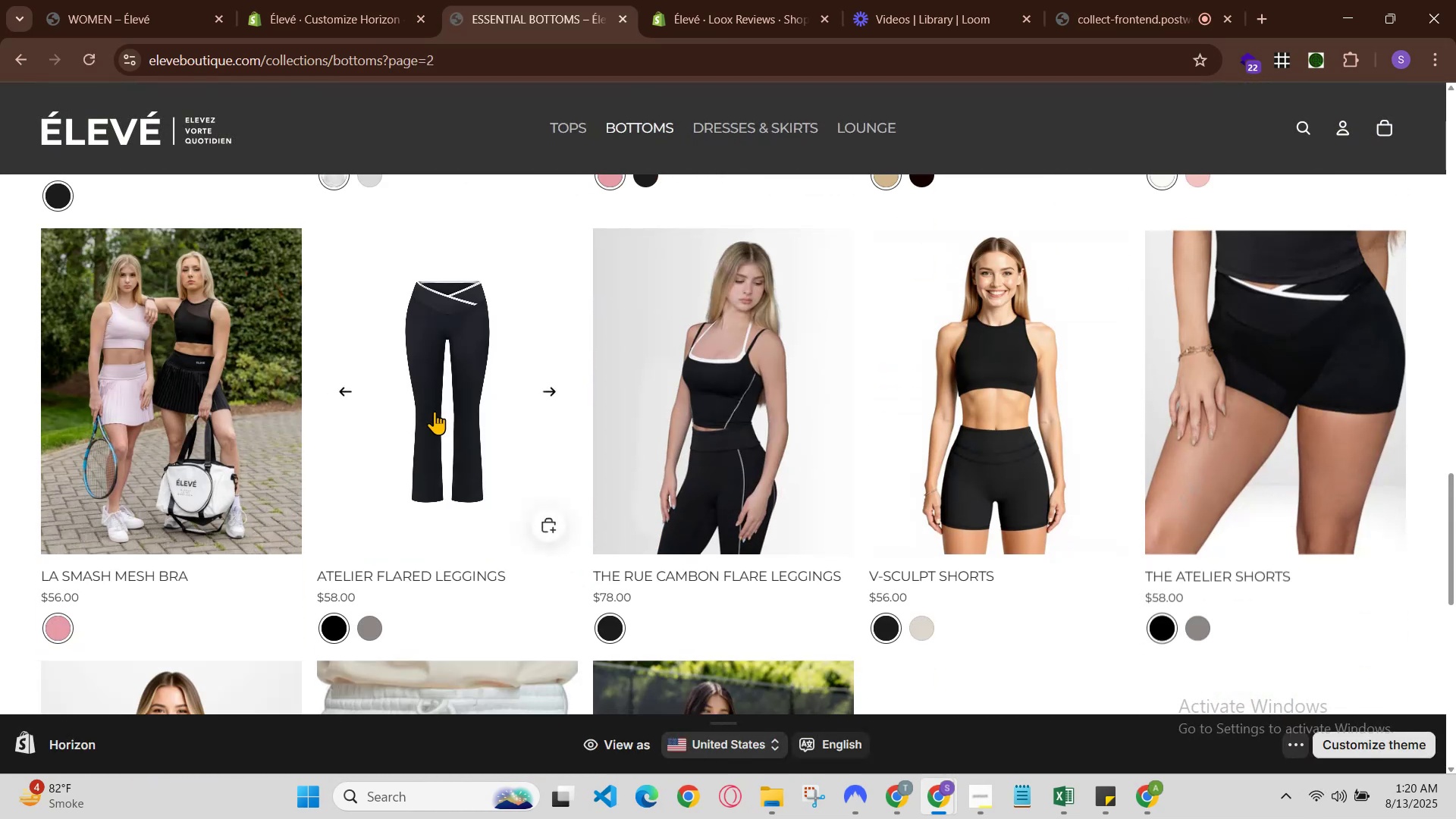 
scroll: coordinate [435, 411], scroll_direction: up, amount: 2.0
 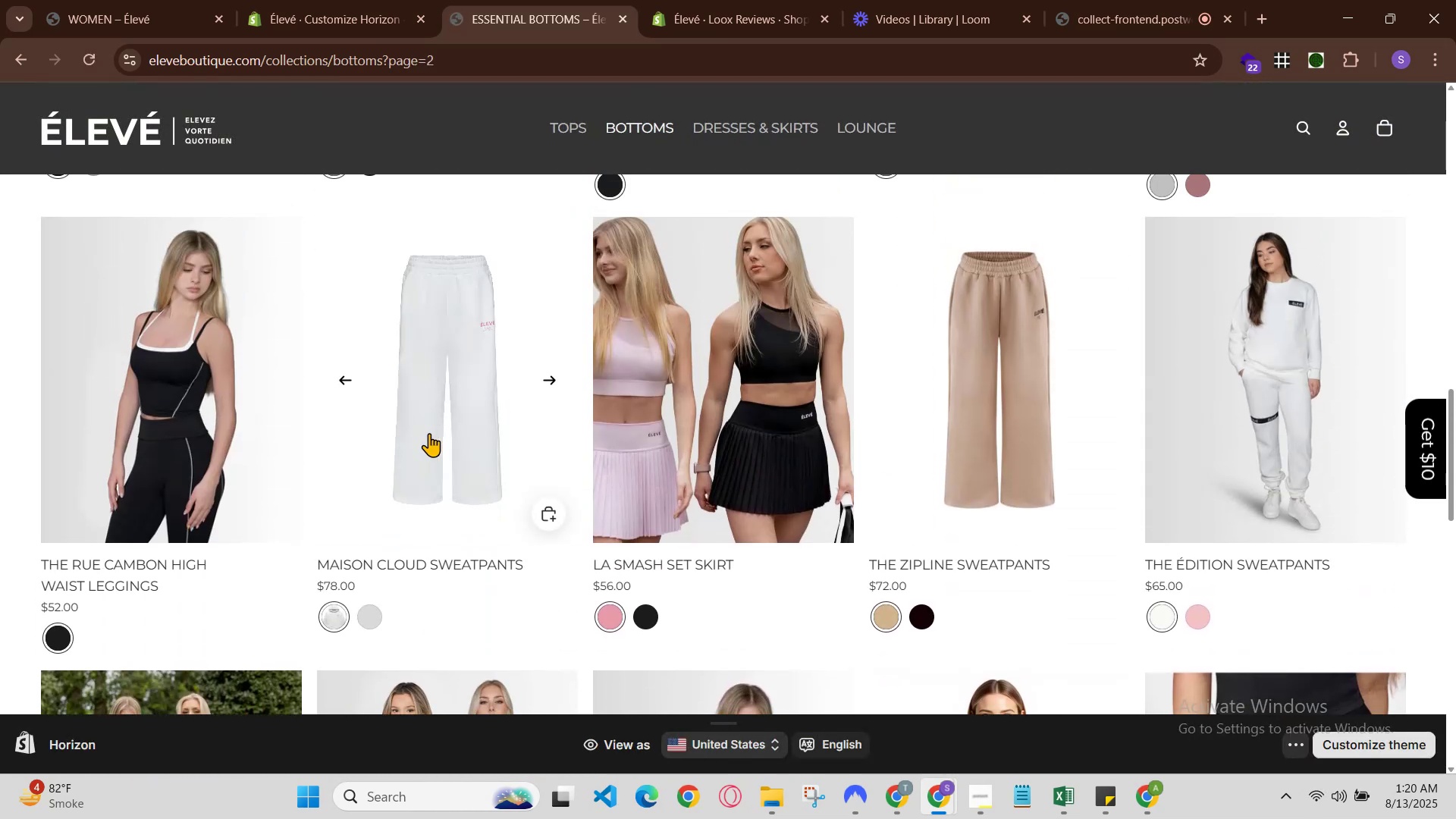 
scroll: coordinate [418, 468], scroll_direction: down, amount: 2.0
 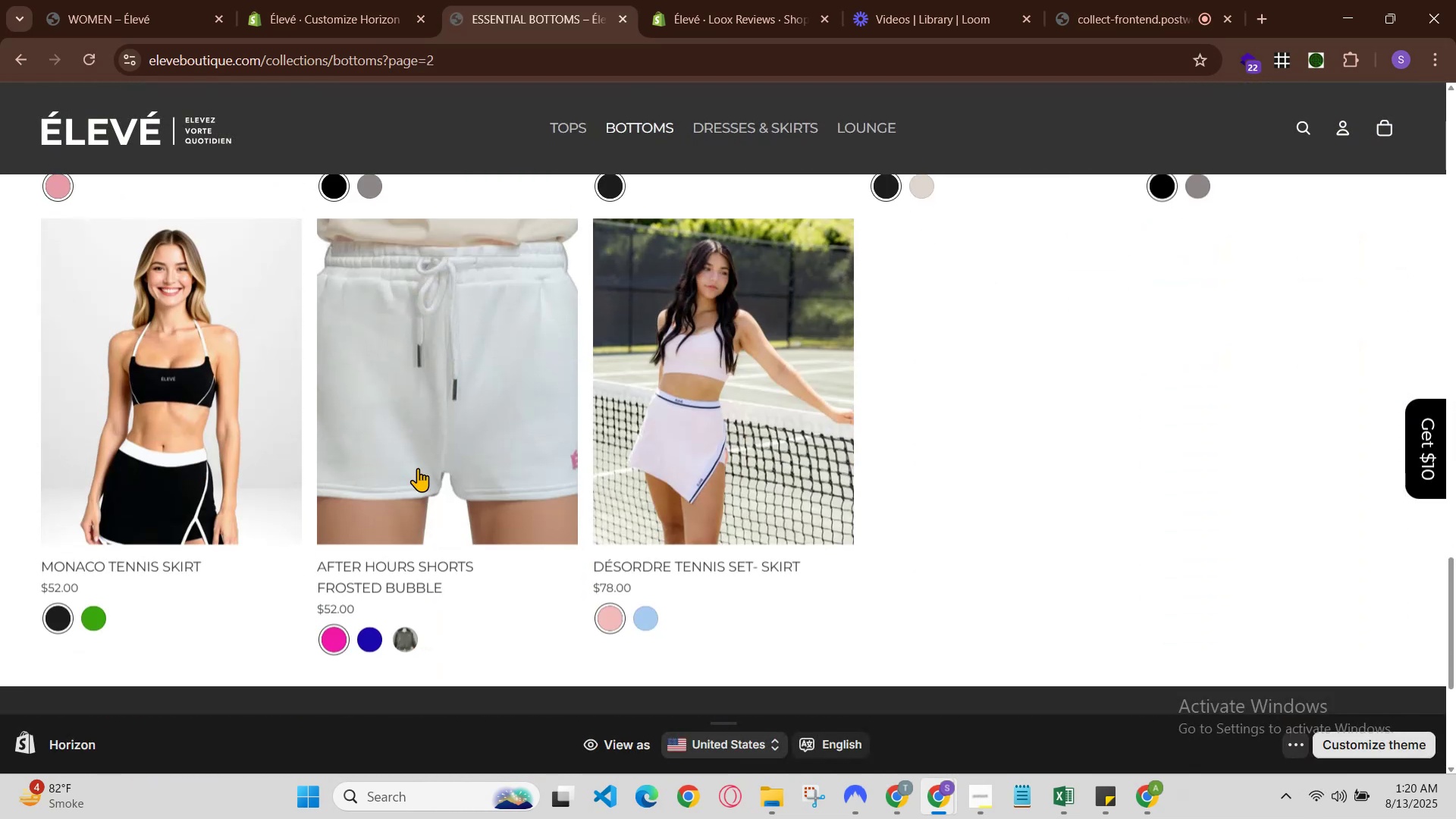 
scroll: coordinate [418, 468], scroll_direction: up, amount: 1.0
 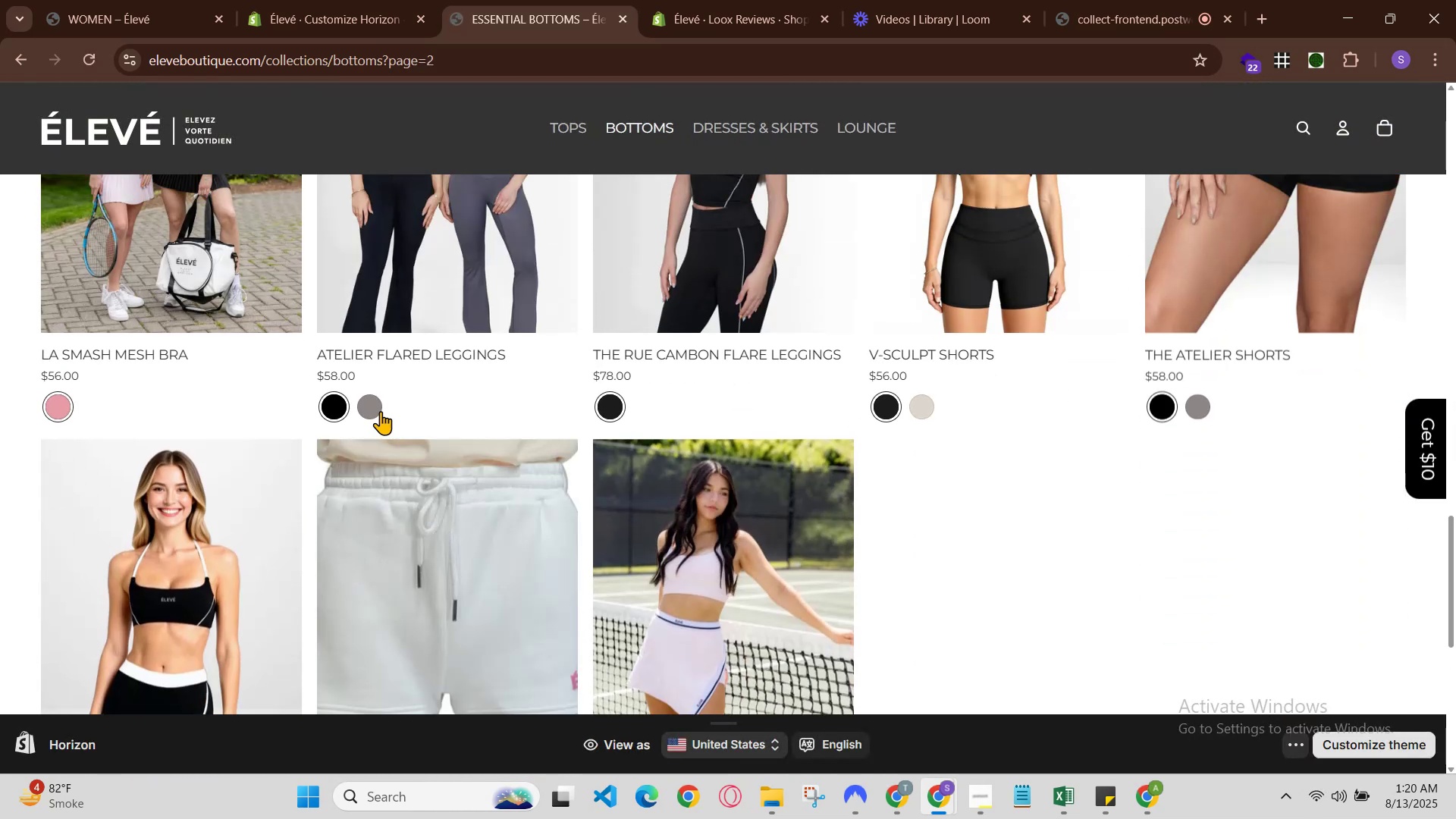 
left_click([379, 405])
 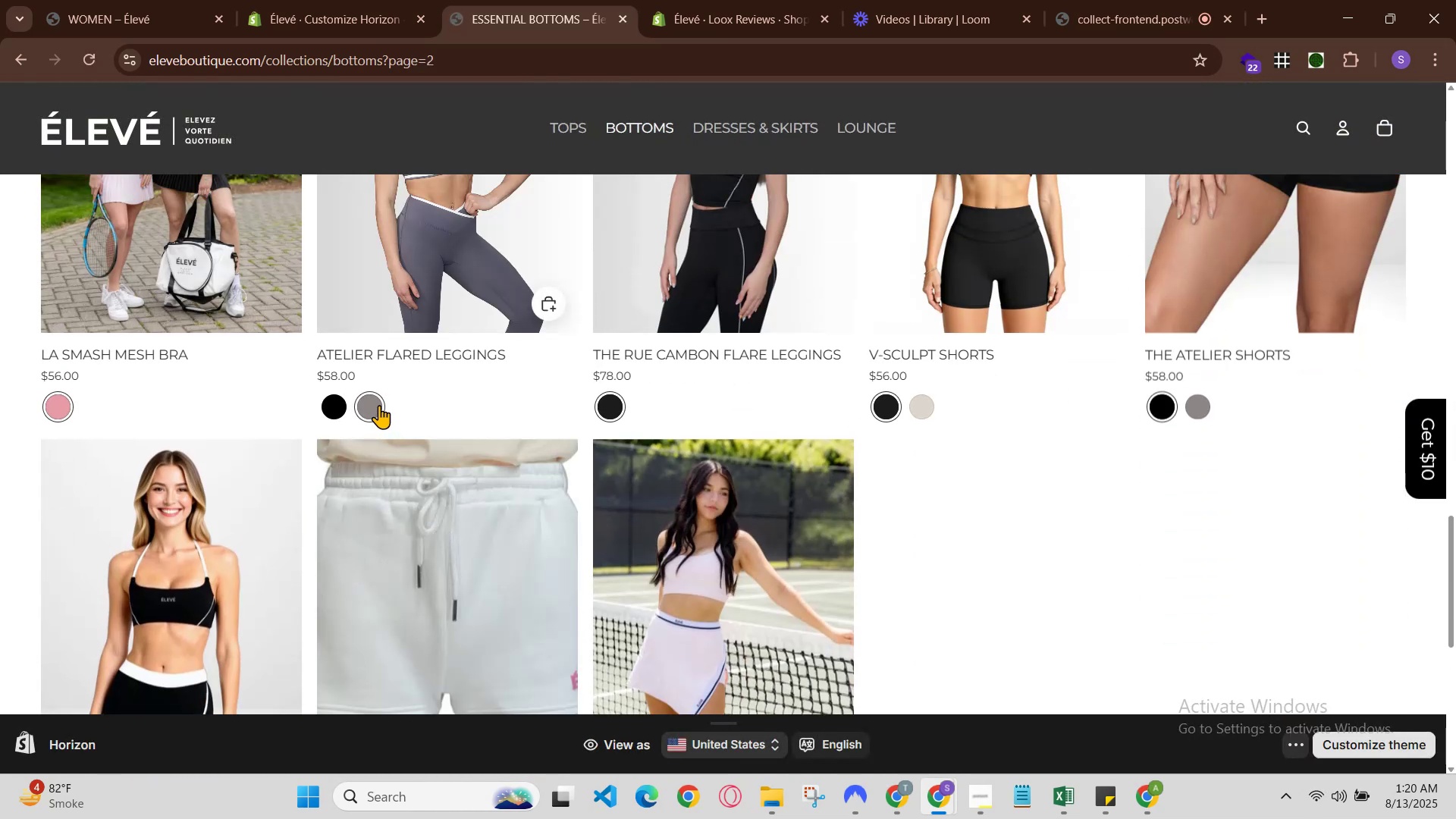 
scroll: coordinate [447, 423], scroll_direction: up, amount: 1.0
 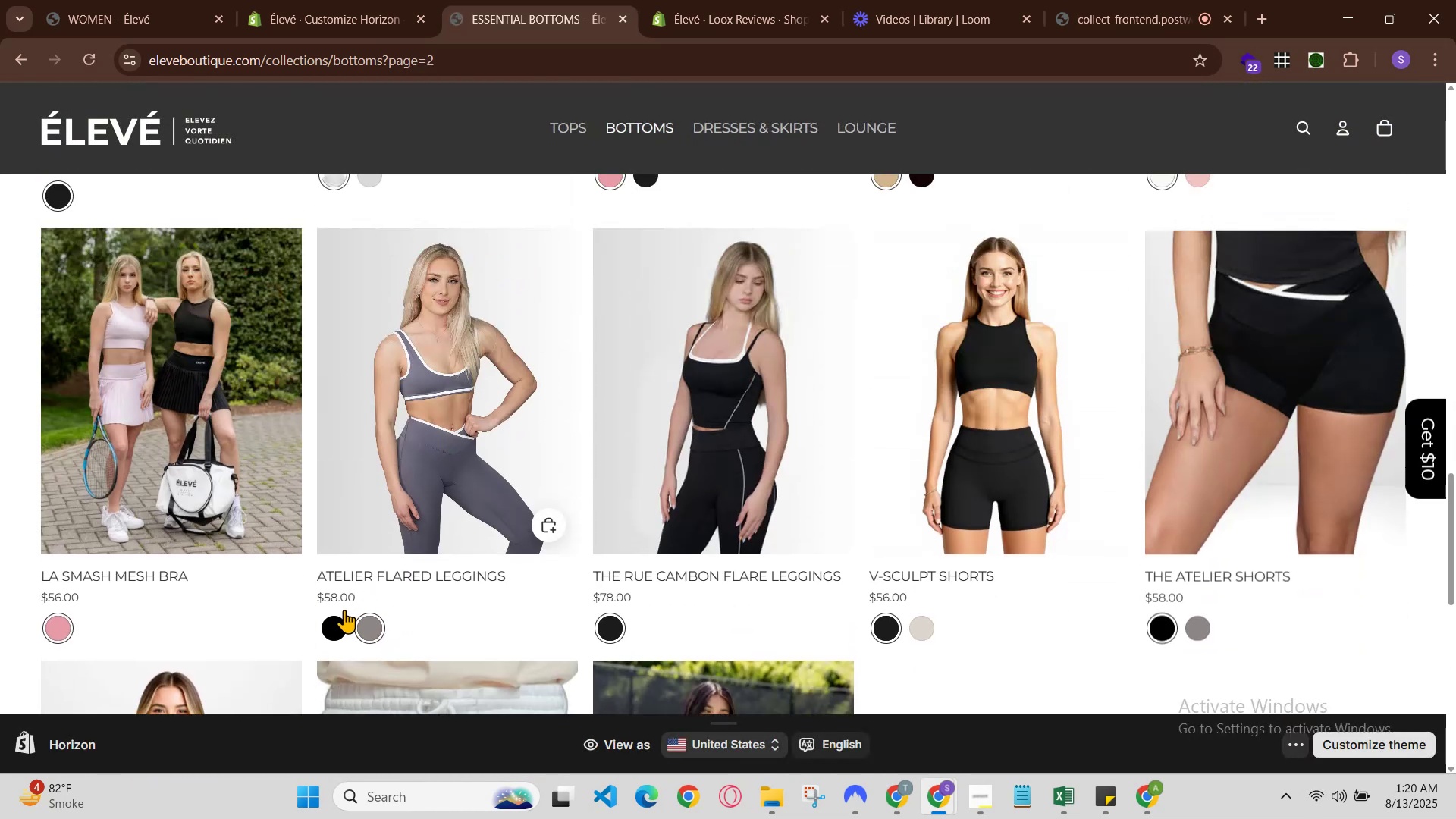 
left_click([336, 621])
 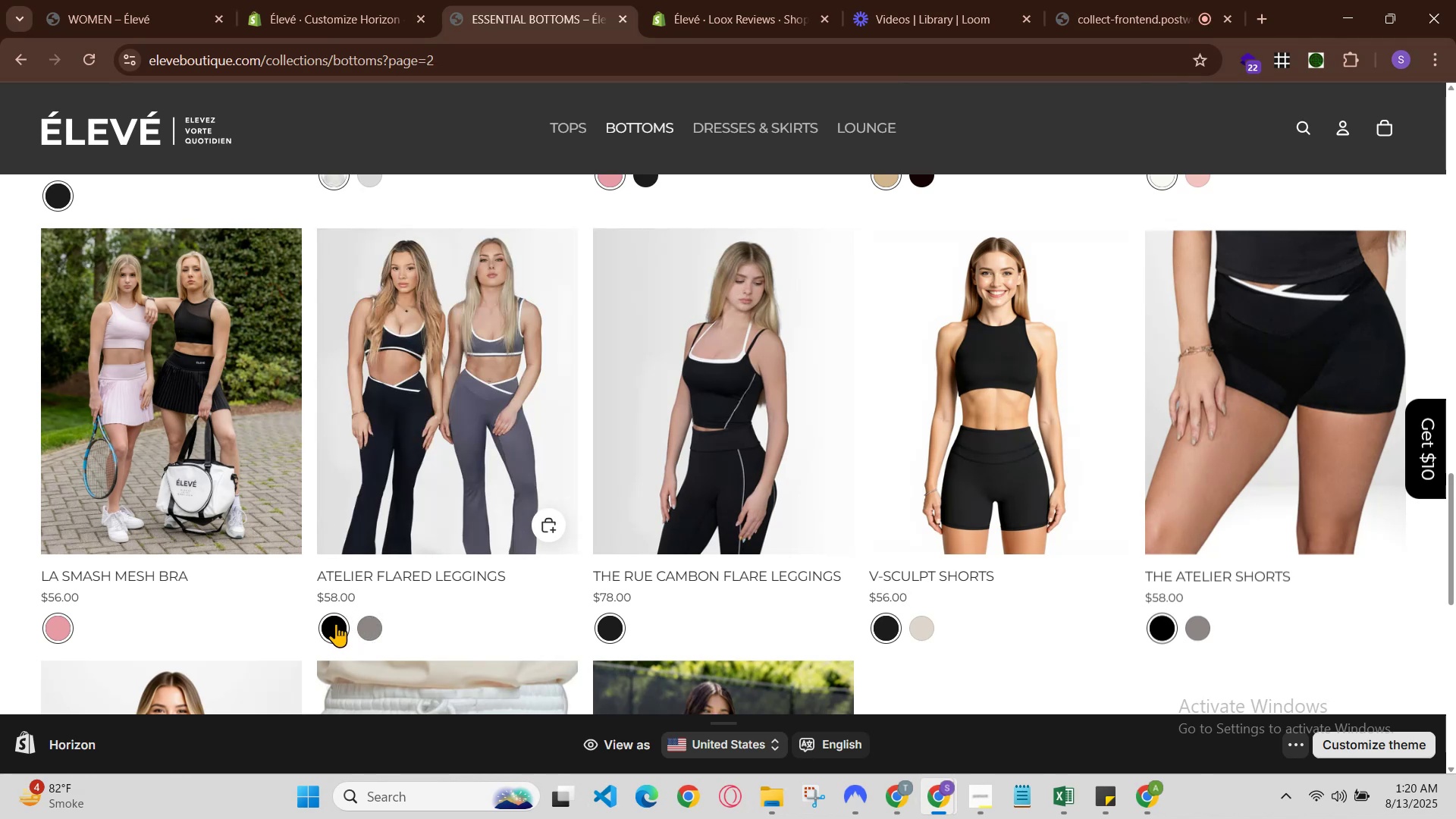 
left_click([328, 0])
 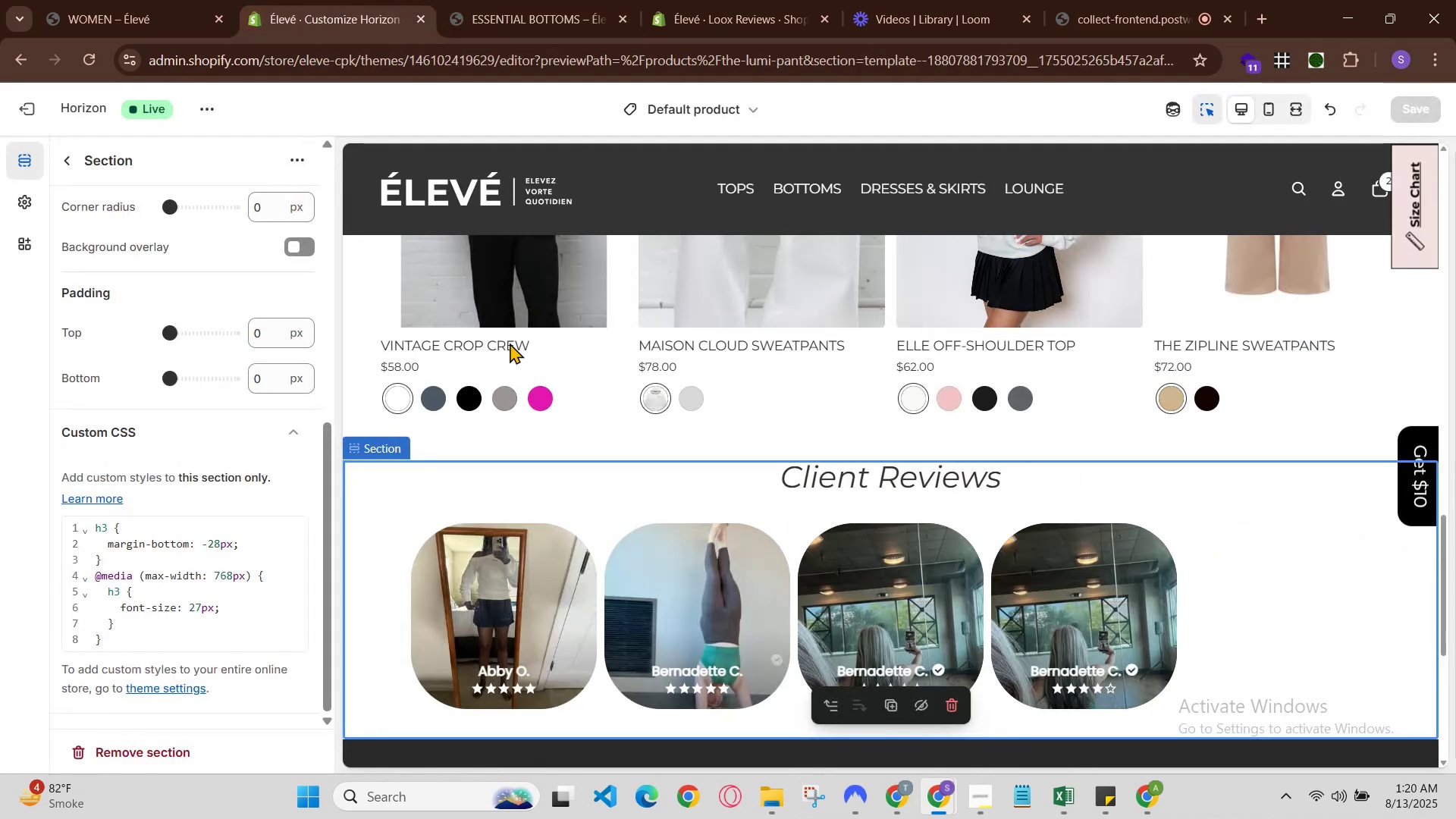 
scroll: coordinate [686, 495], scroll_direction: up, amount: 1.0
 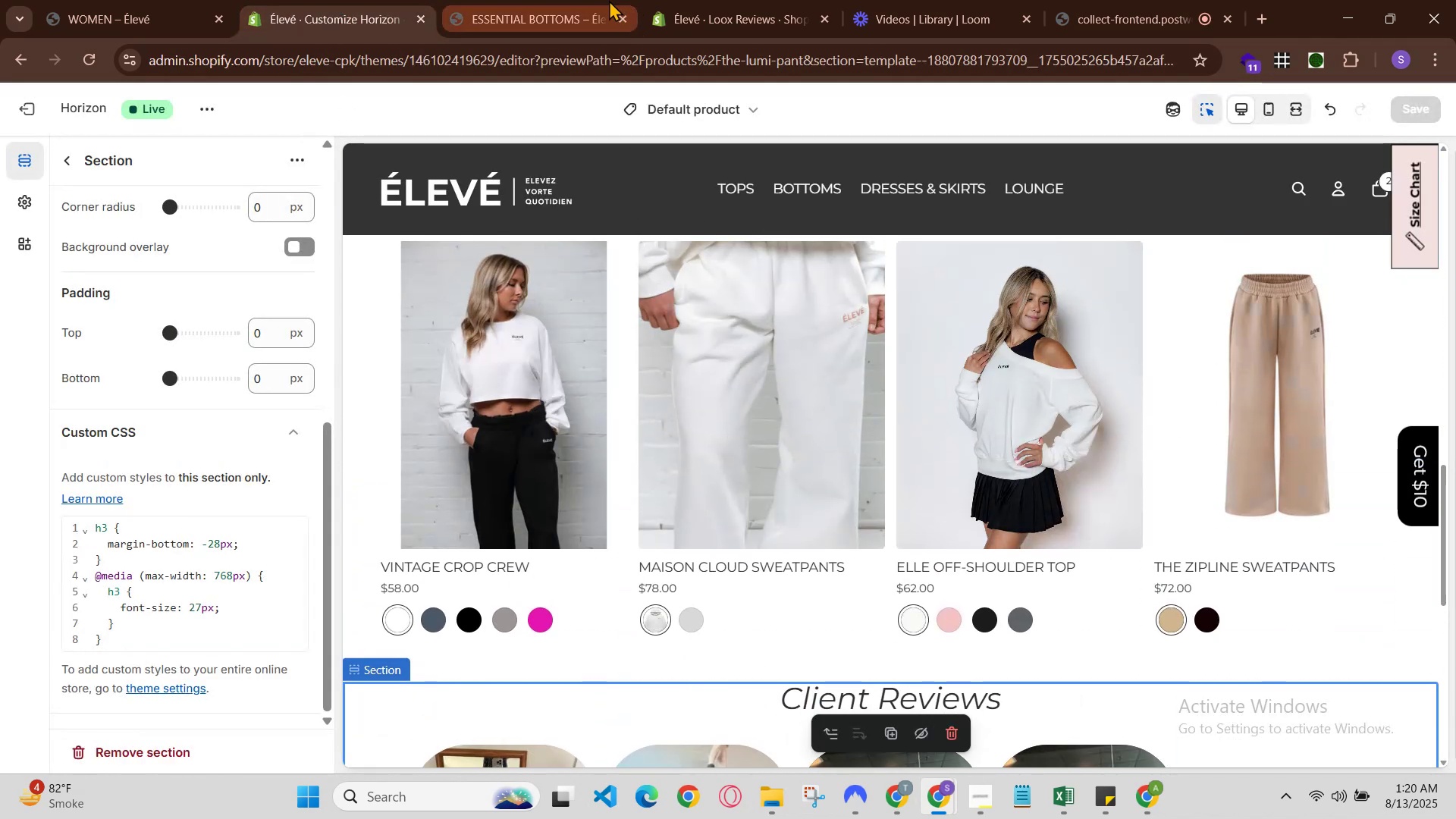 
left_click([601, 0])
 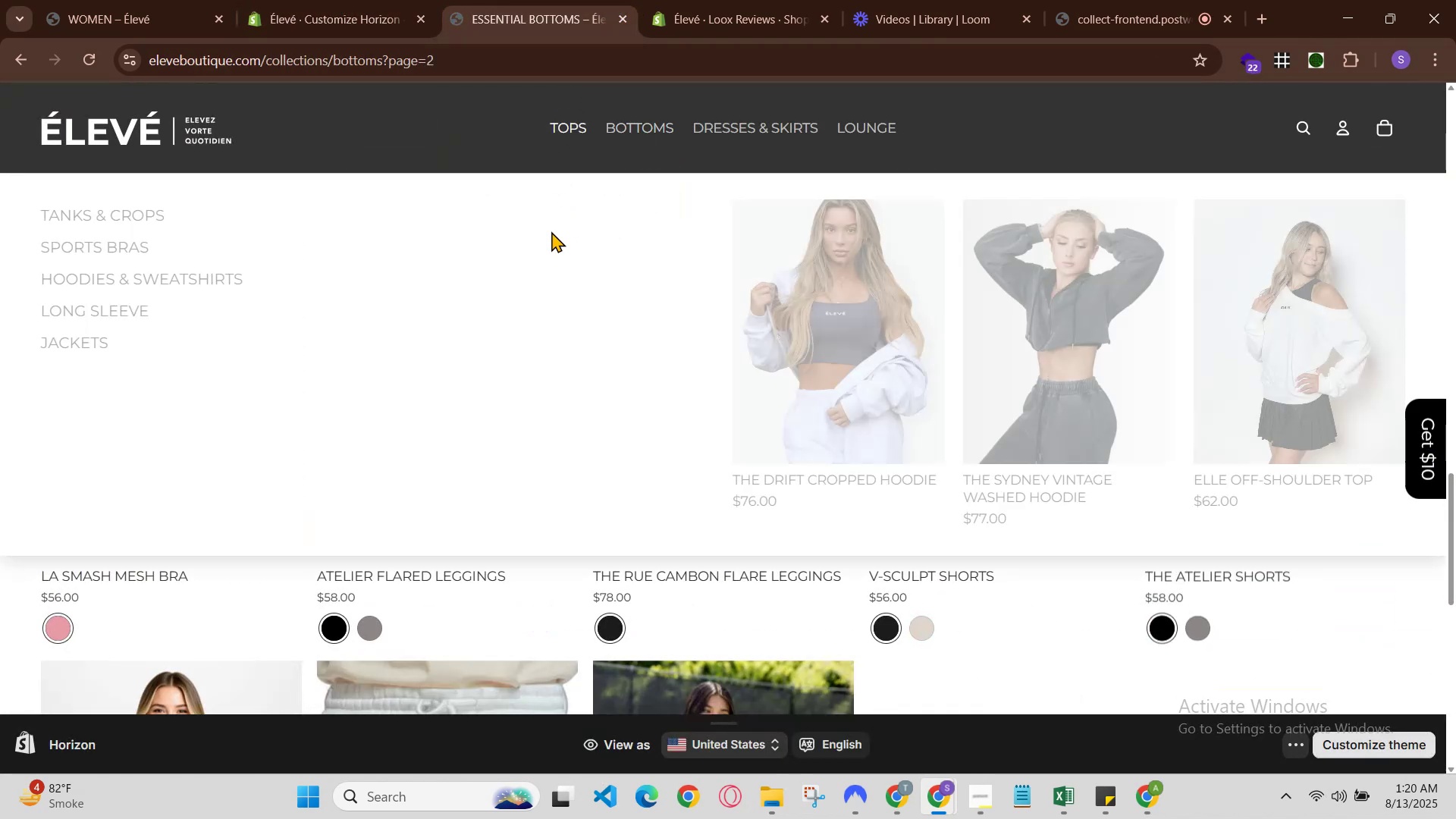 
scroll: coordinate [673, 541], scroll_direction: down, amount: 2.0
 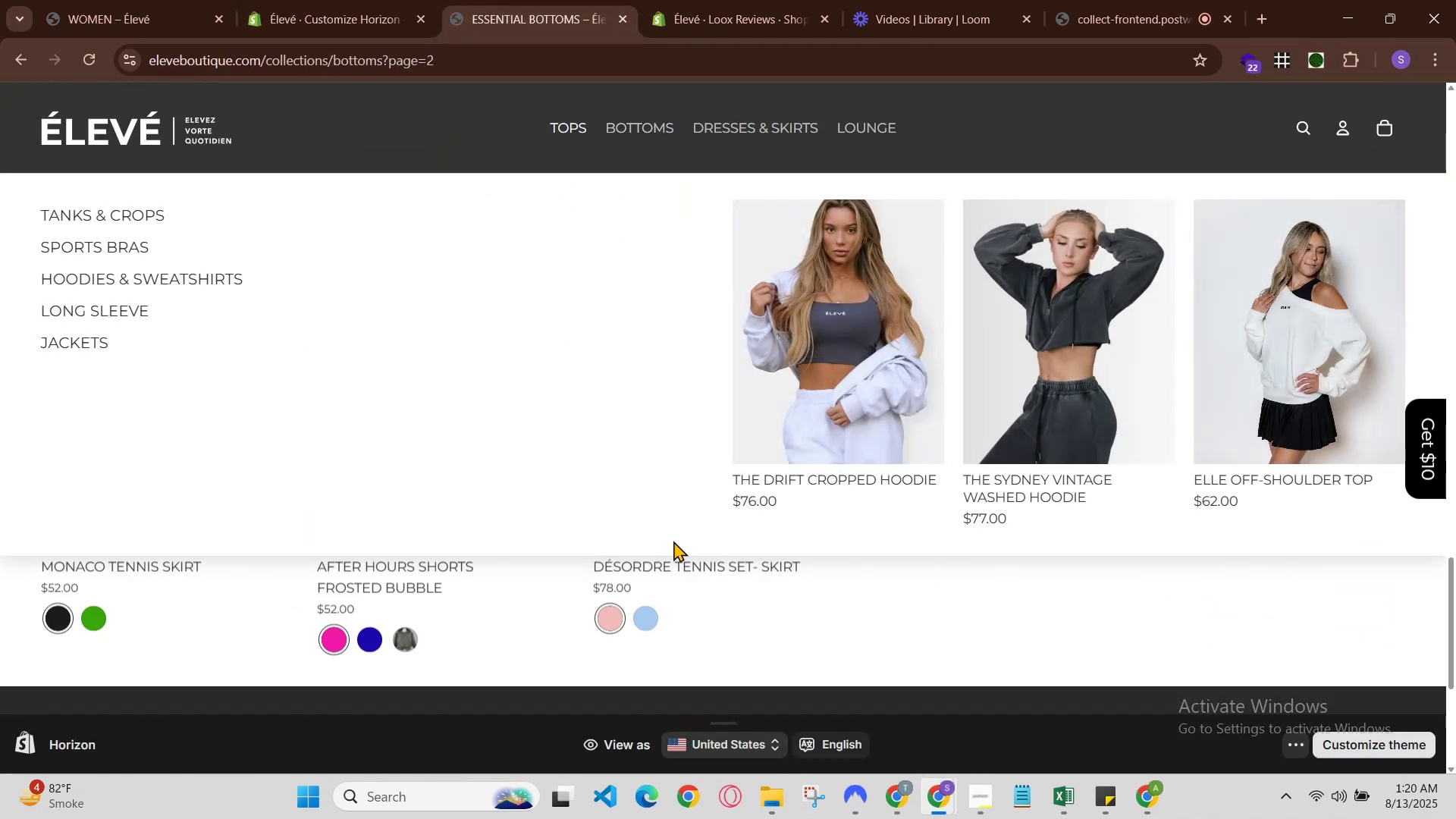 
scroll: coordinate [673, 541], scroll_direction: up, amount: 2.0
 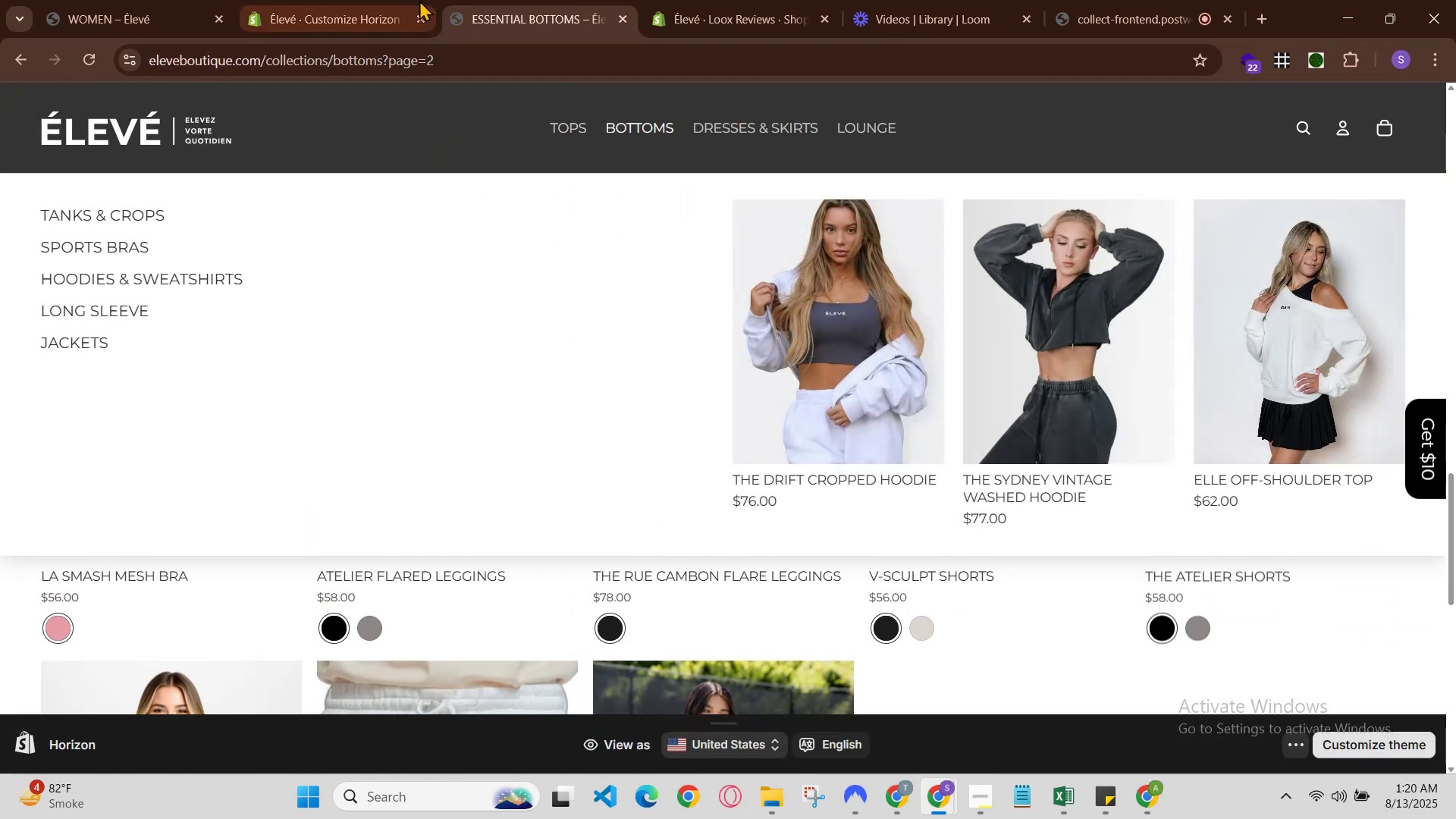 
left_click([400, 0])
 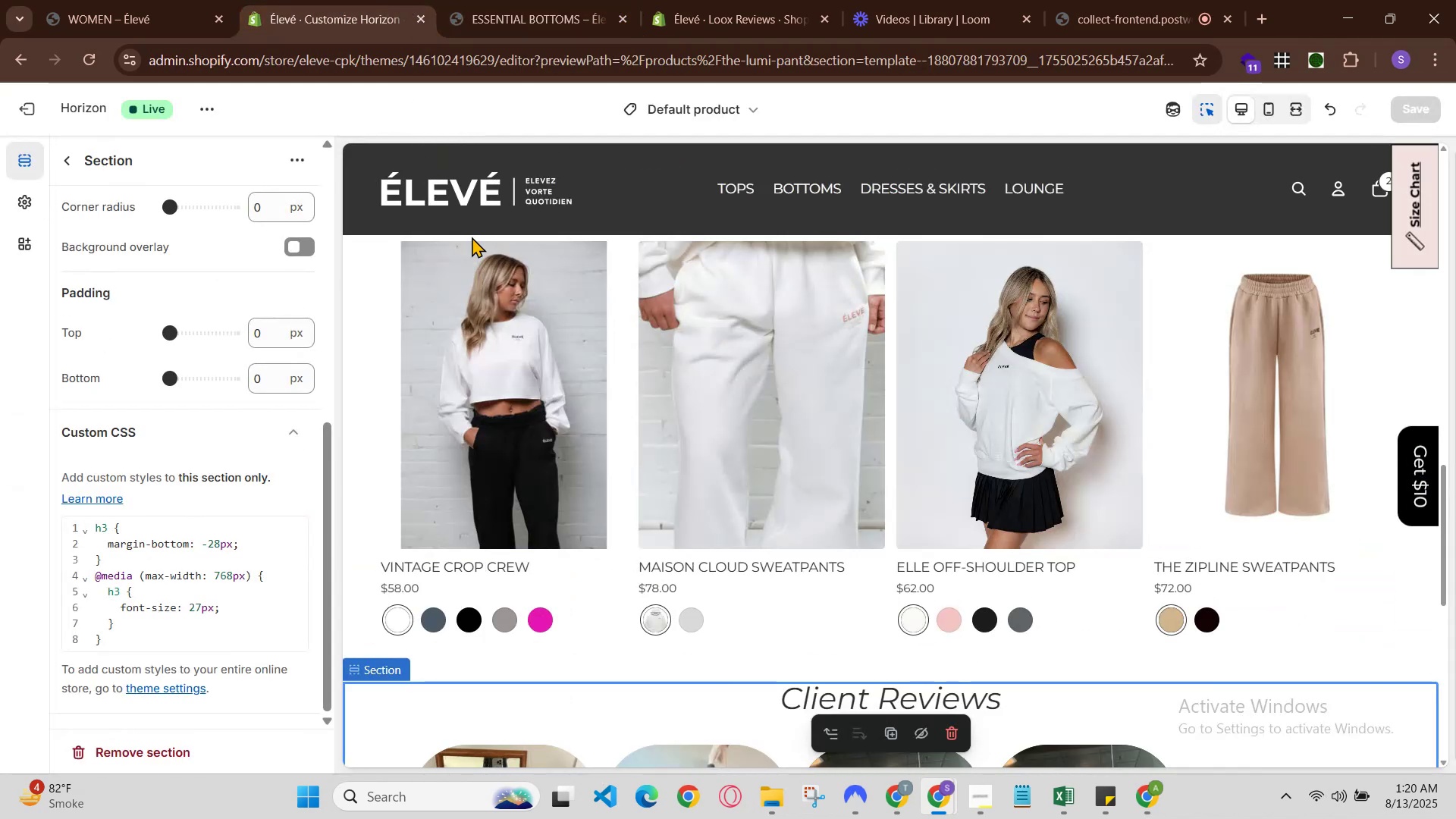 
scroll: coordinate [650, 452], scroll_direction: up, amount: 2.0
 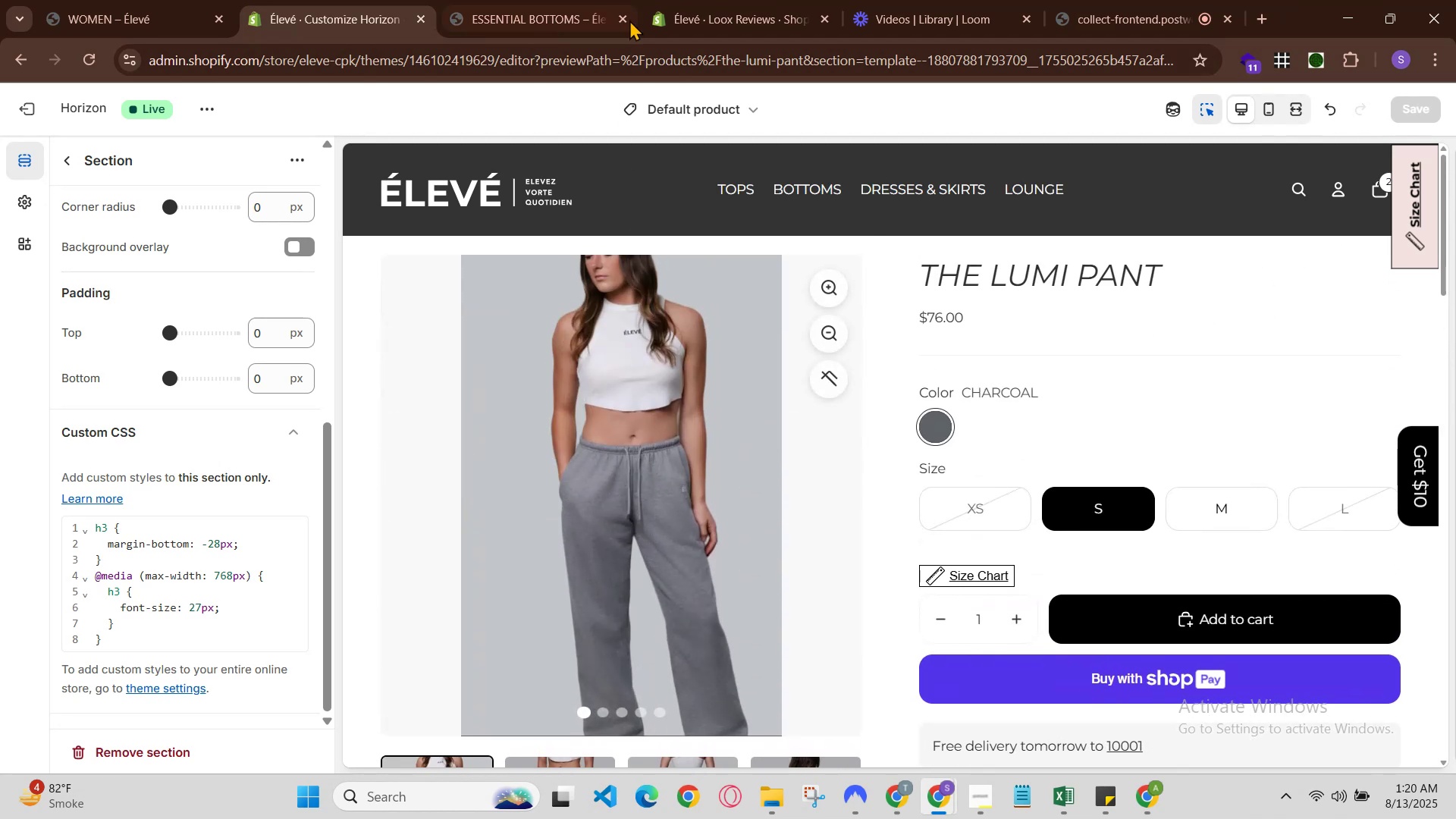 
left_click([616, 0])
 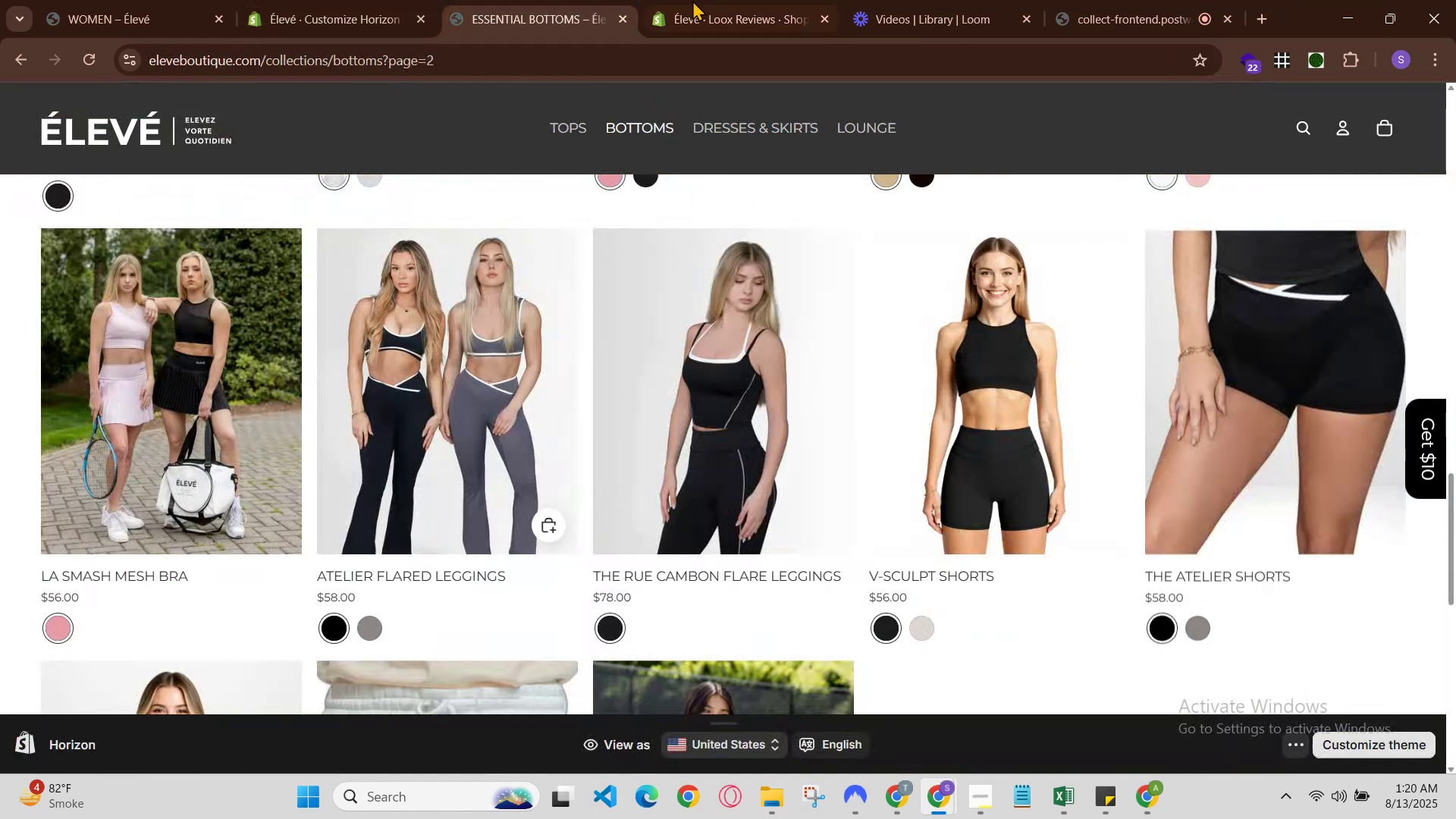 
left_click([712, 0])
 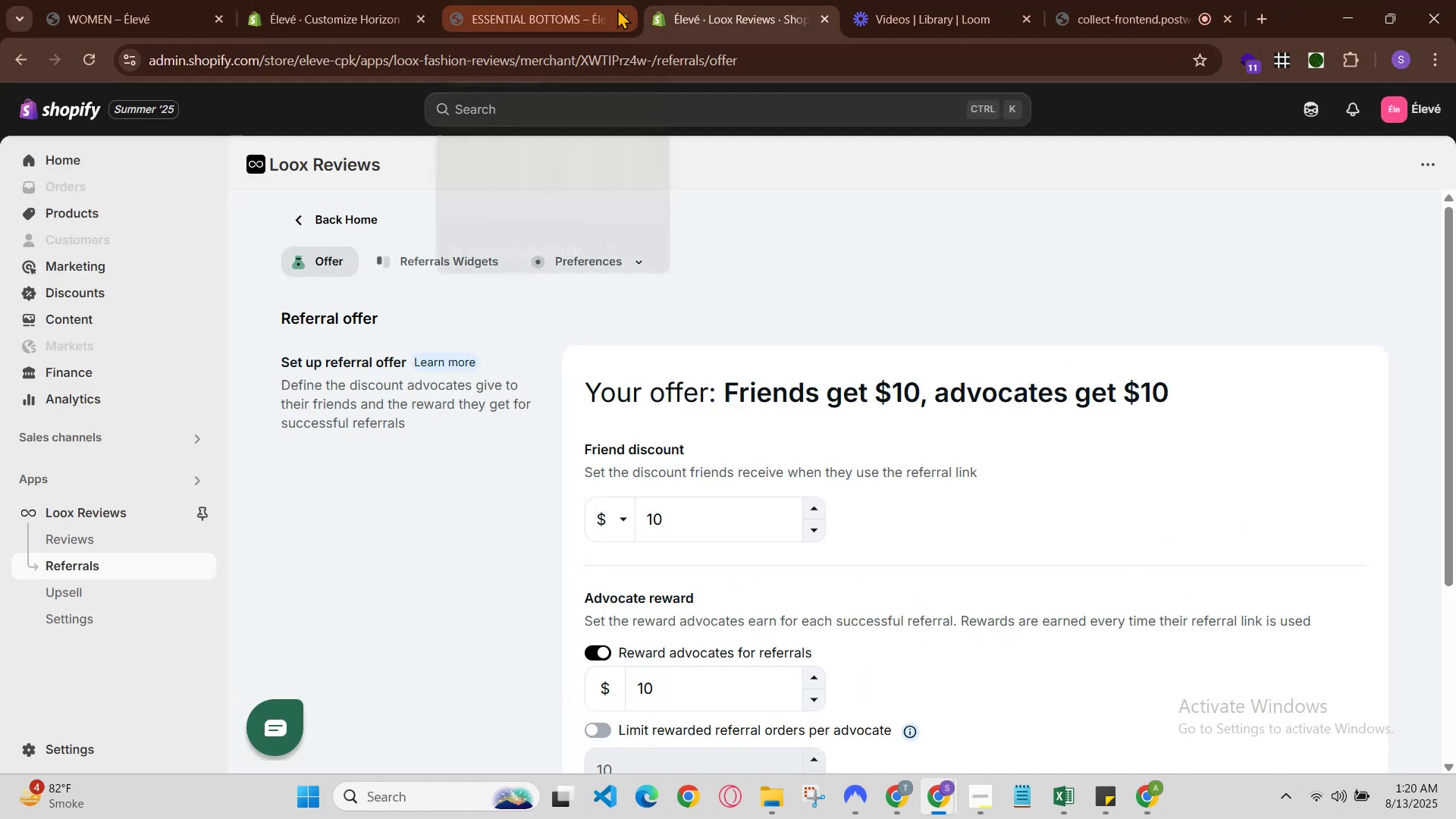 
scroll: coordinate [344, 532], scroll_direction: down, amount: 4.0
 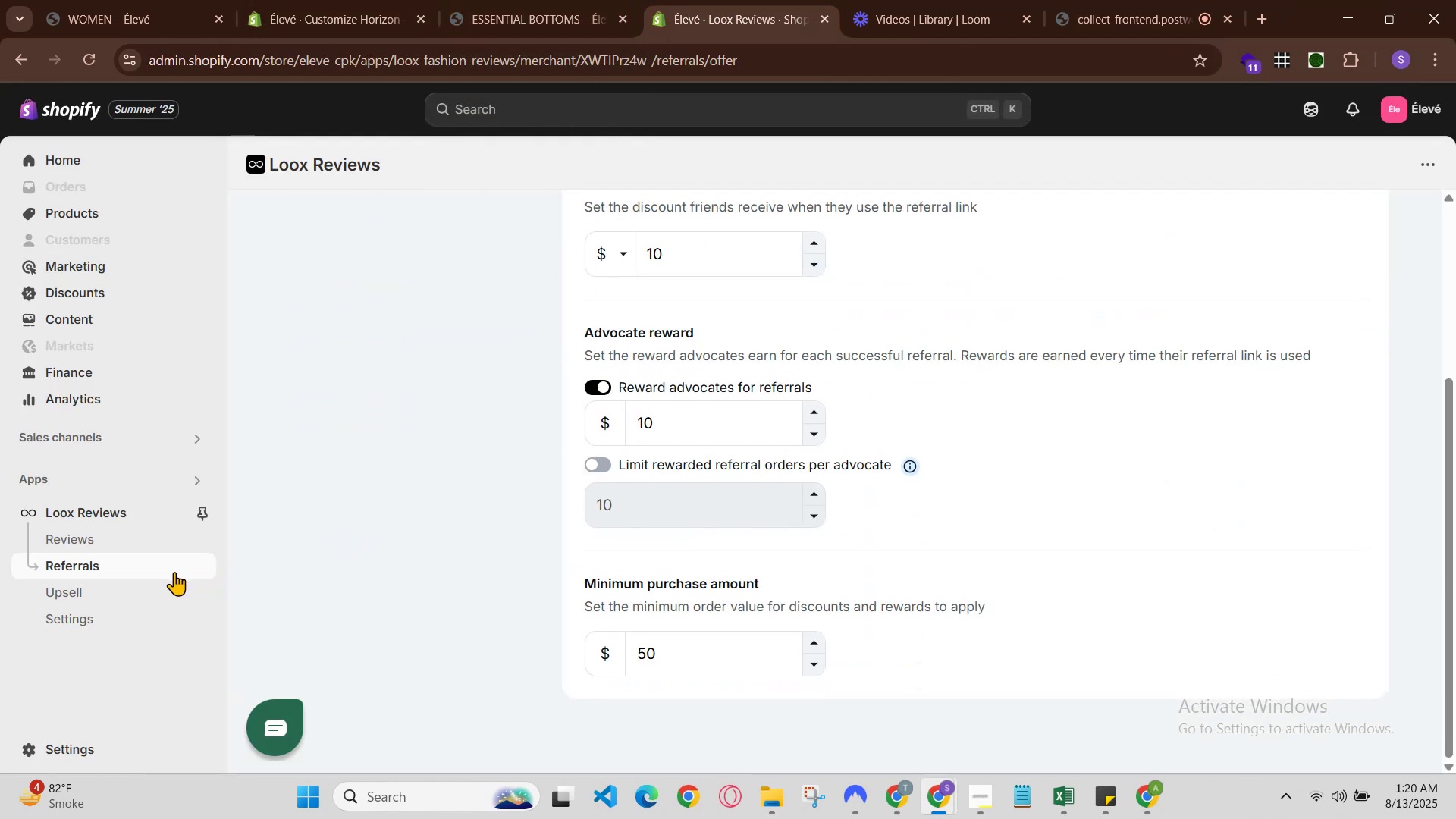 
left_click([151, 591])
 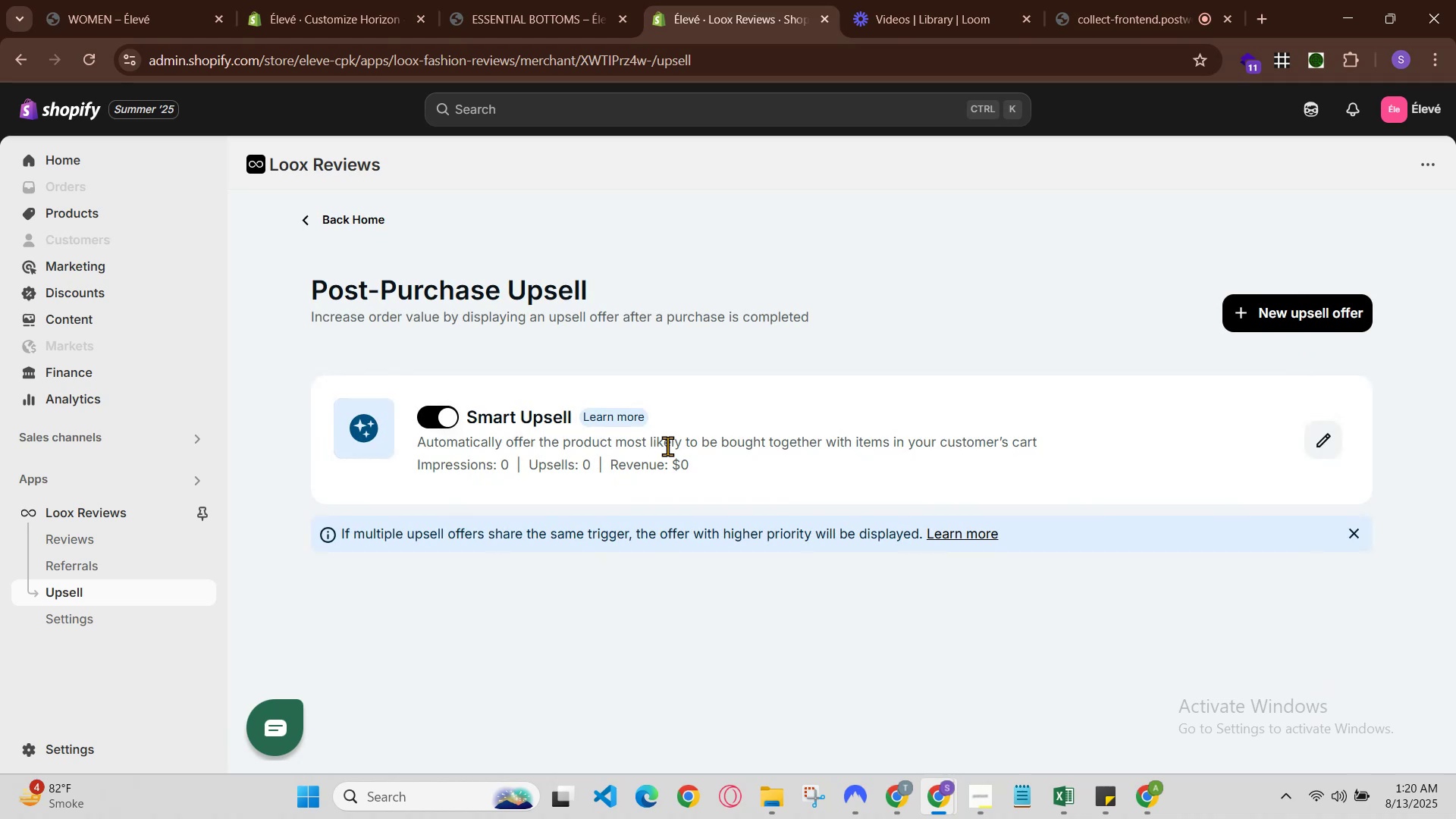 
scroll: coordinate [383, 589], scroll_direction: down, amount: 2.0
 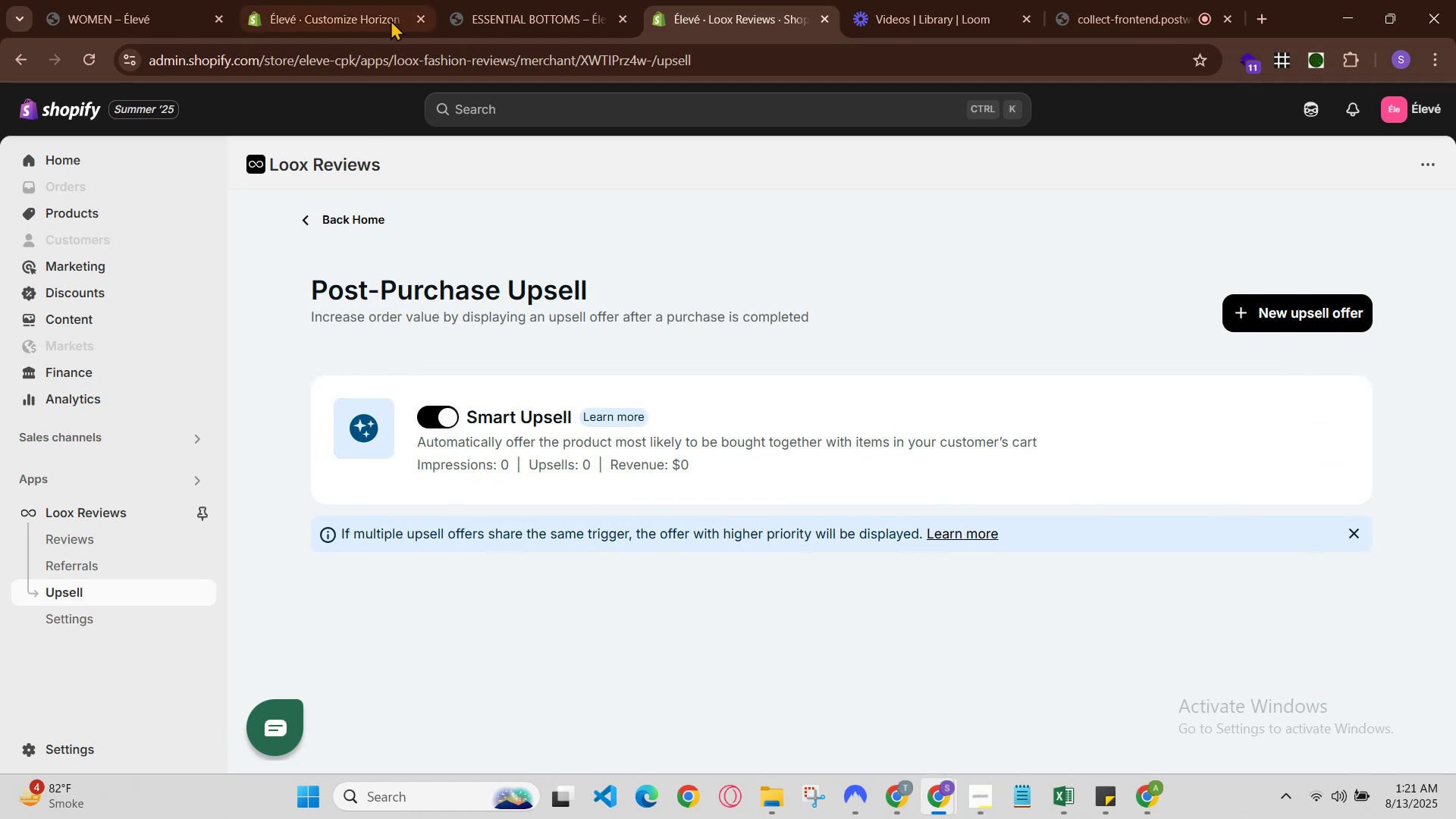 
left_click([392, 0])
 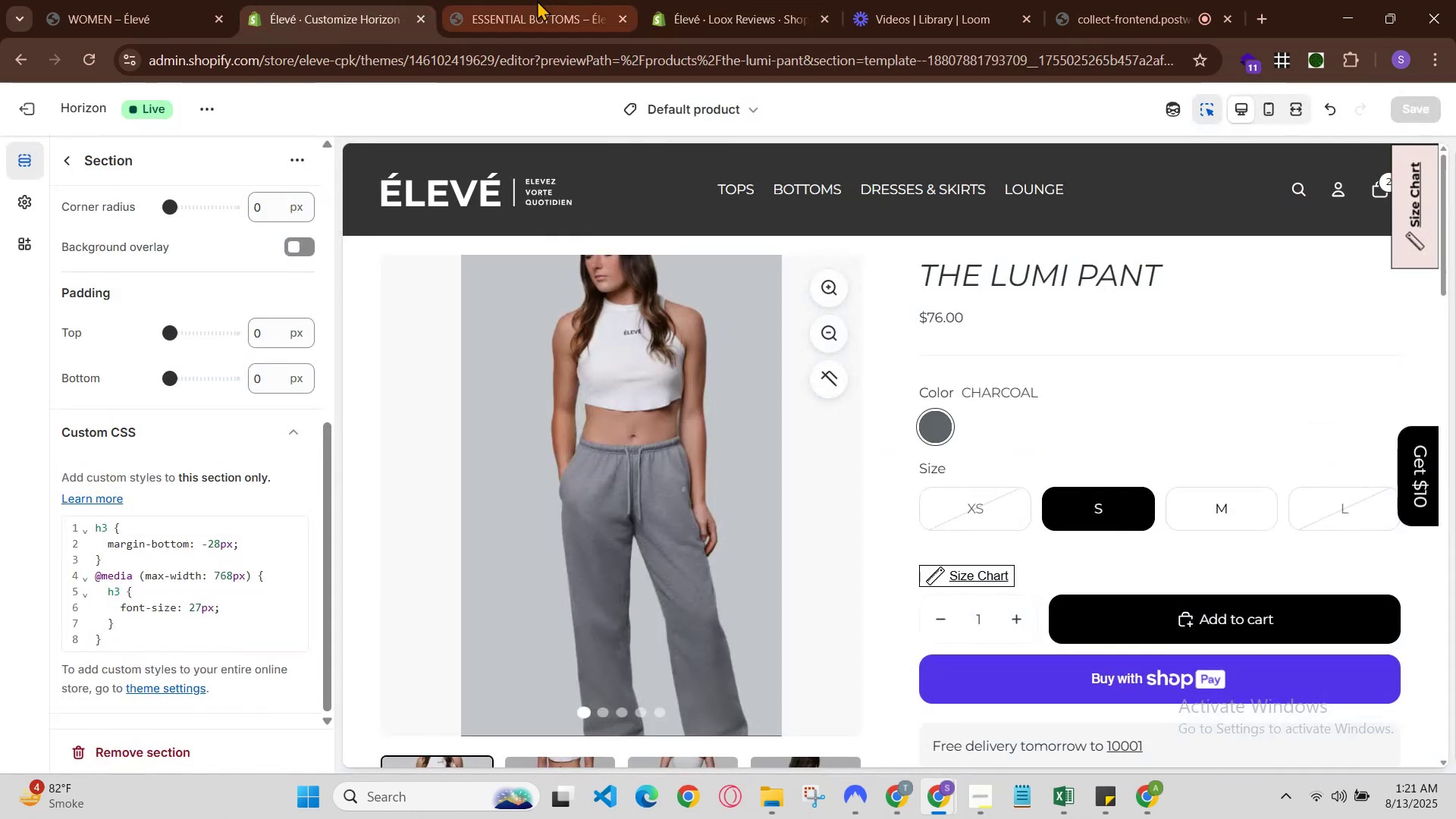 
left_click([541, 0])
 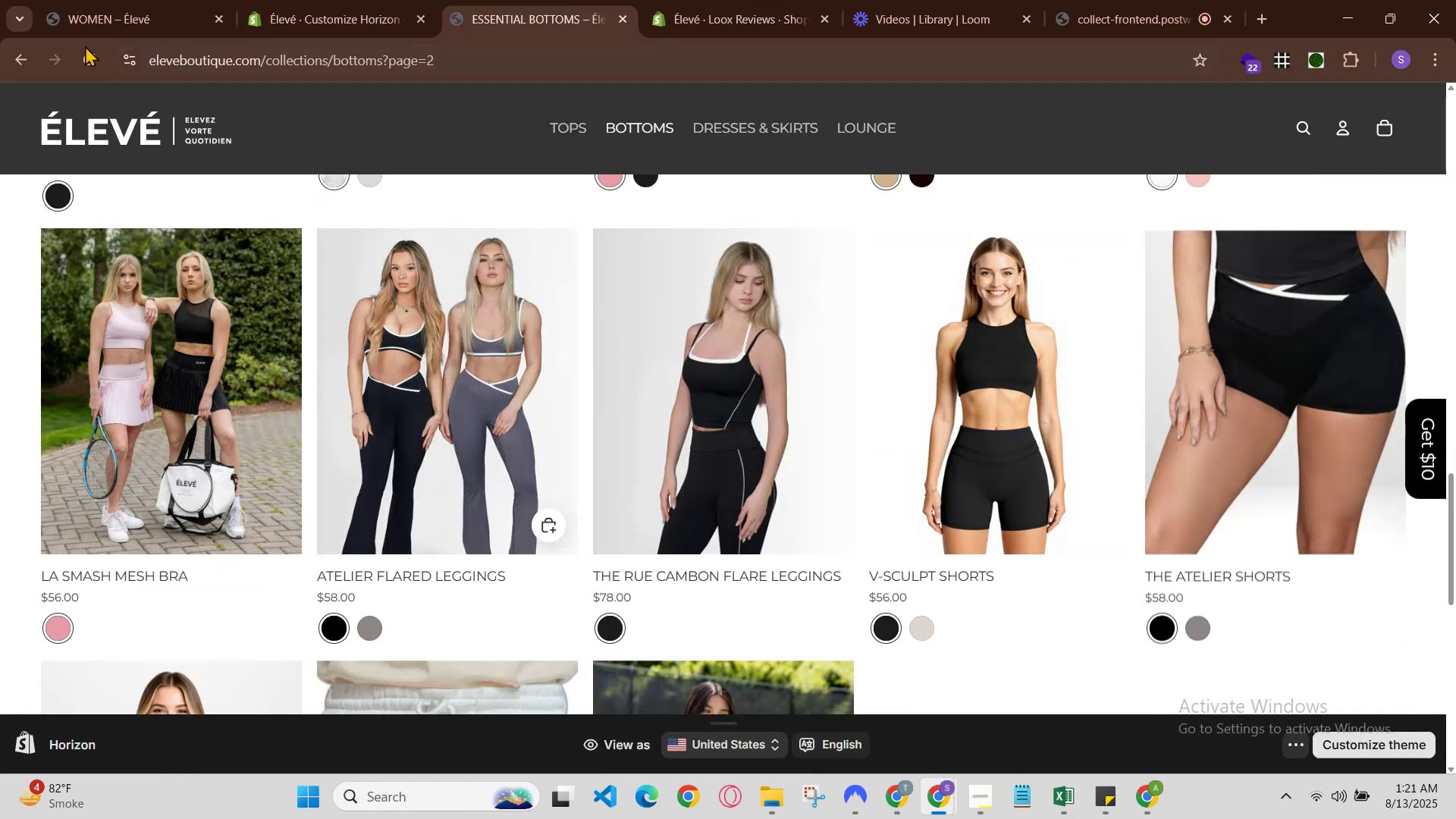 
left_click([74, 45])
 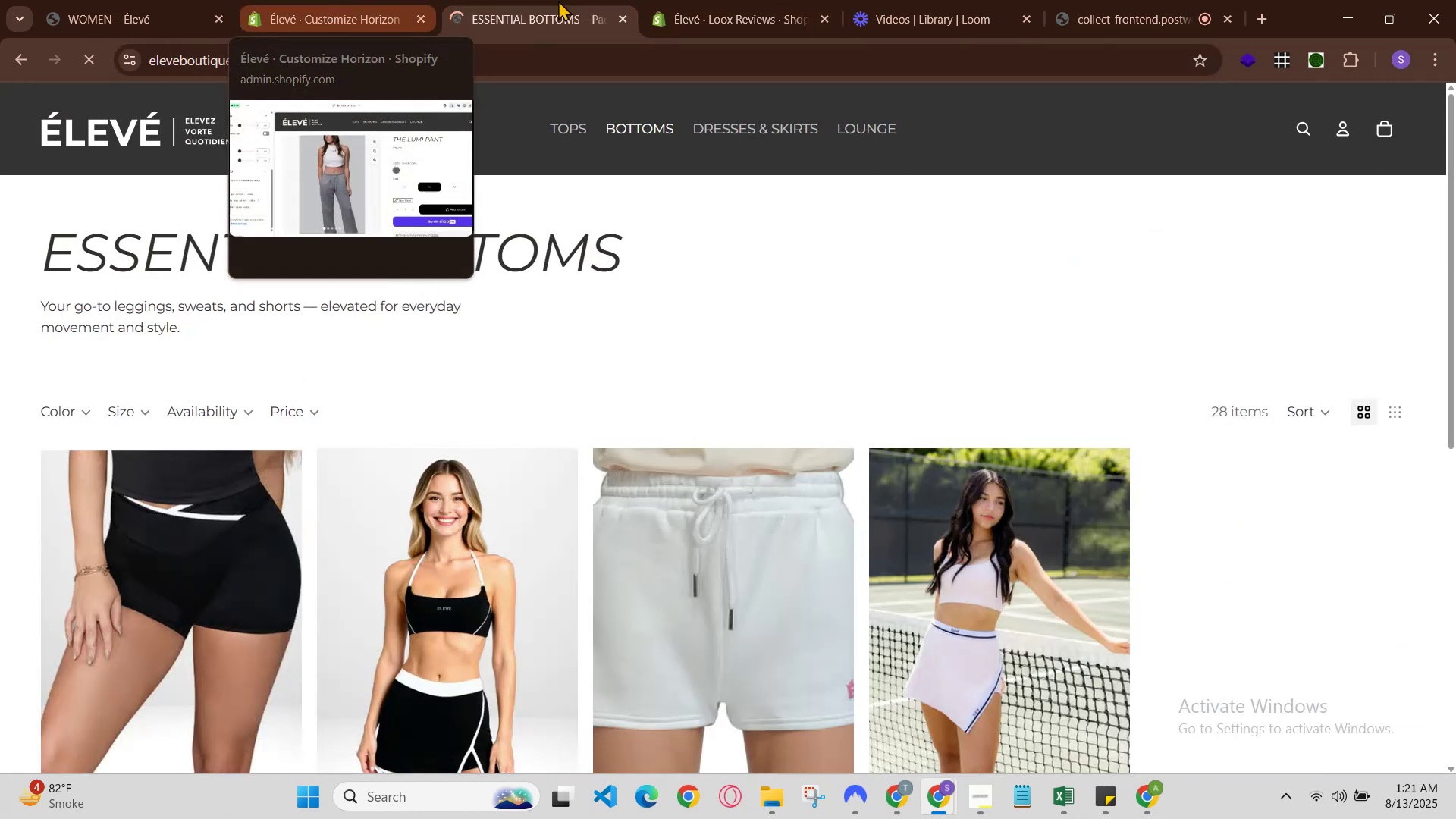 
mouse_move([766, -3])
 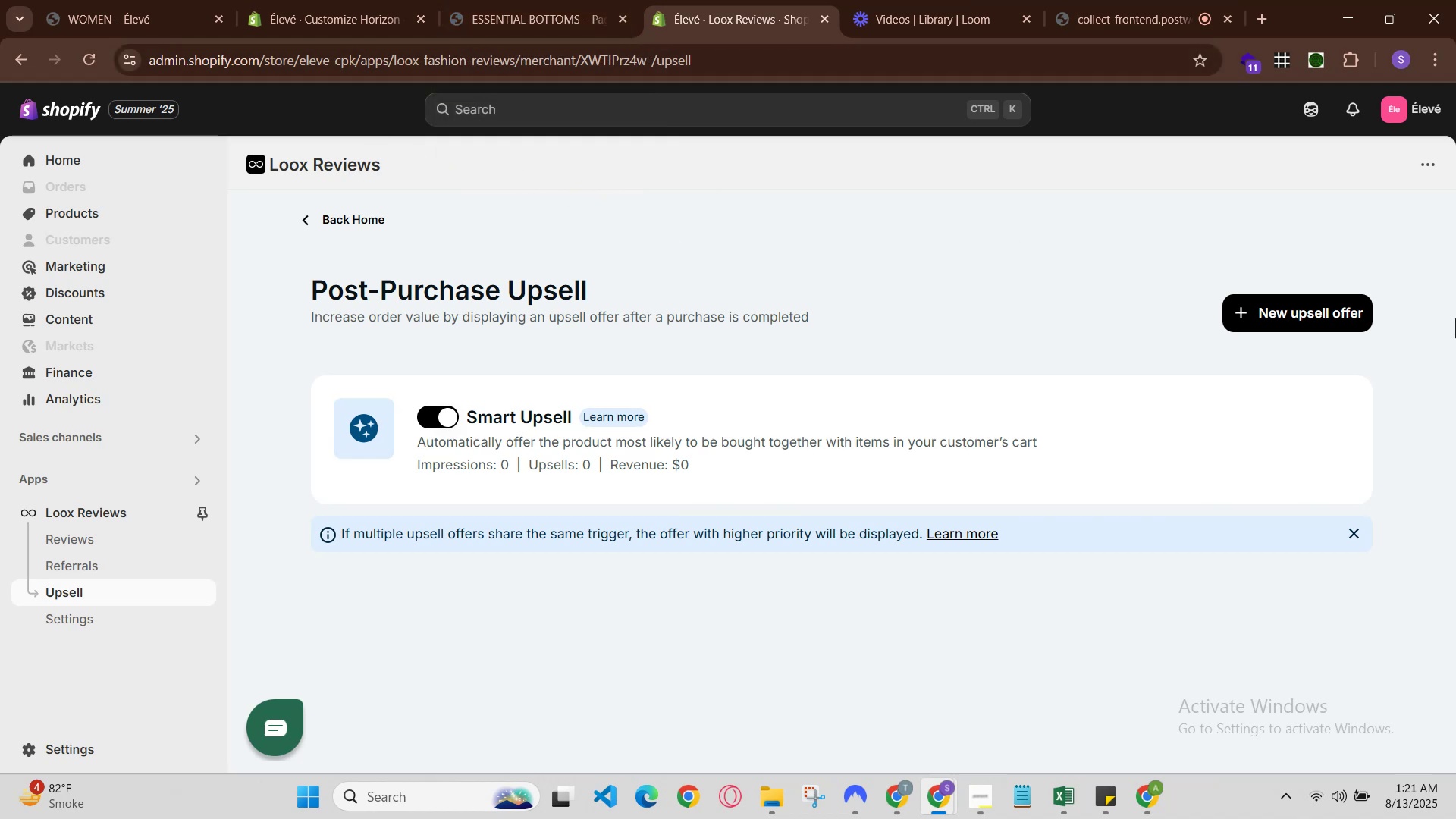 
left_click([1414, 157])
 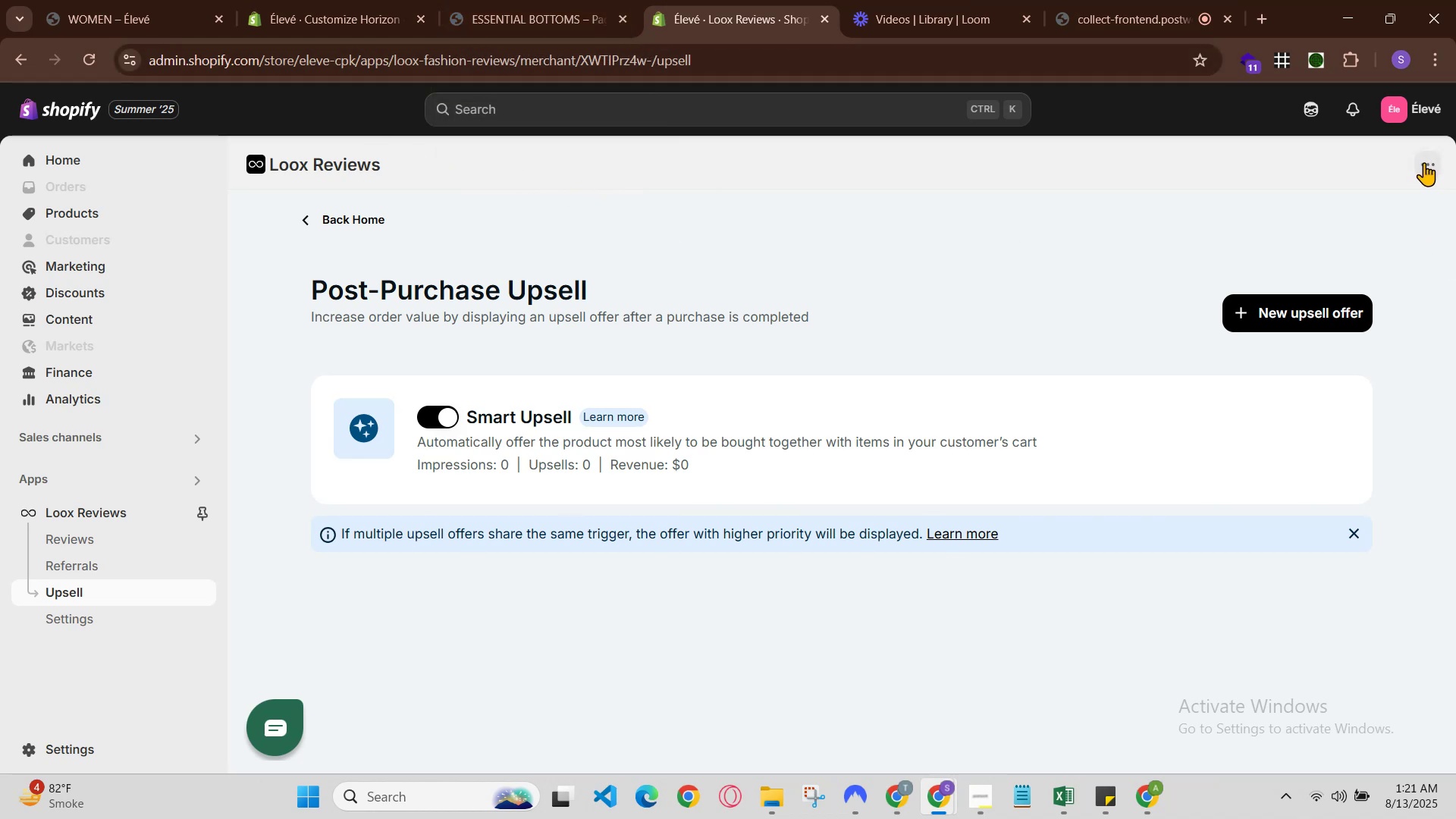 
left_click([1424, 162])
 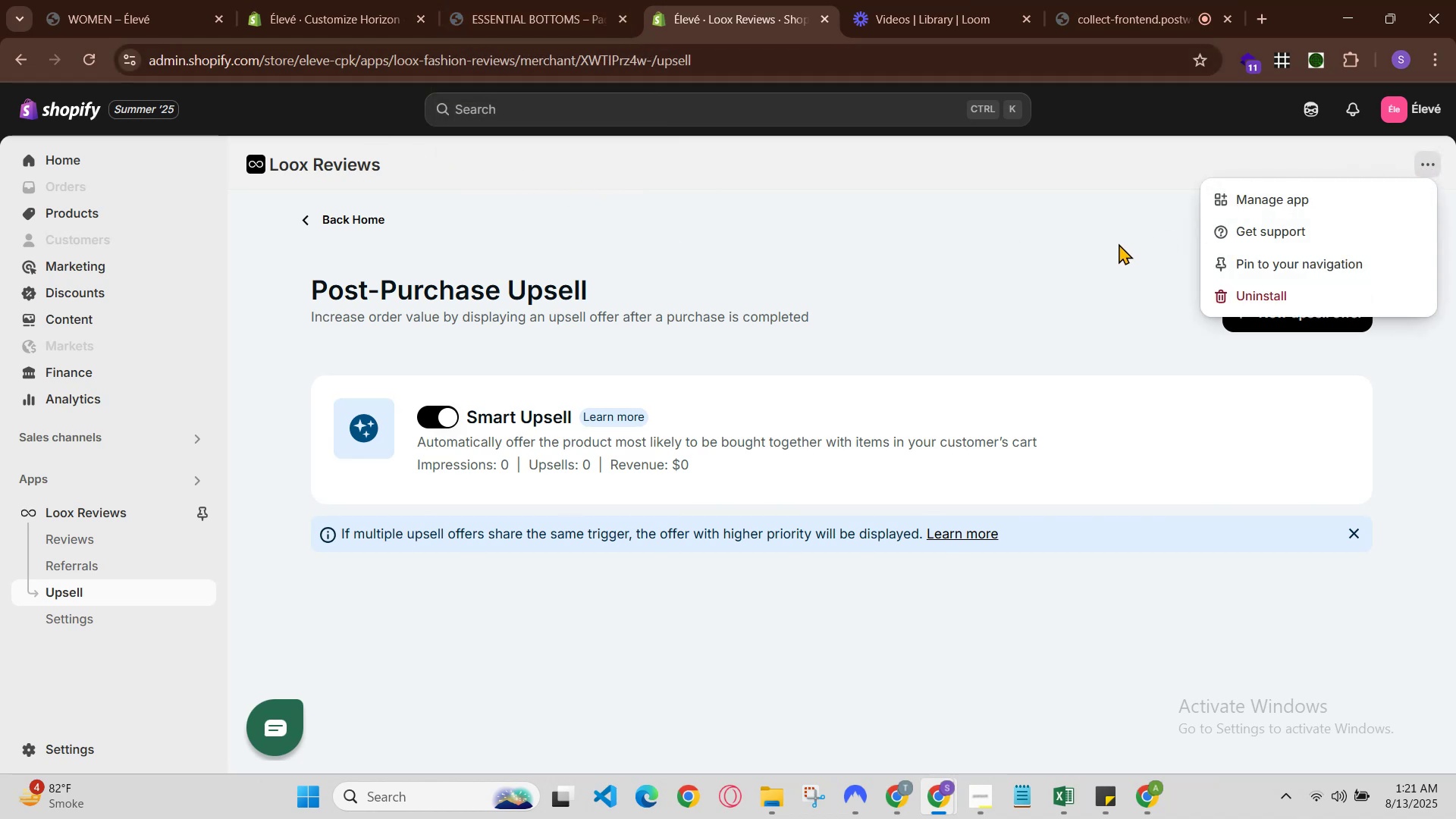 
left_click([1116, 243])
 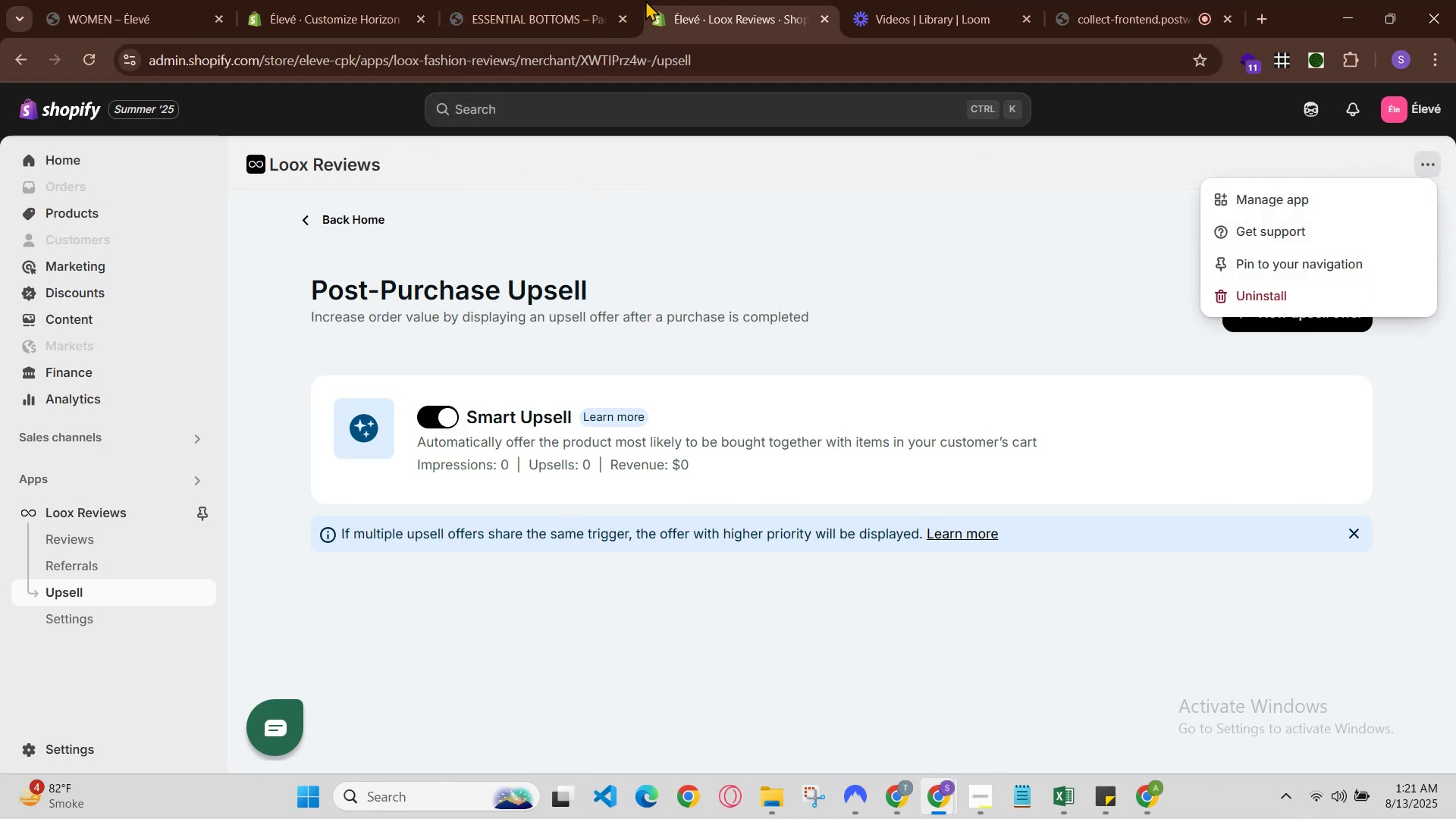 
left_click([627, 0])
 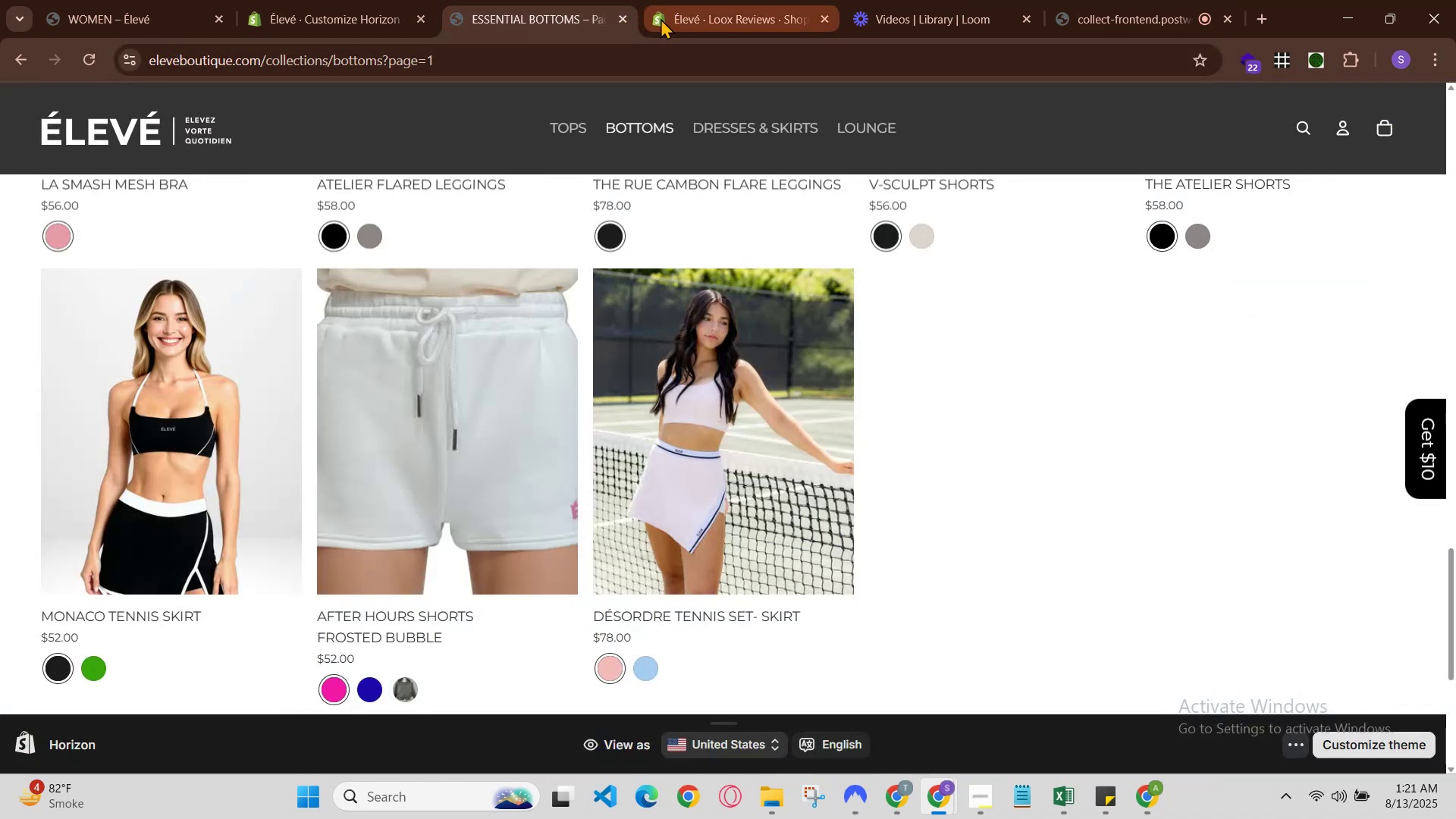 
scroll: coordinate [508, 416], scroll_direction: up, amount: 15.0
 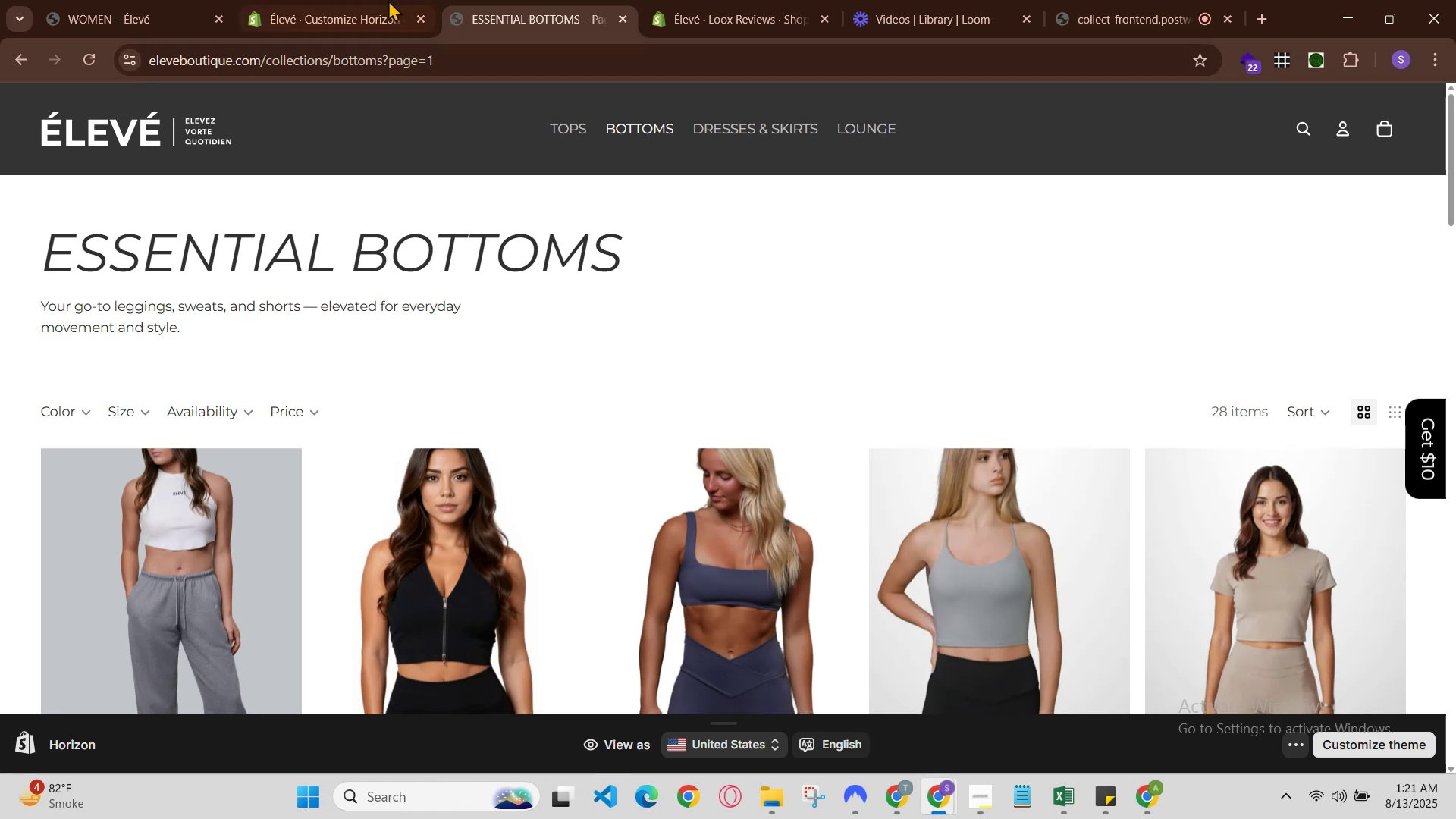 
left_click([367, 0])
 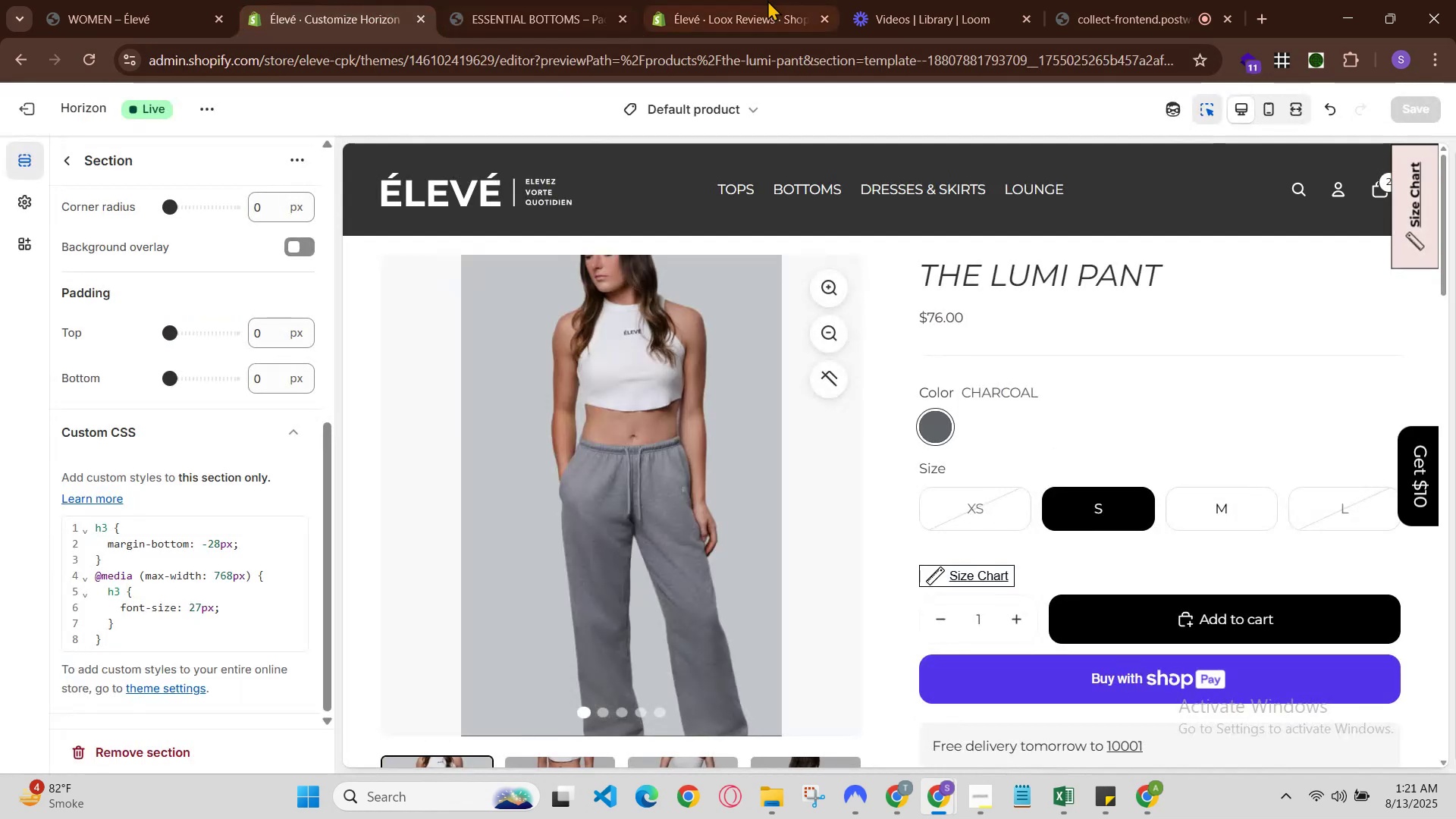 
left_click([768, 0])
 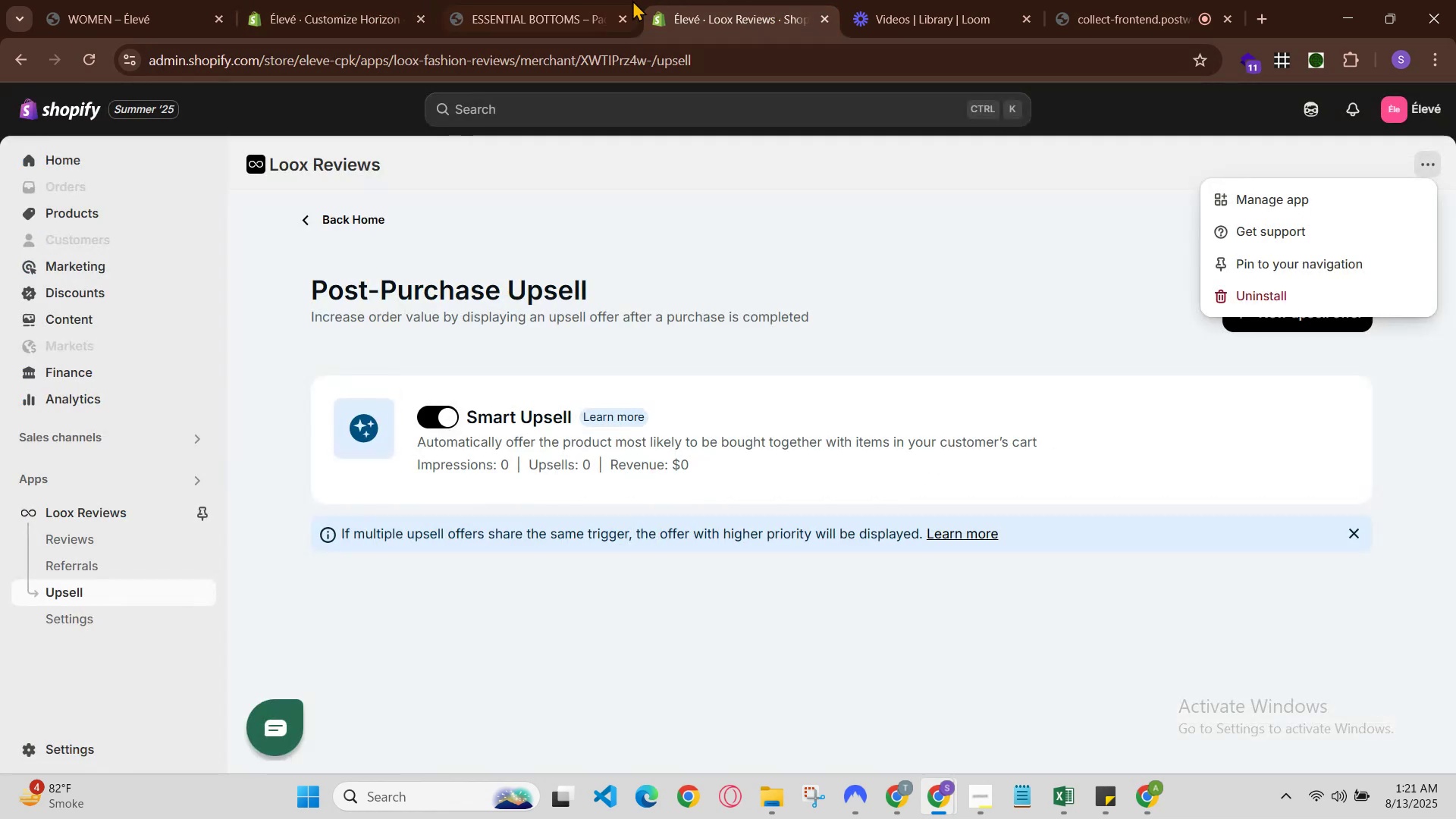 
left_click([631, 0])
 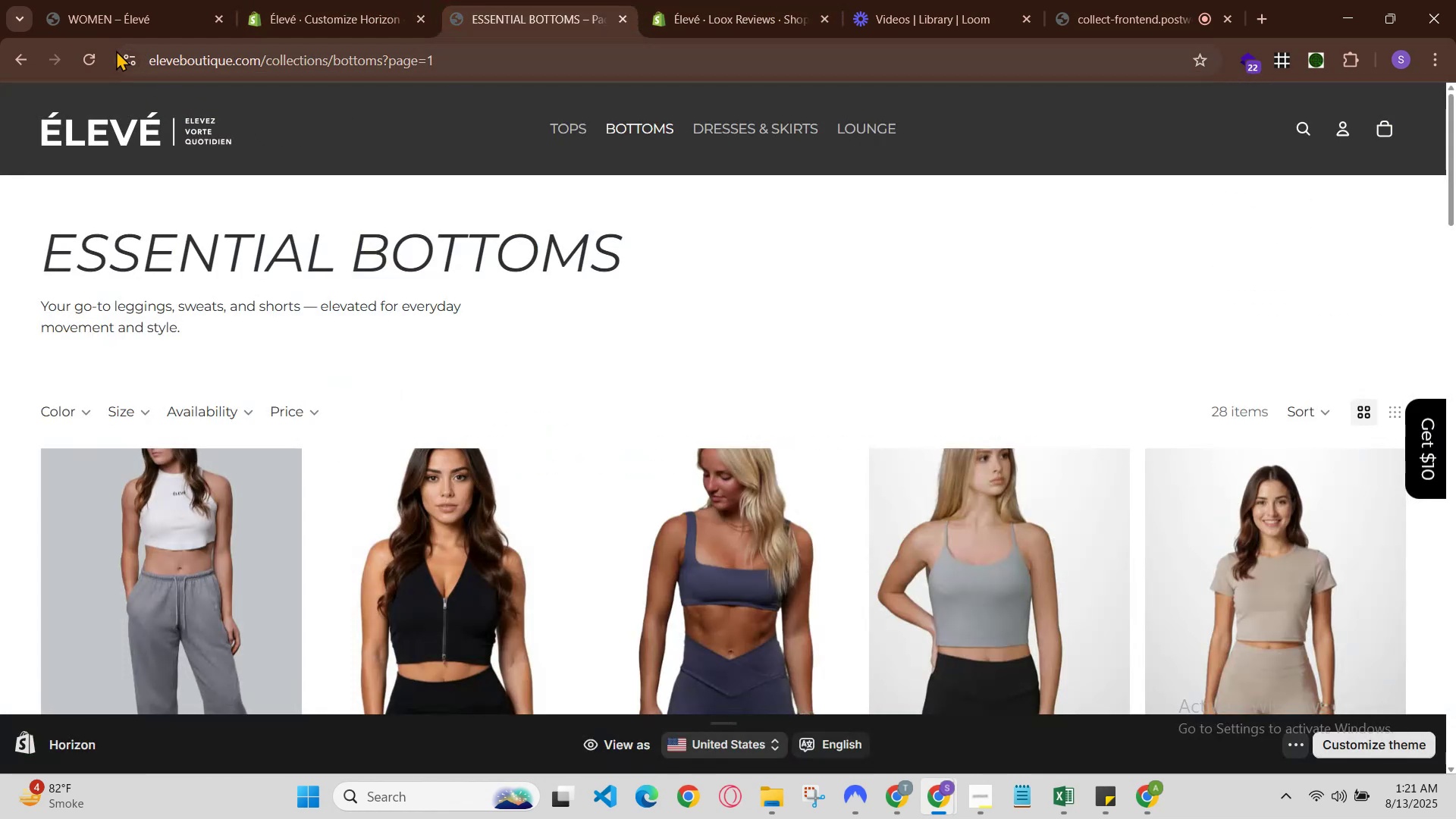 
left_click([102, 52])
 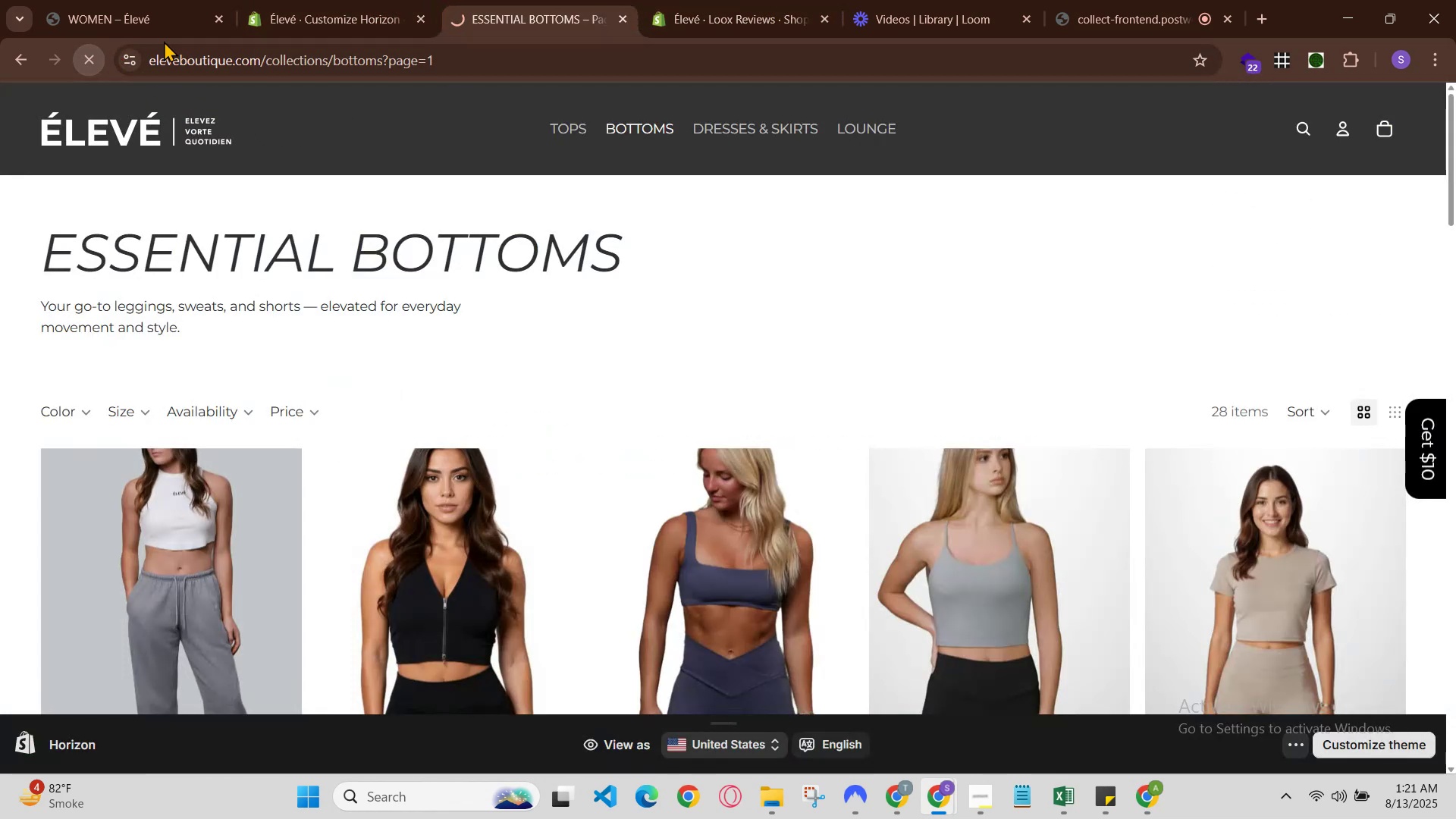 
mouse_move([347, 26])
 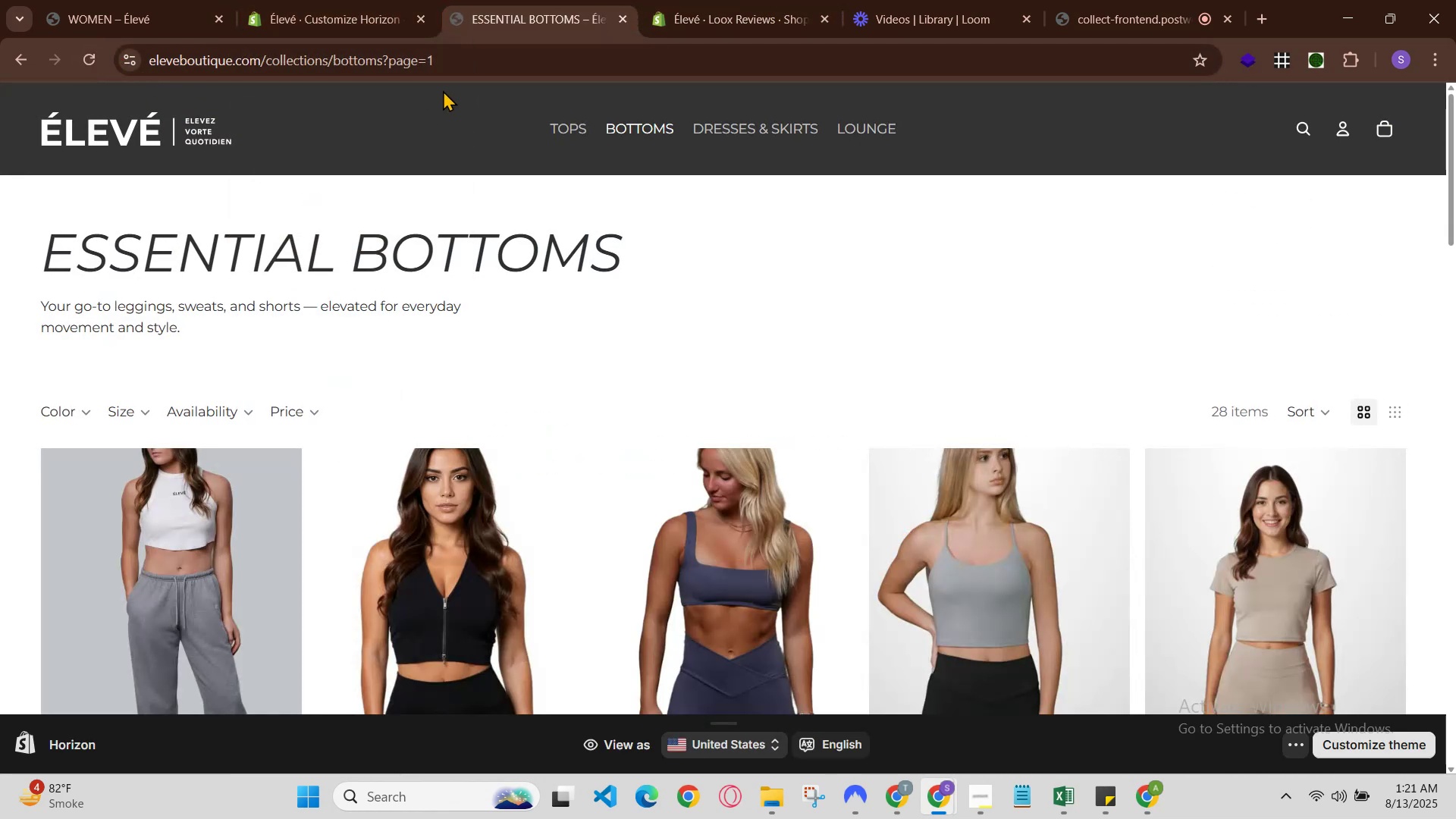 
left_click([318, 0])
 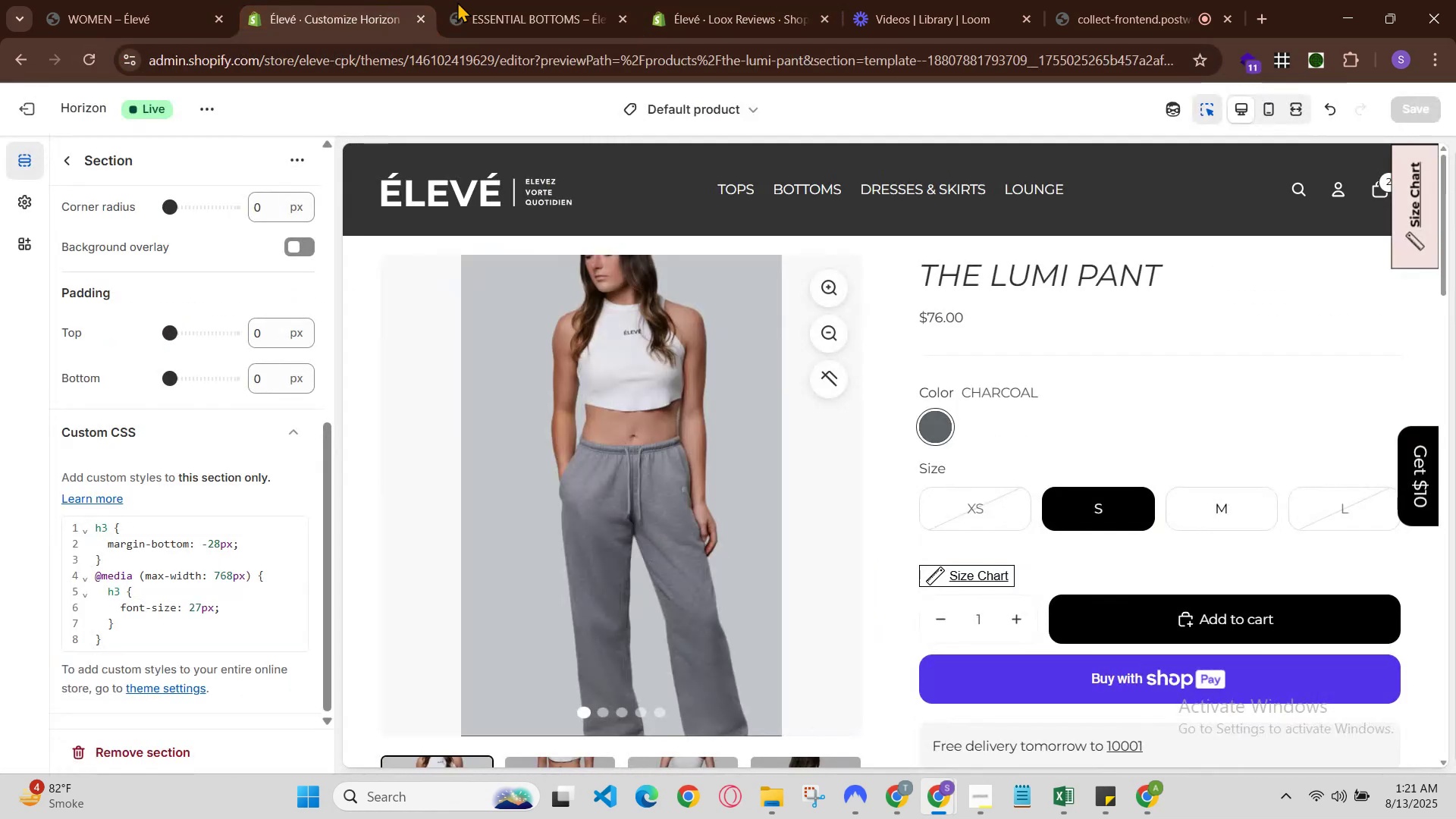 
left_click([497, 0])
 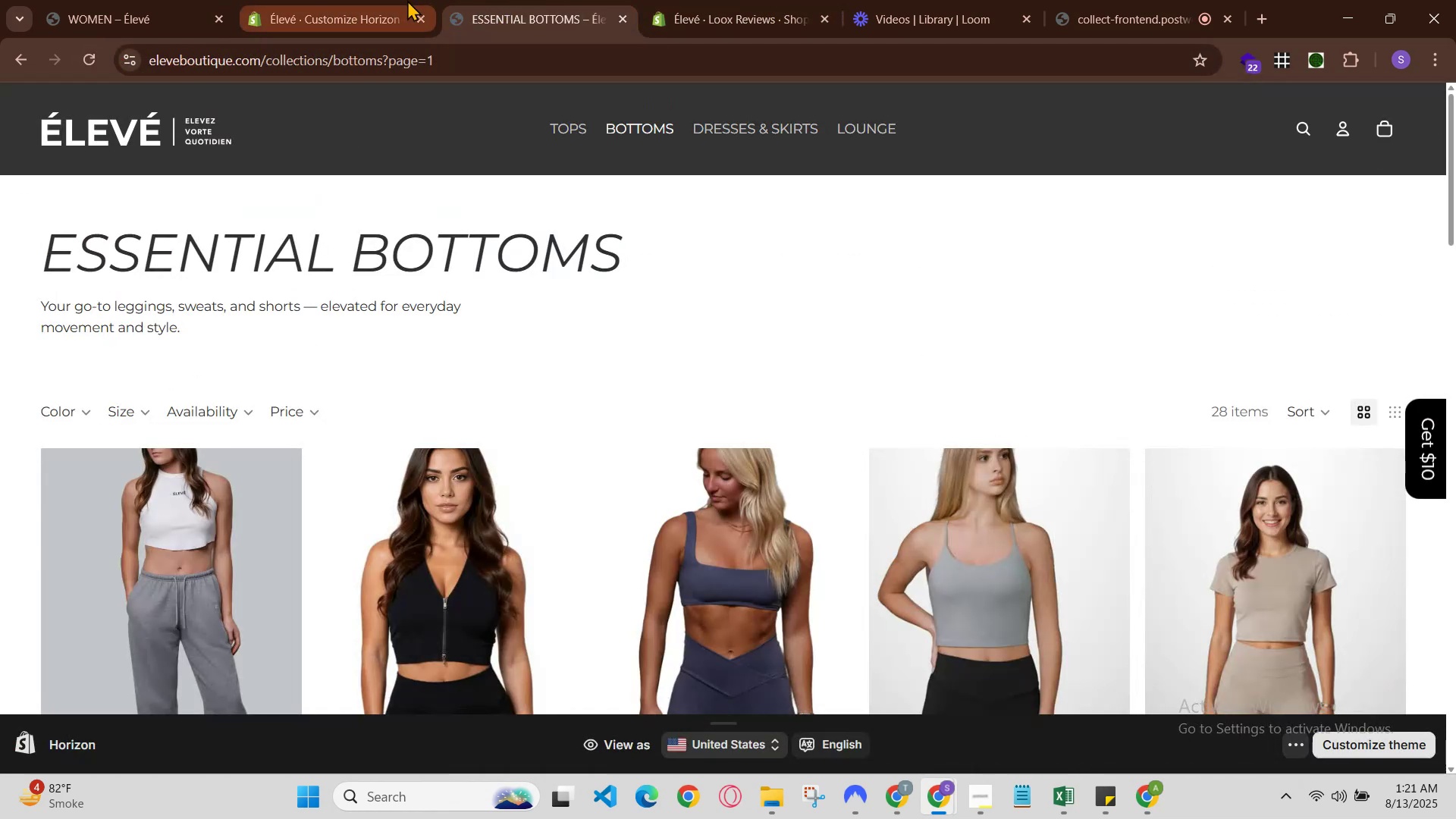 
left_click([407, 0])
 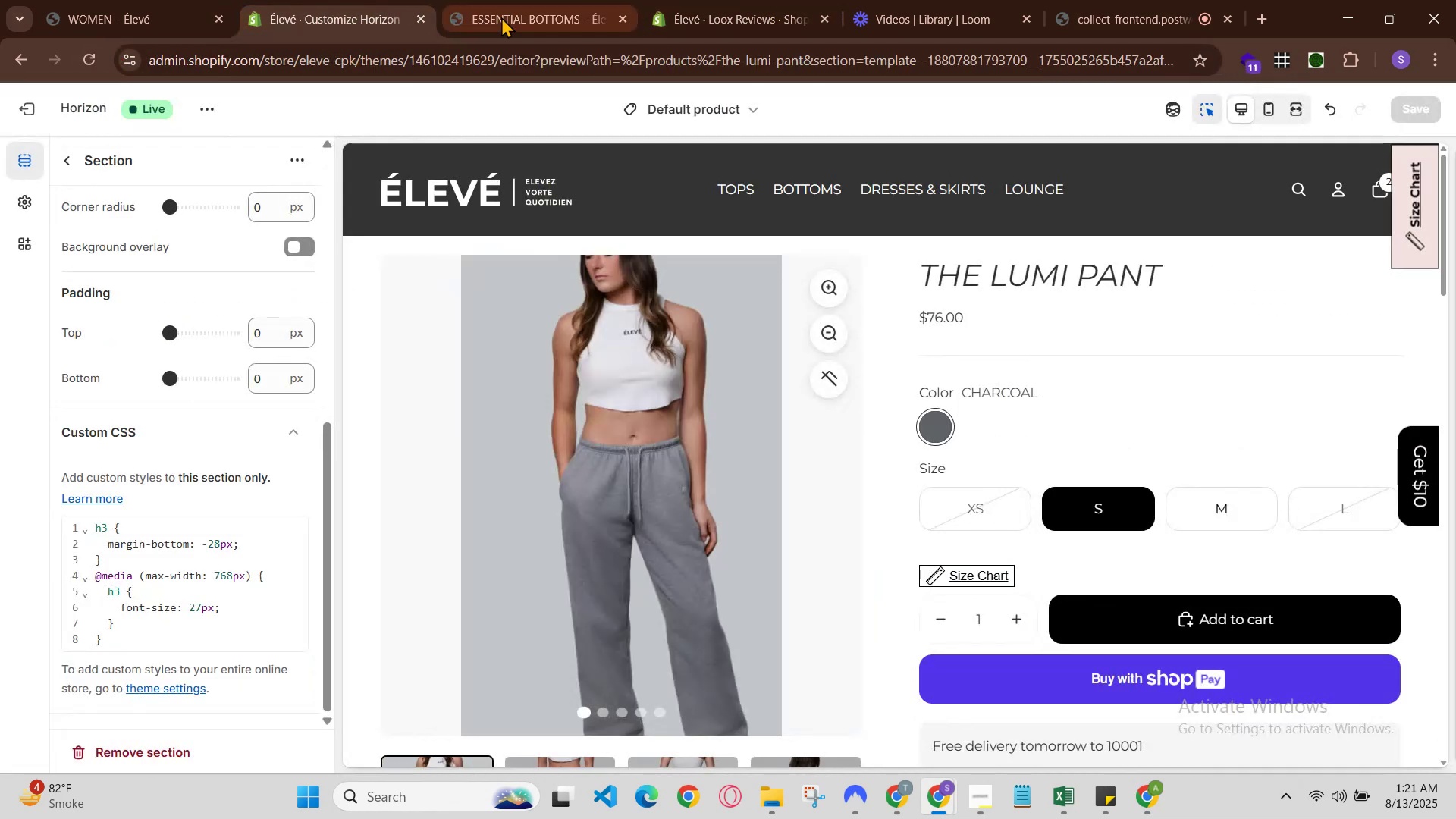 
left_click([522, 12])
 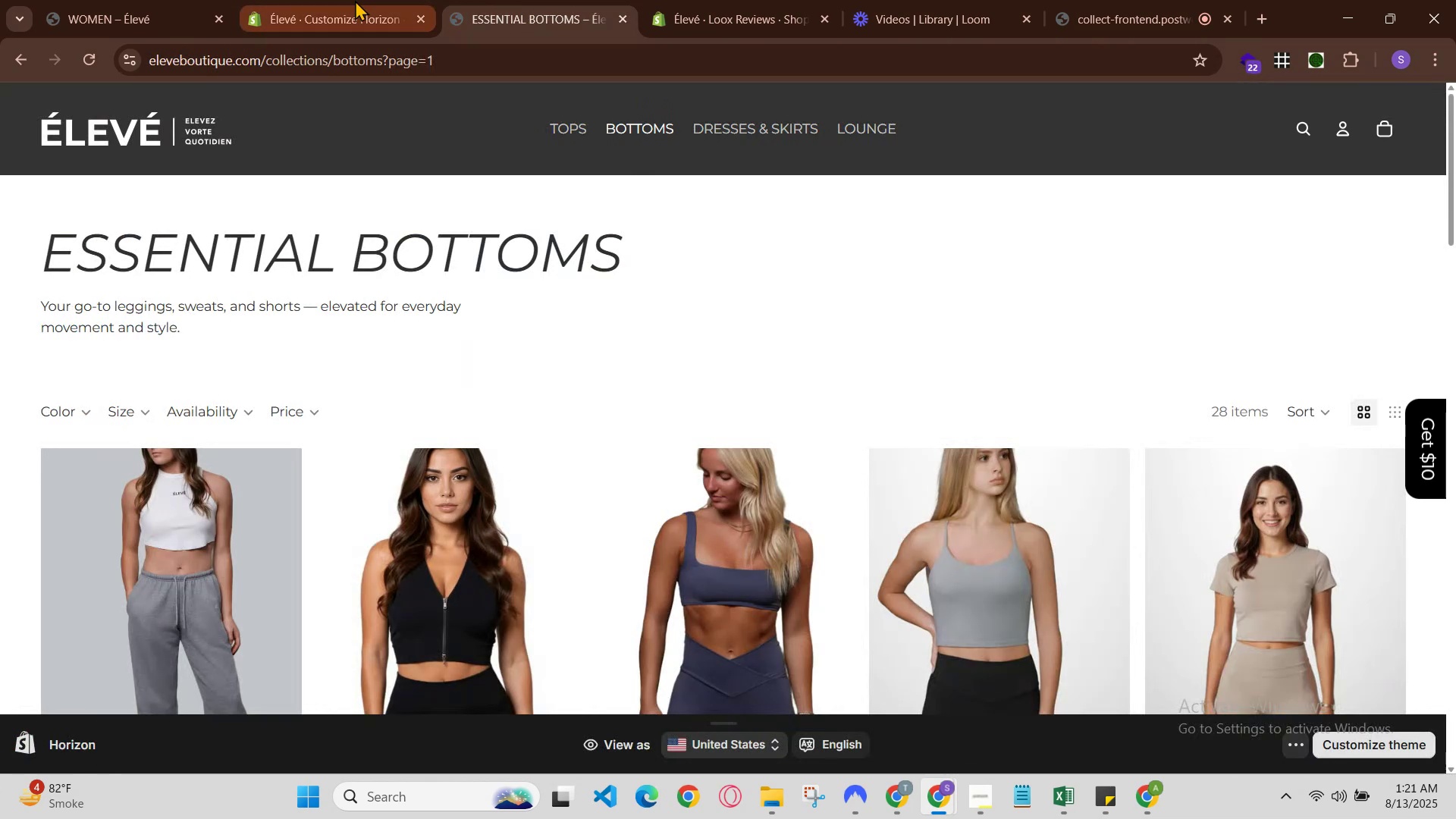 
left_click([340, 0])
 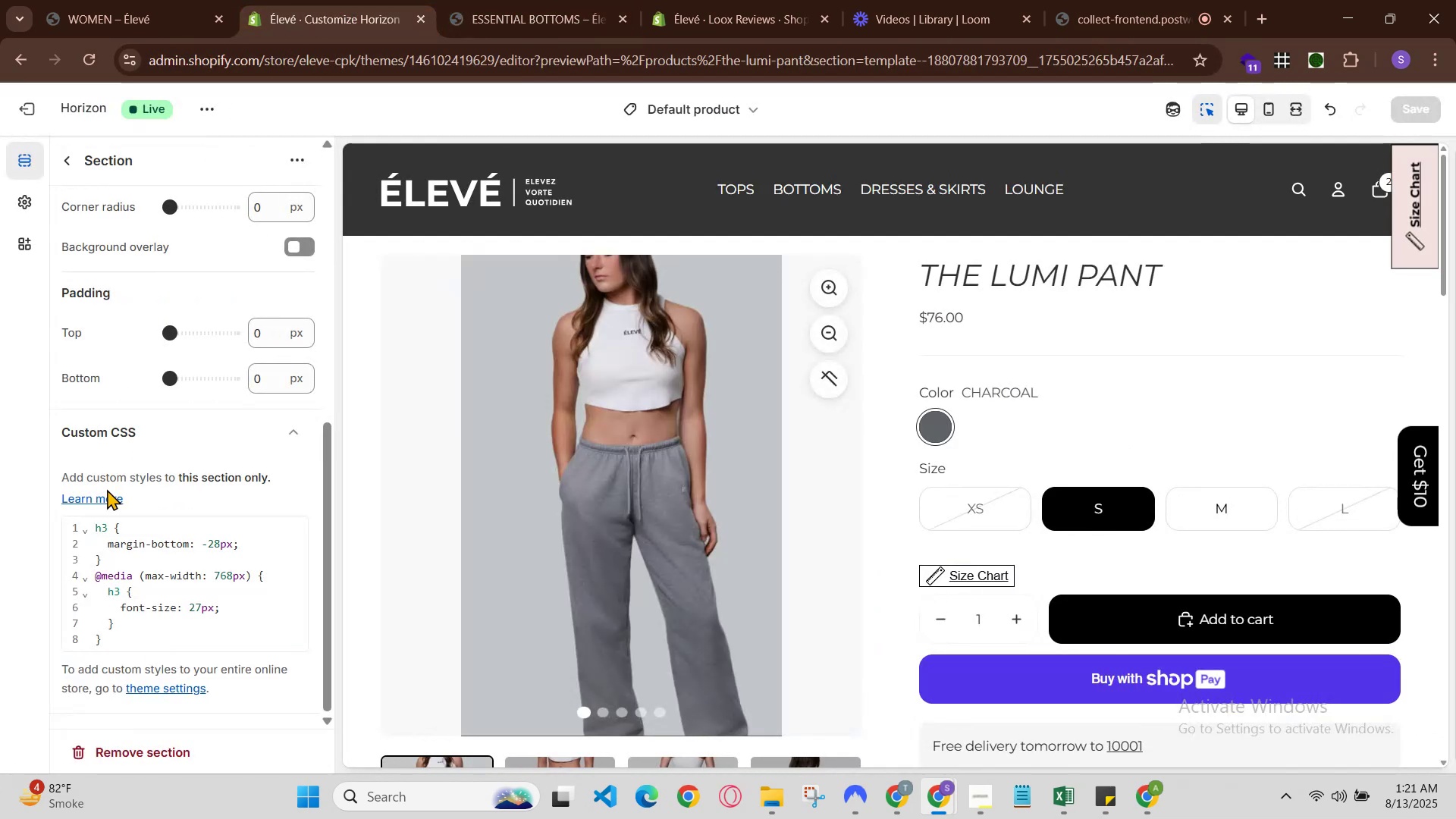 
scroll: coordinate [108, 529], scroll_direction: down, amount: 2.0
 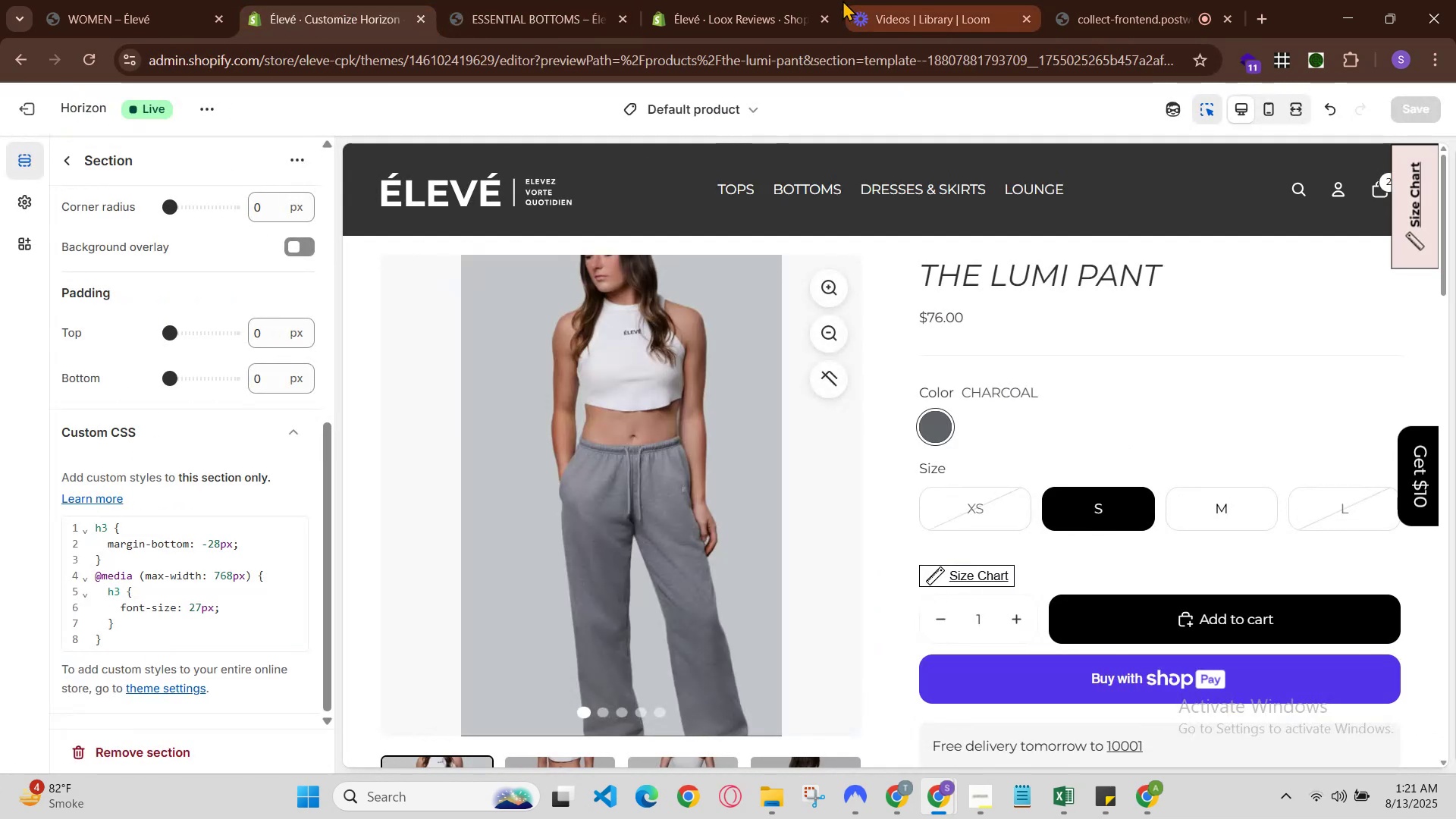 
left_click([541, 0])
 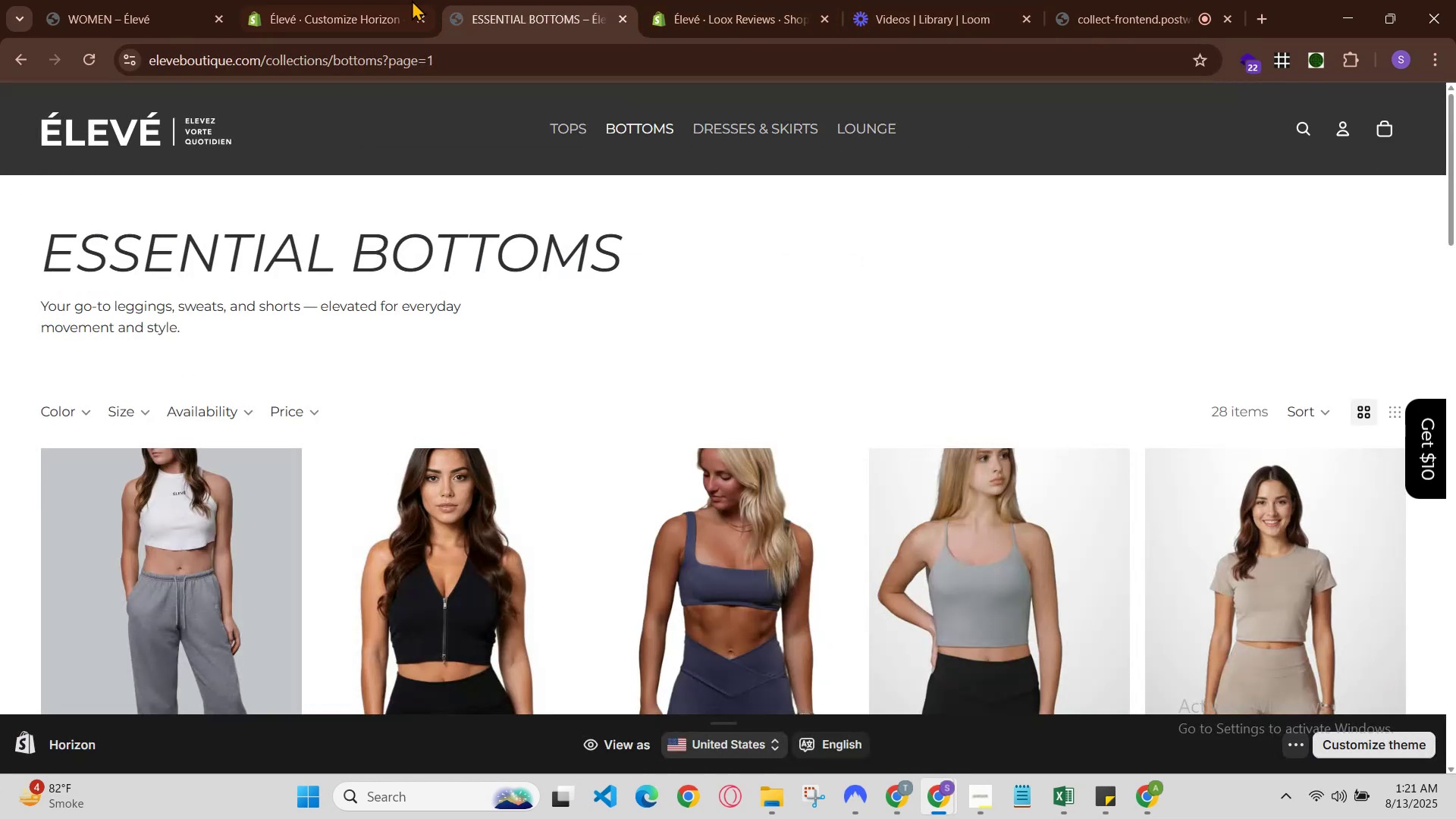 
left_click([372, 0])
 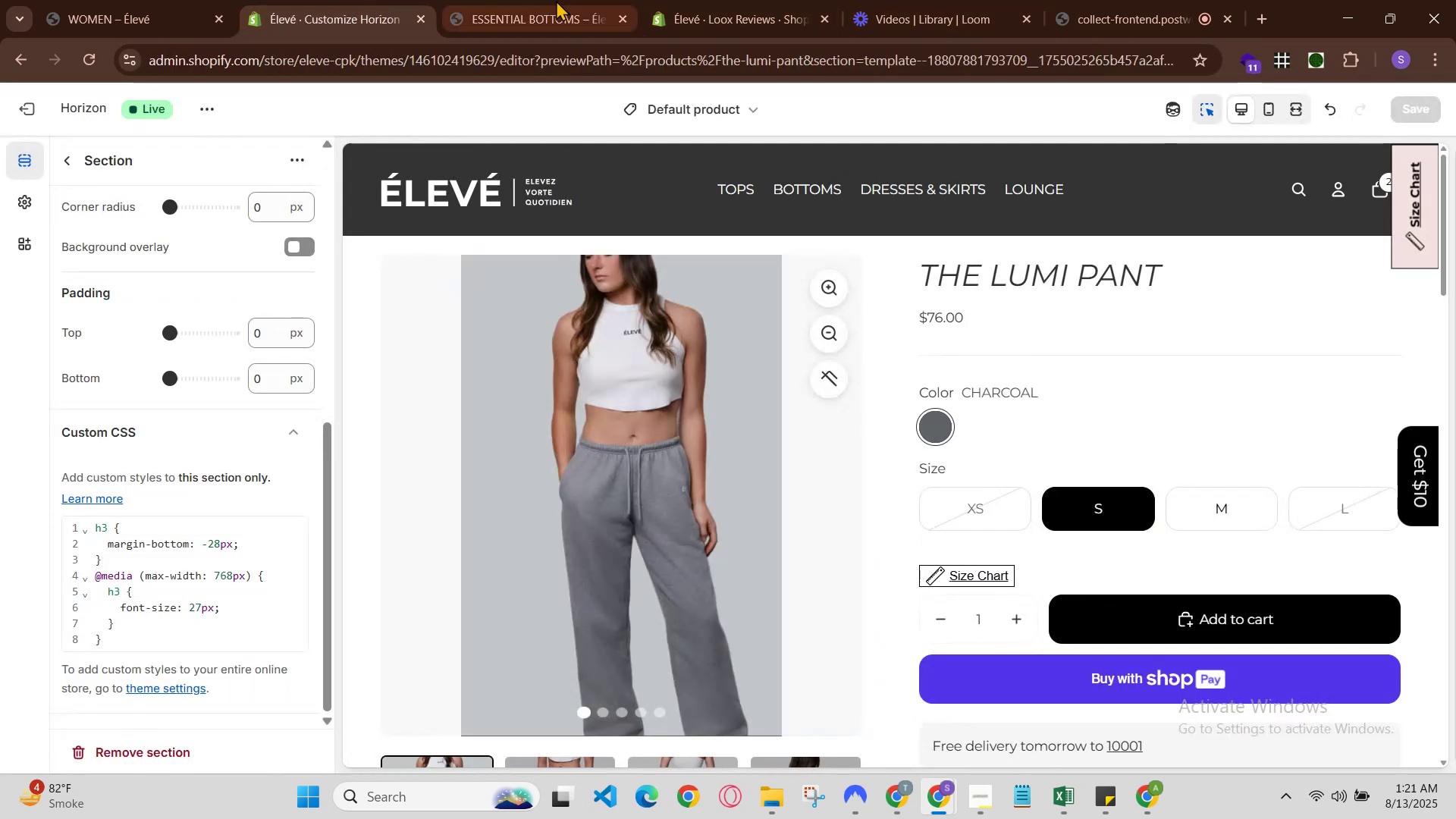 
left_click([568, 0])
 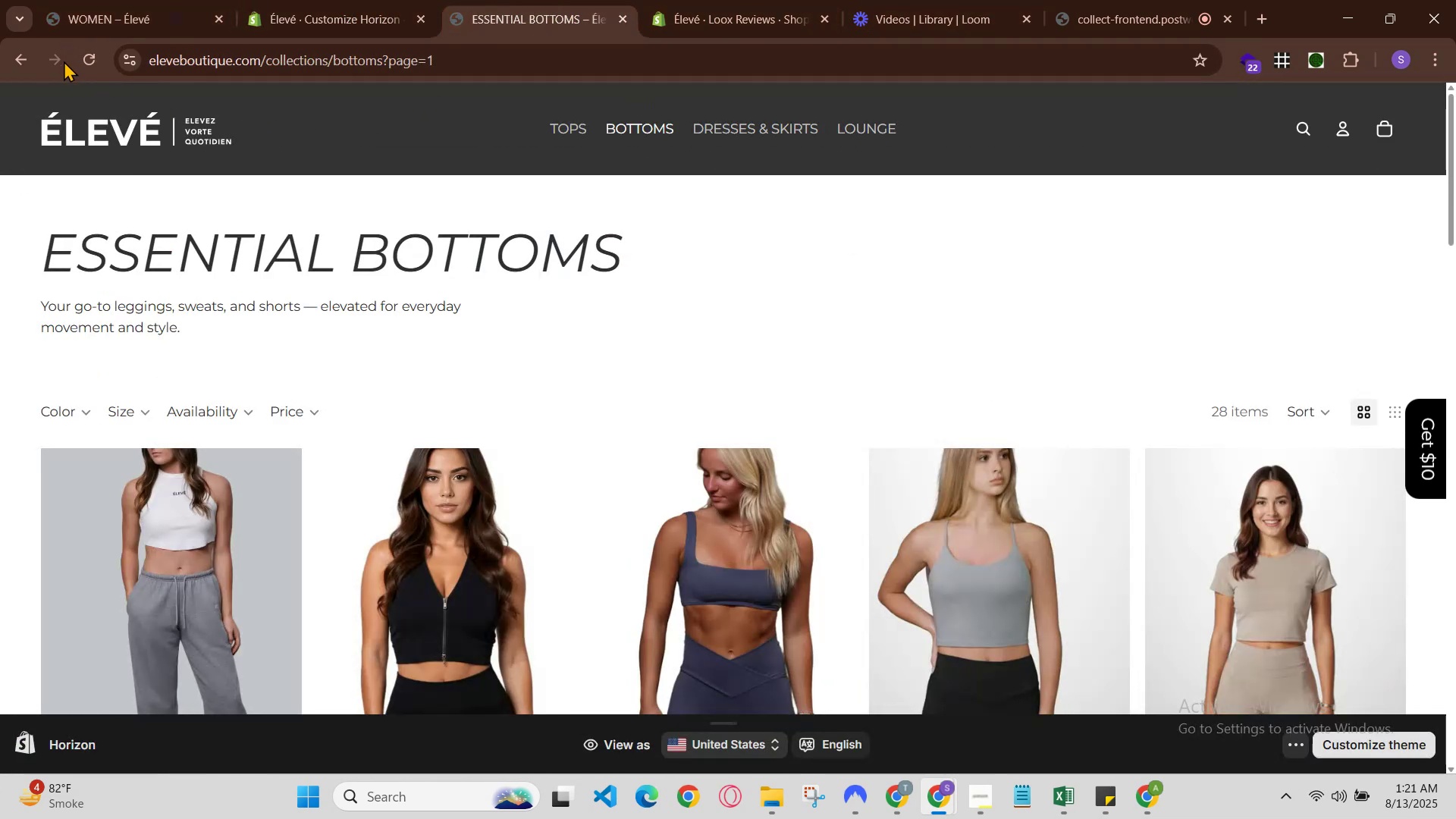 
left_click([71, 61])
 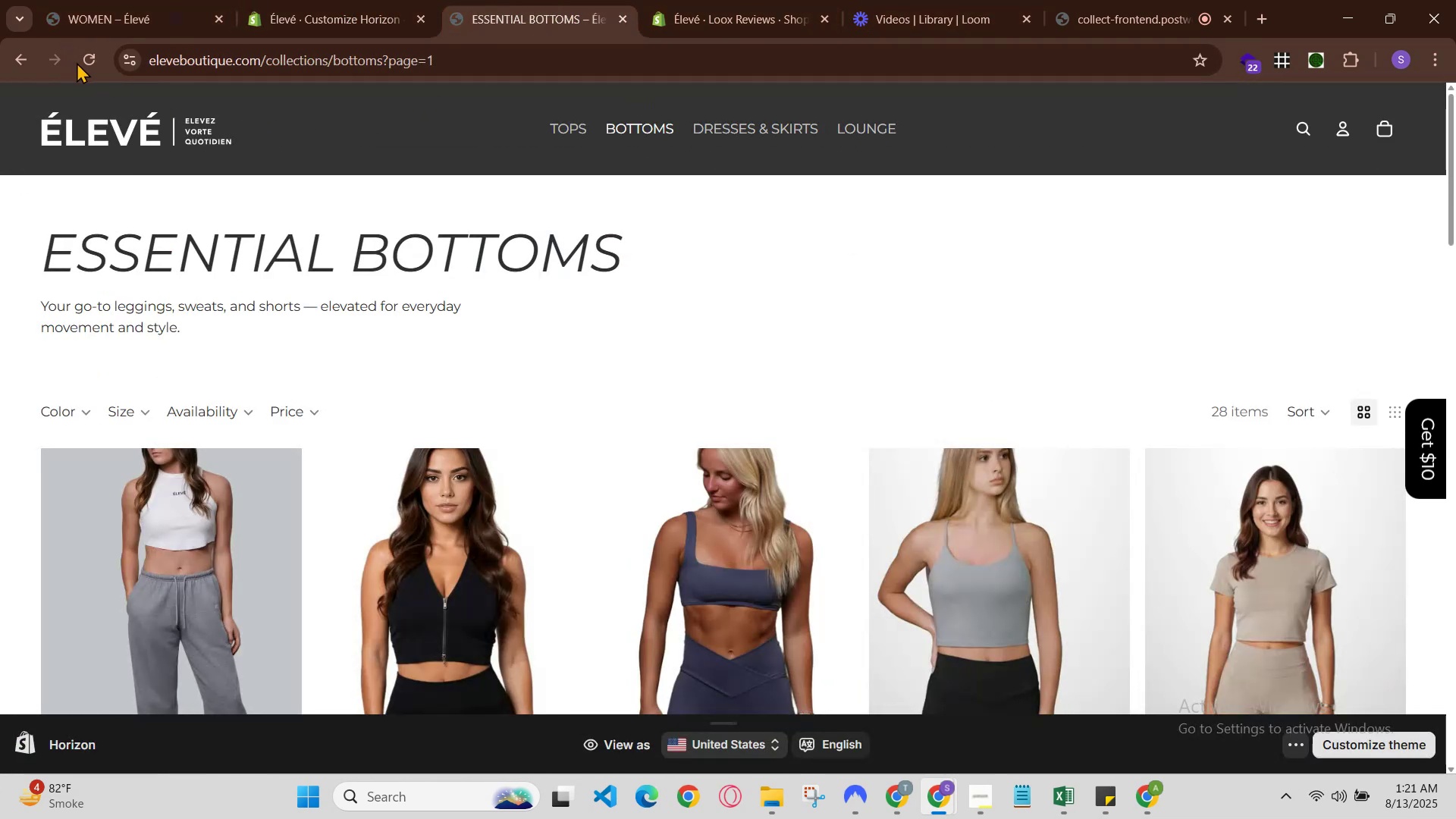 
left_click([77, 62])
 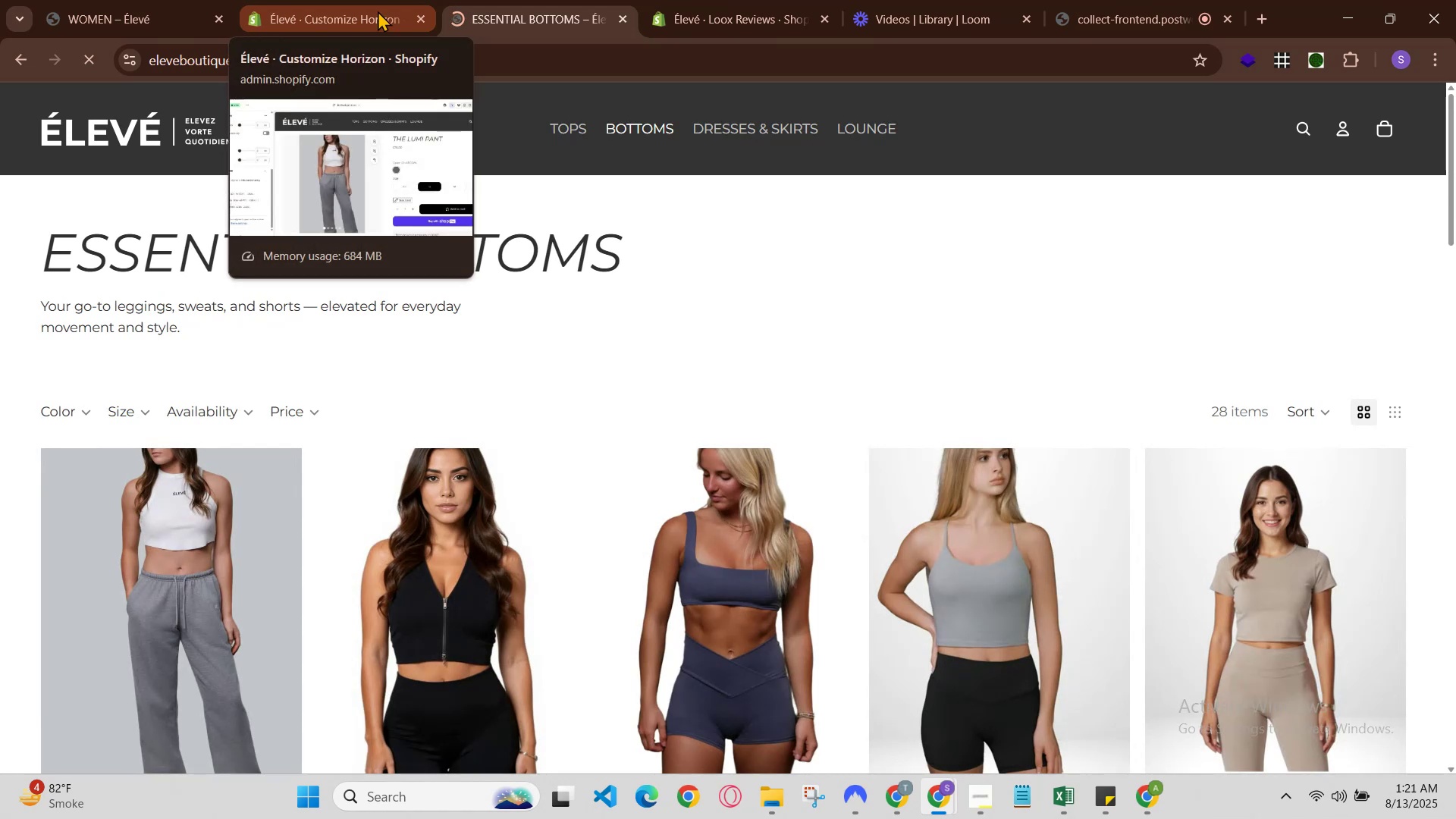 
scroll: coordinate [716, 475], scroll_direction: down, amount: 12.0
 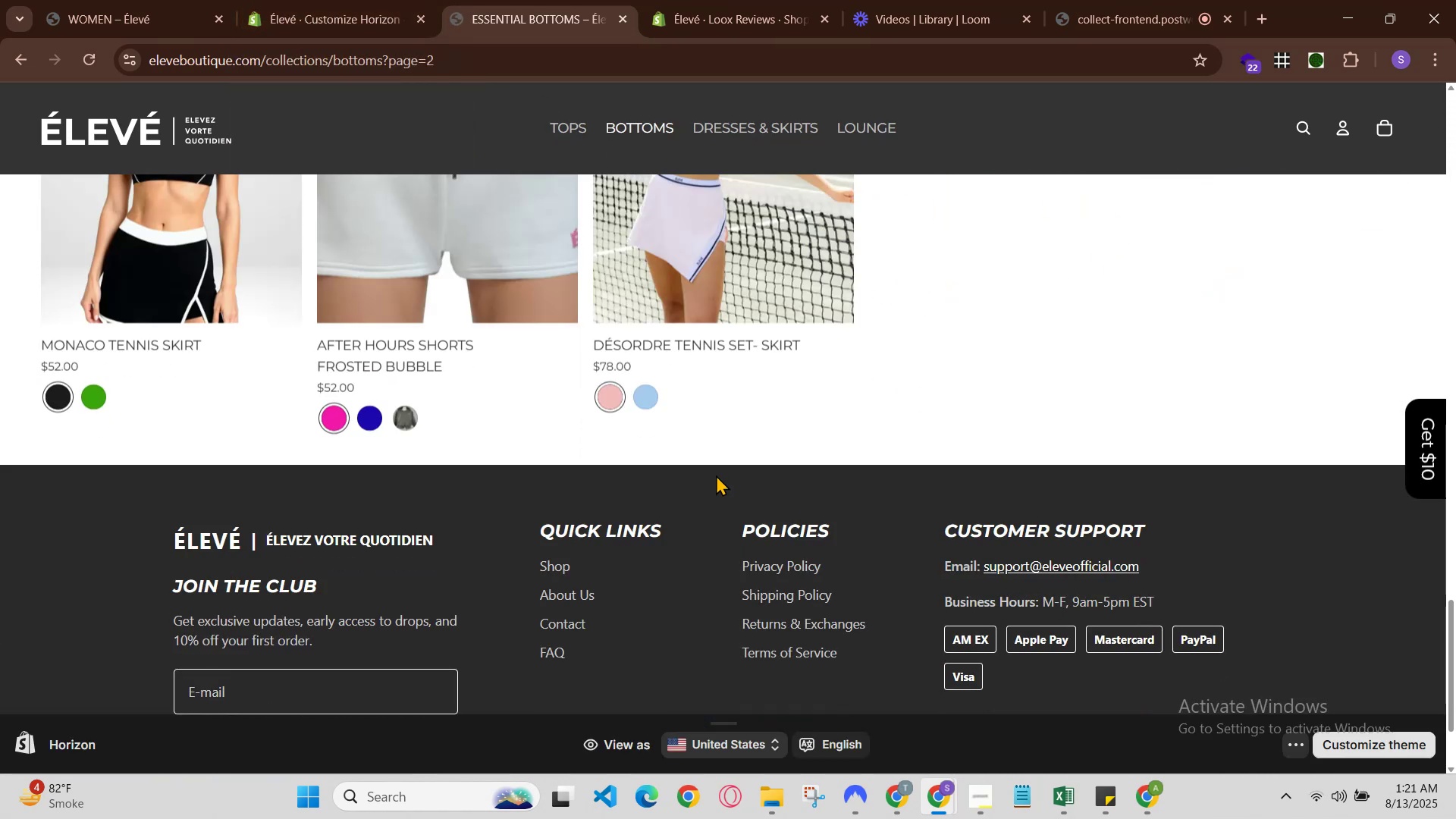 
scroll: coordinate [716, 475], scroll_direction: up, amount: 2.0
 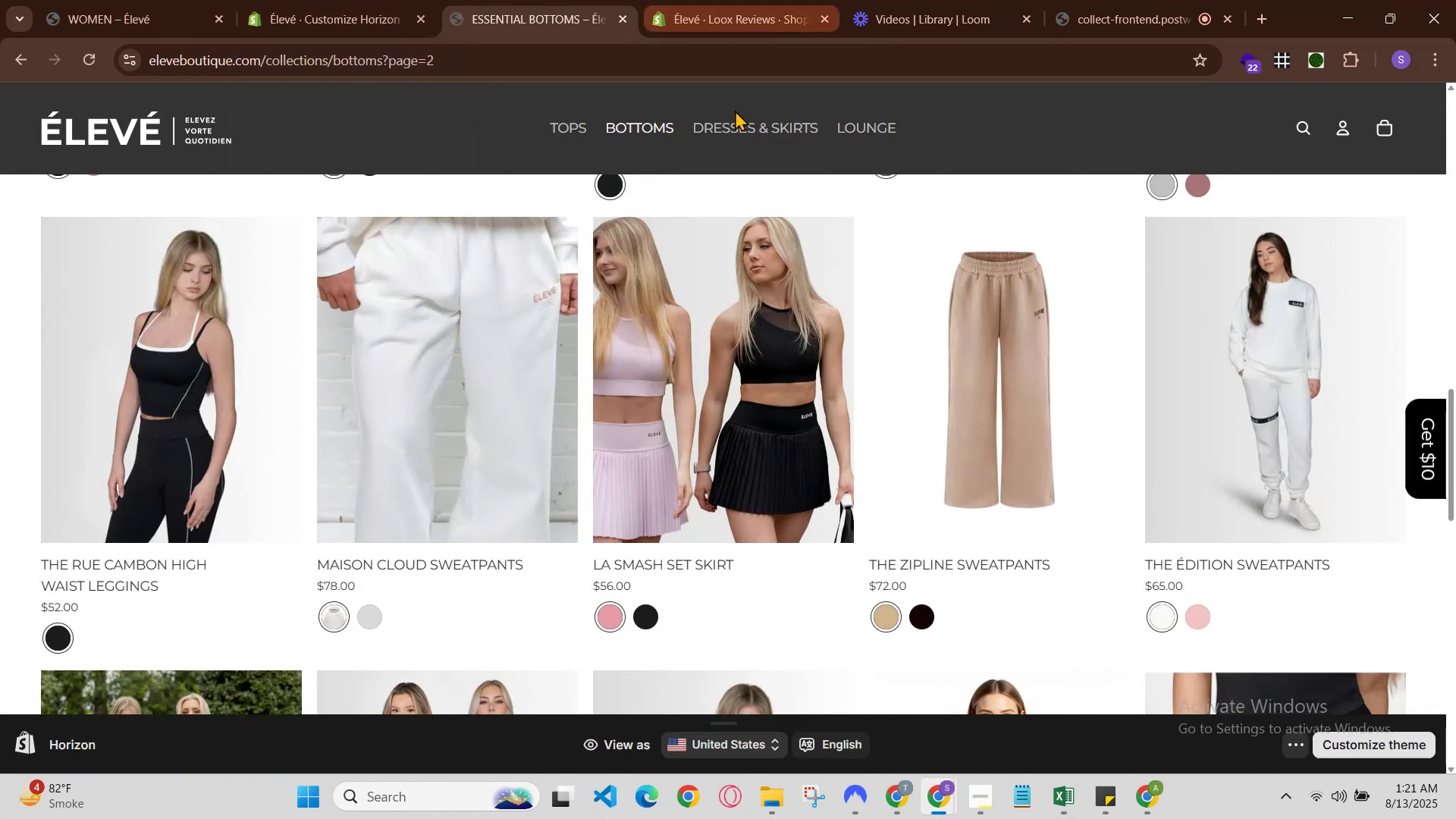 
left_click([749, 142])
 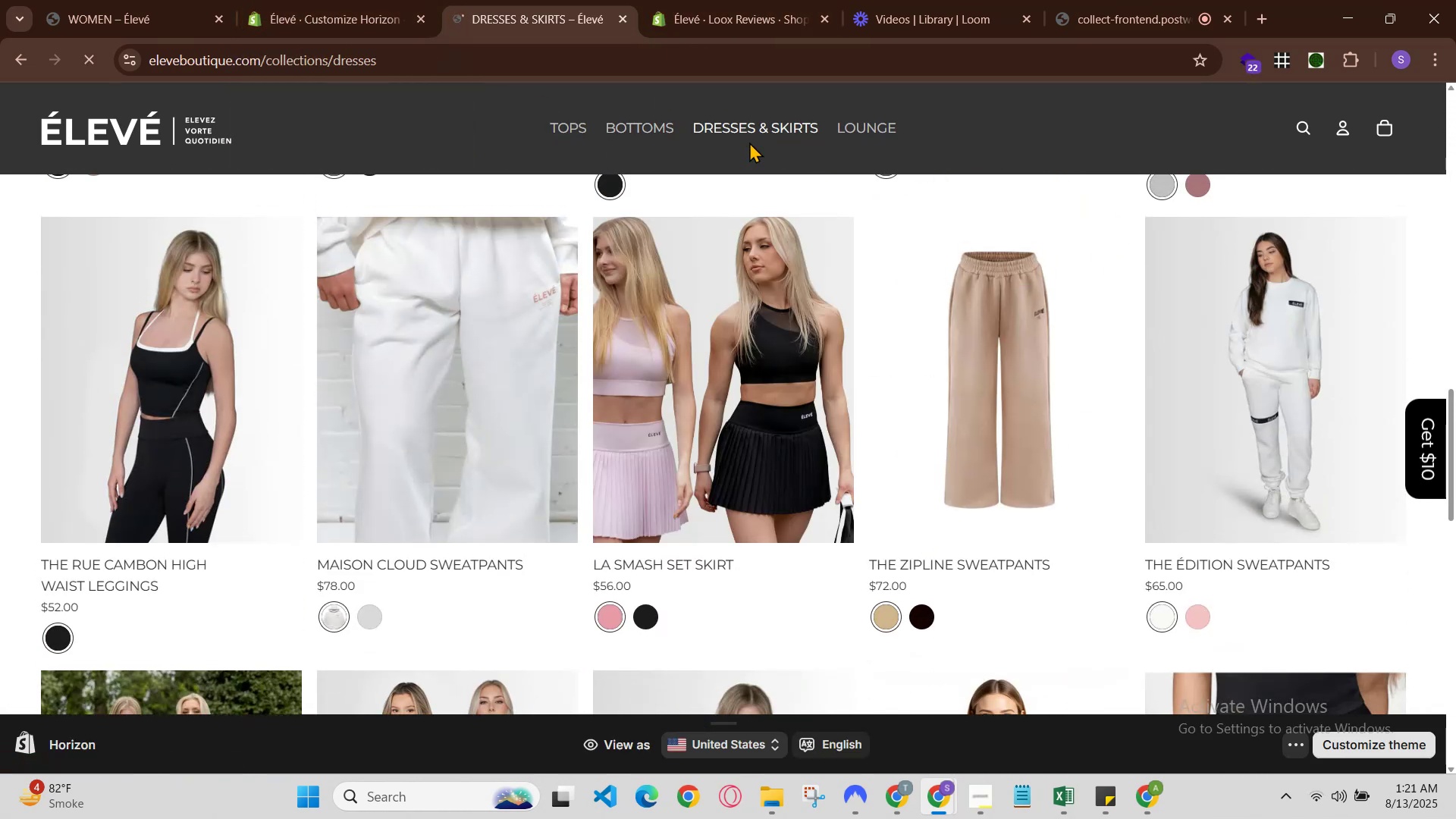 
scroll: coordinate [691, 327], scroll_direction: down, amount: 2.0
 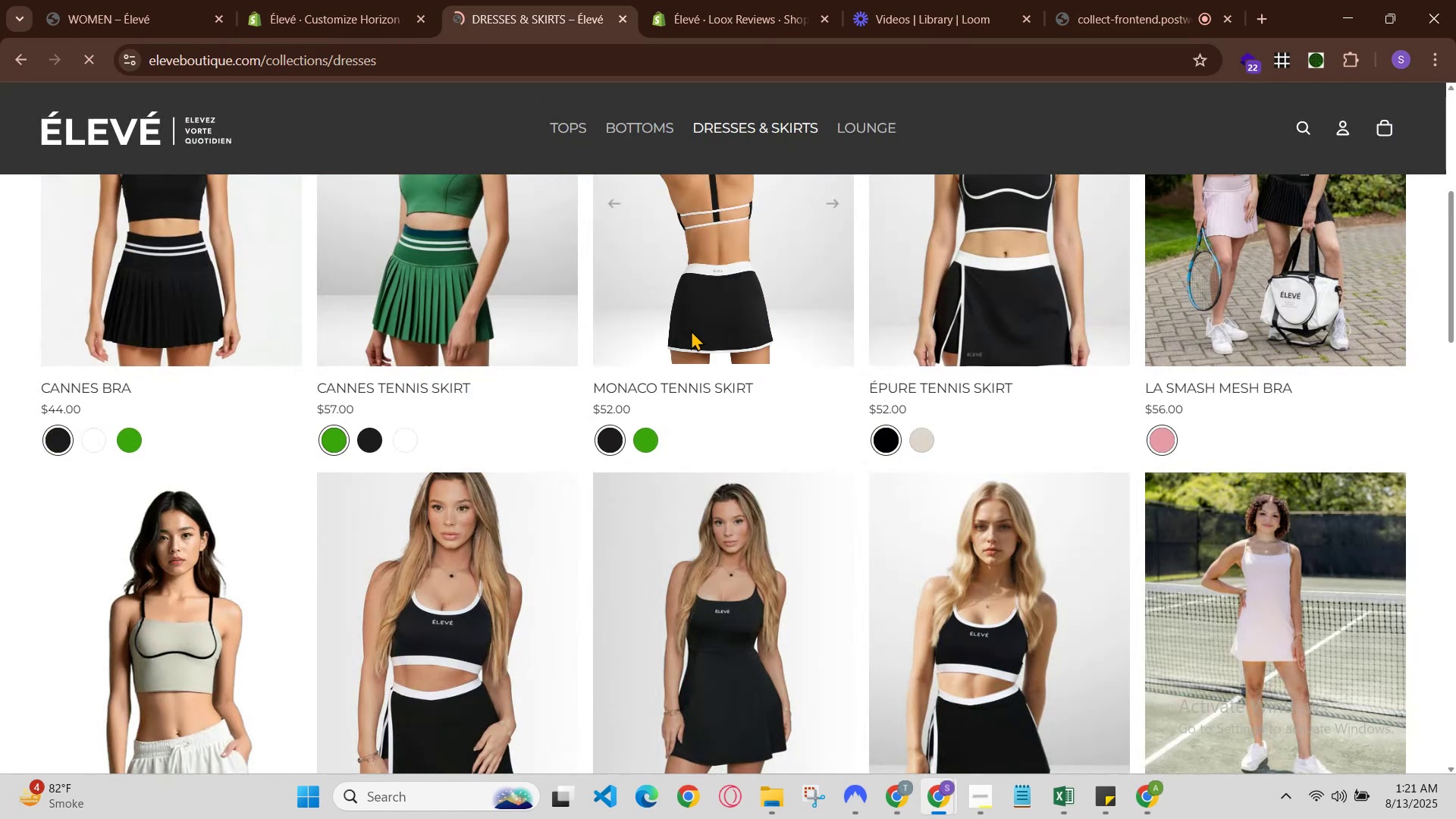 
scroll: coordinate [685, 384], scroll_direction: up, amount: 3.0
 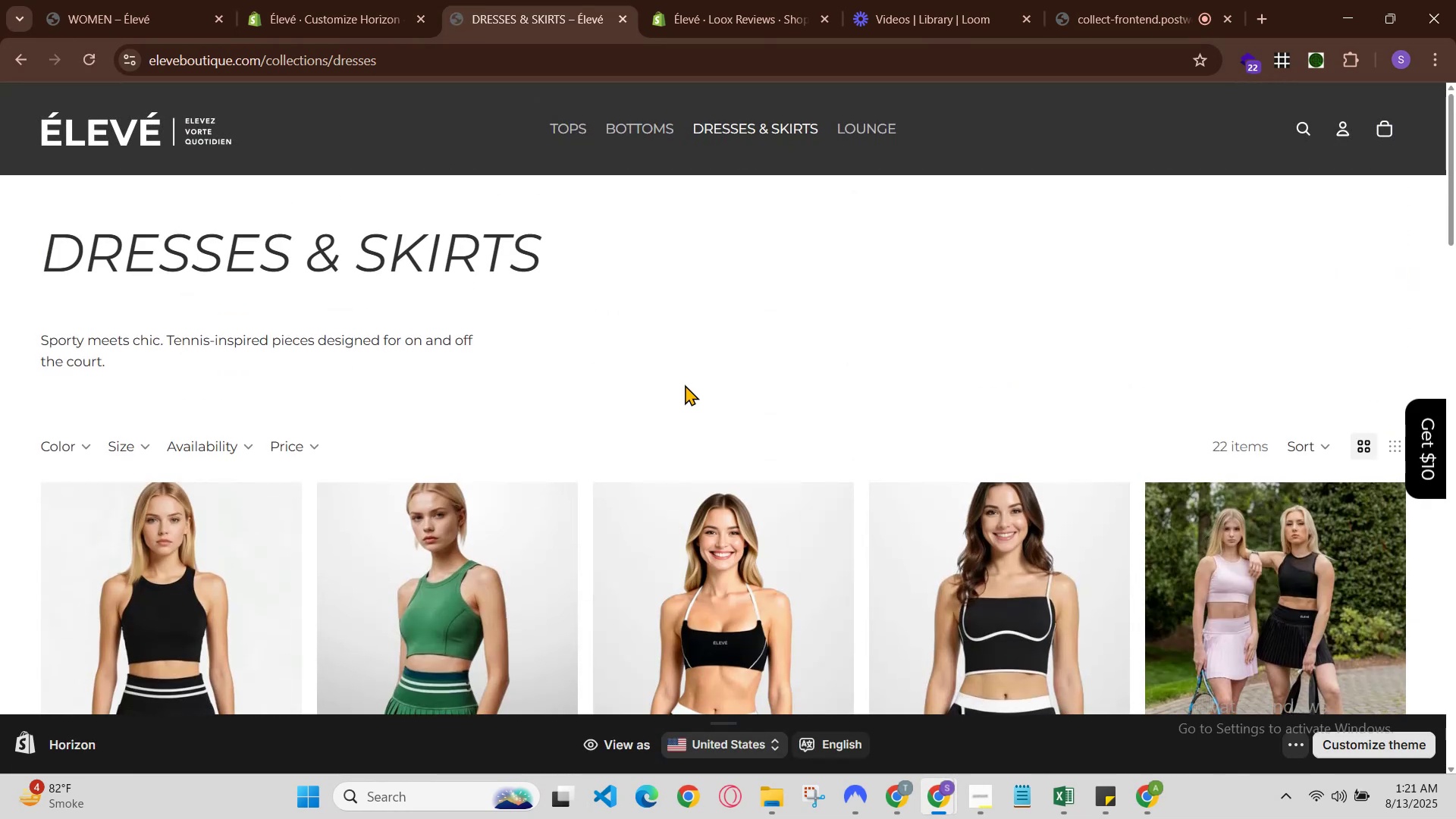 
scroll: coordinate [685, 384], scroll_direction: down, amount: 2.0
 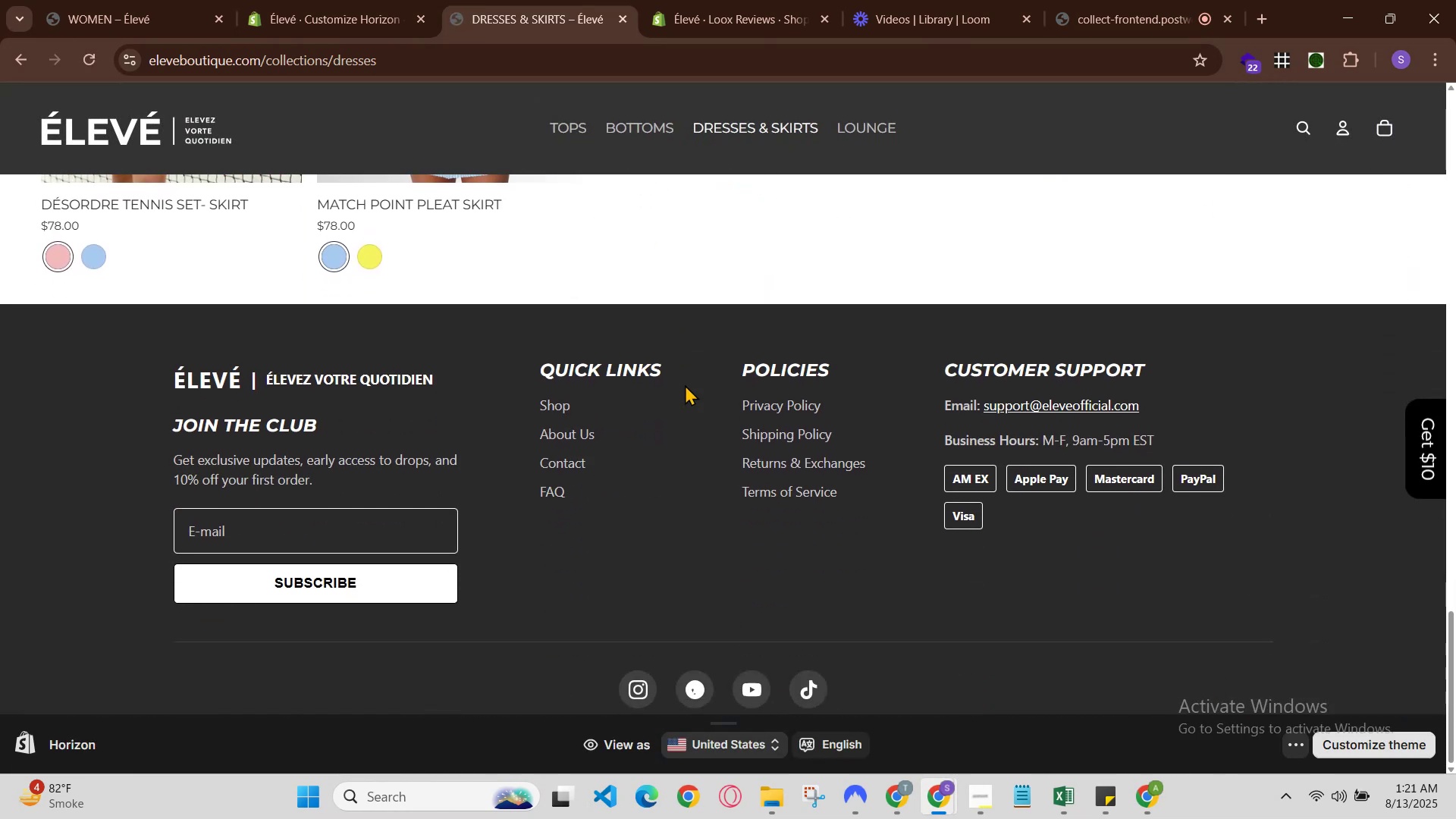 
scroll: coordinate [685, 384], scroll_direction: up, amount: 5.0
 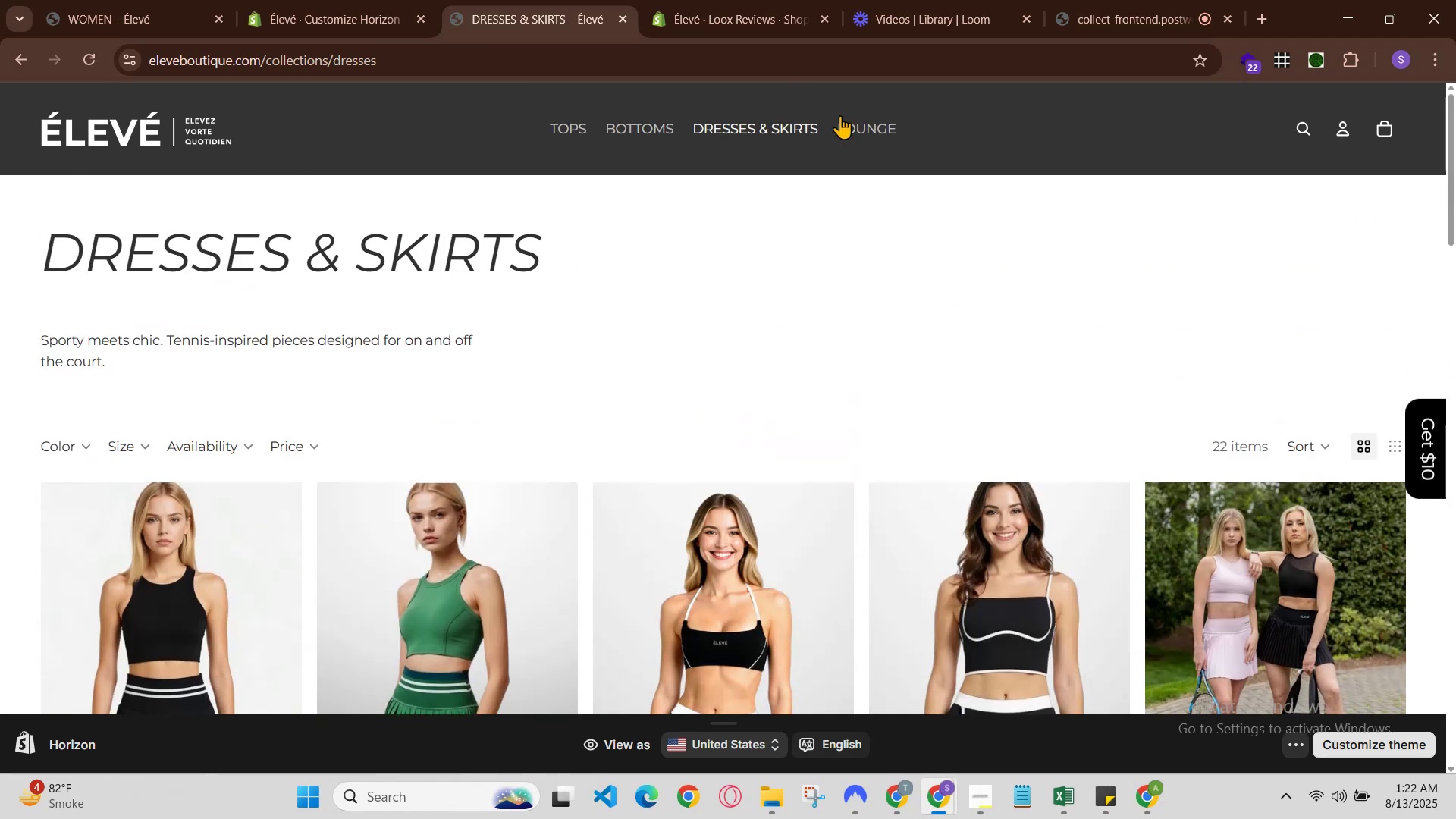 
left_click([843, 119])
 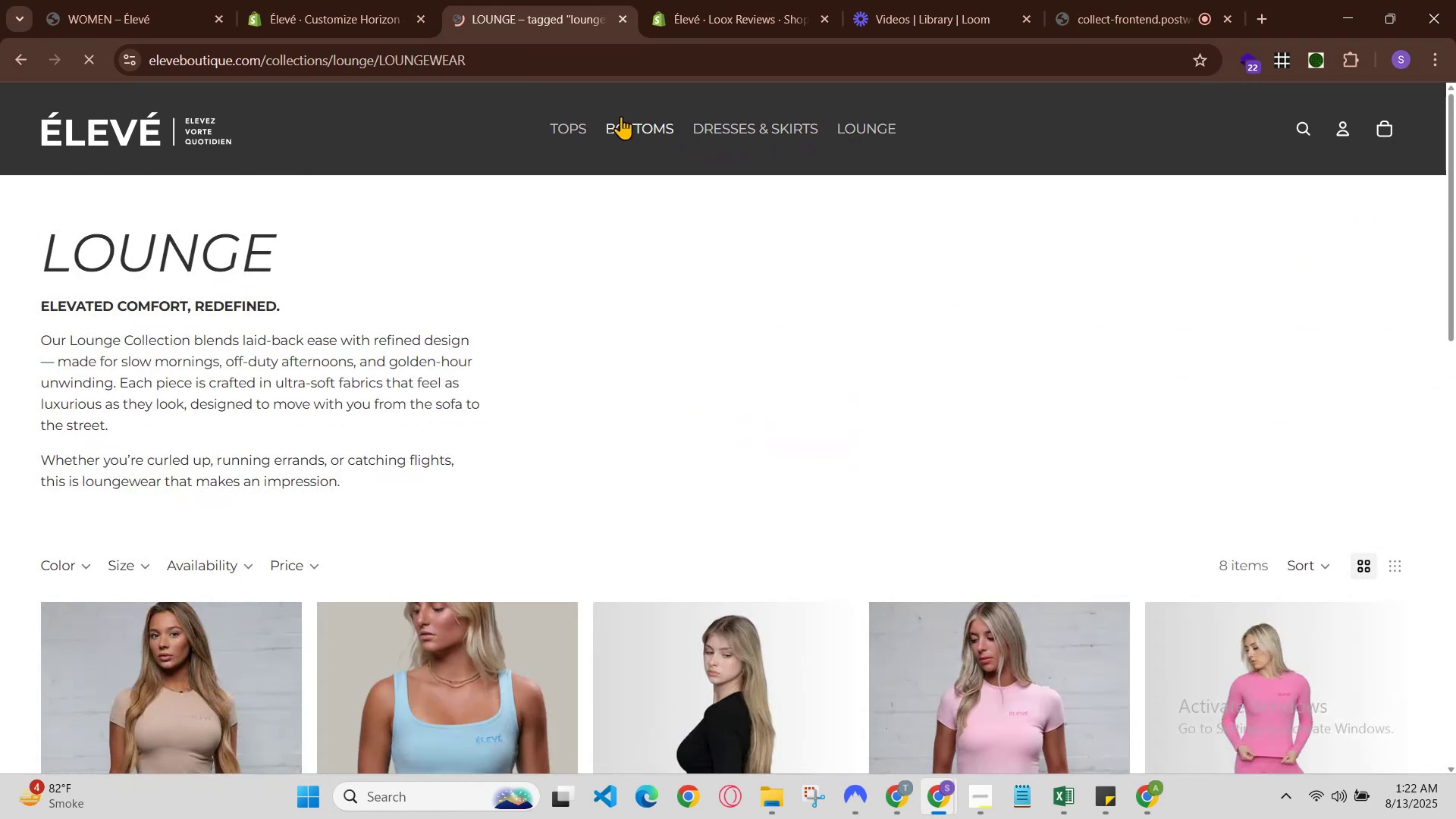 
left_click([578, 125])
 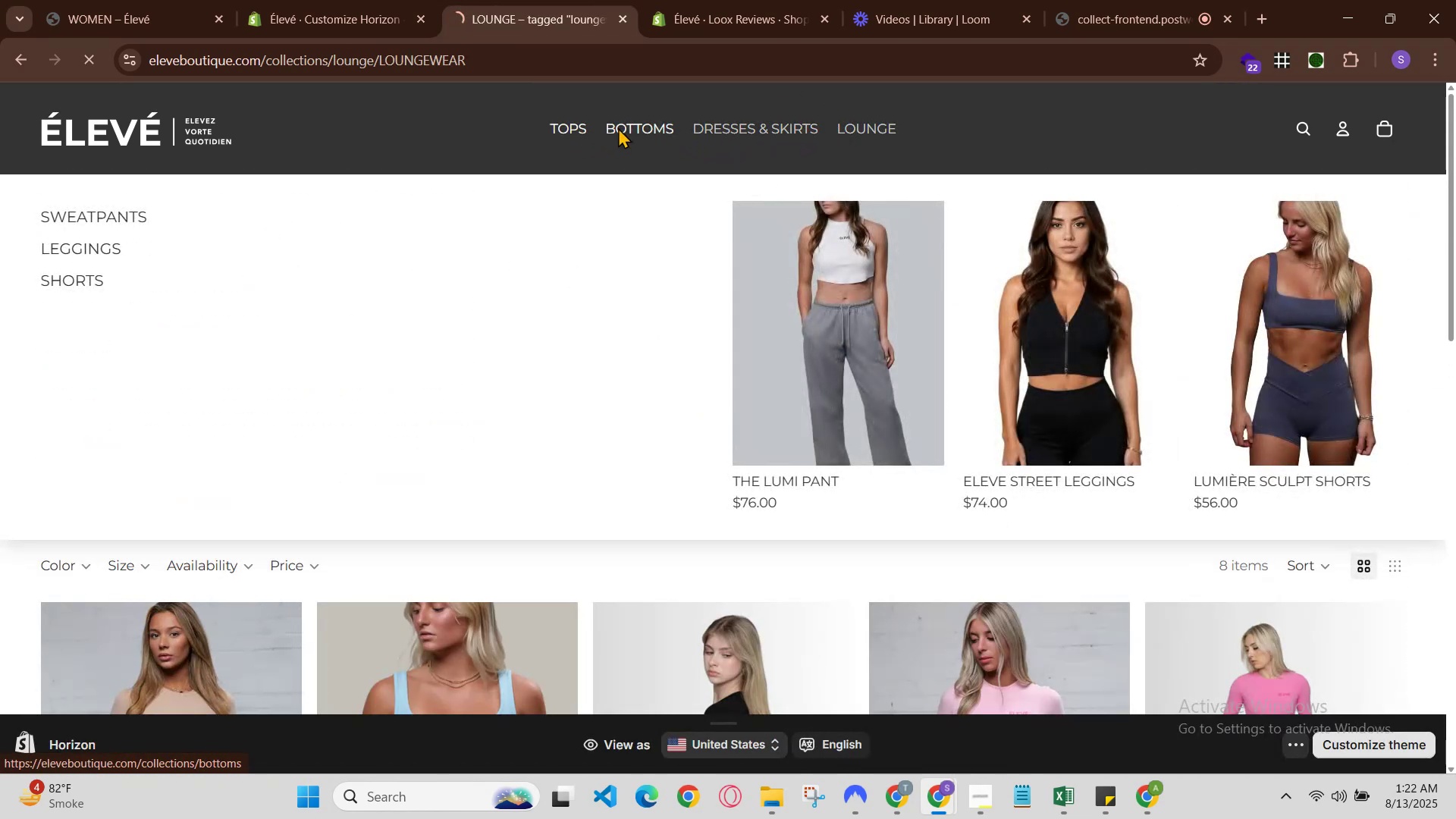 
left_click([618, 127])
 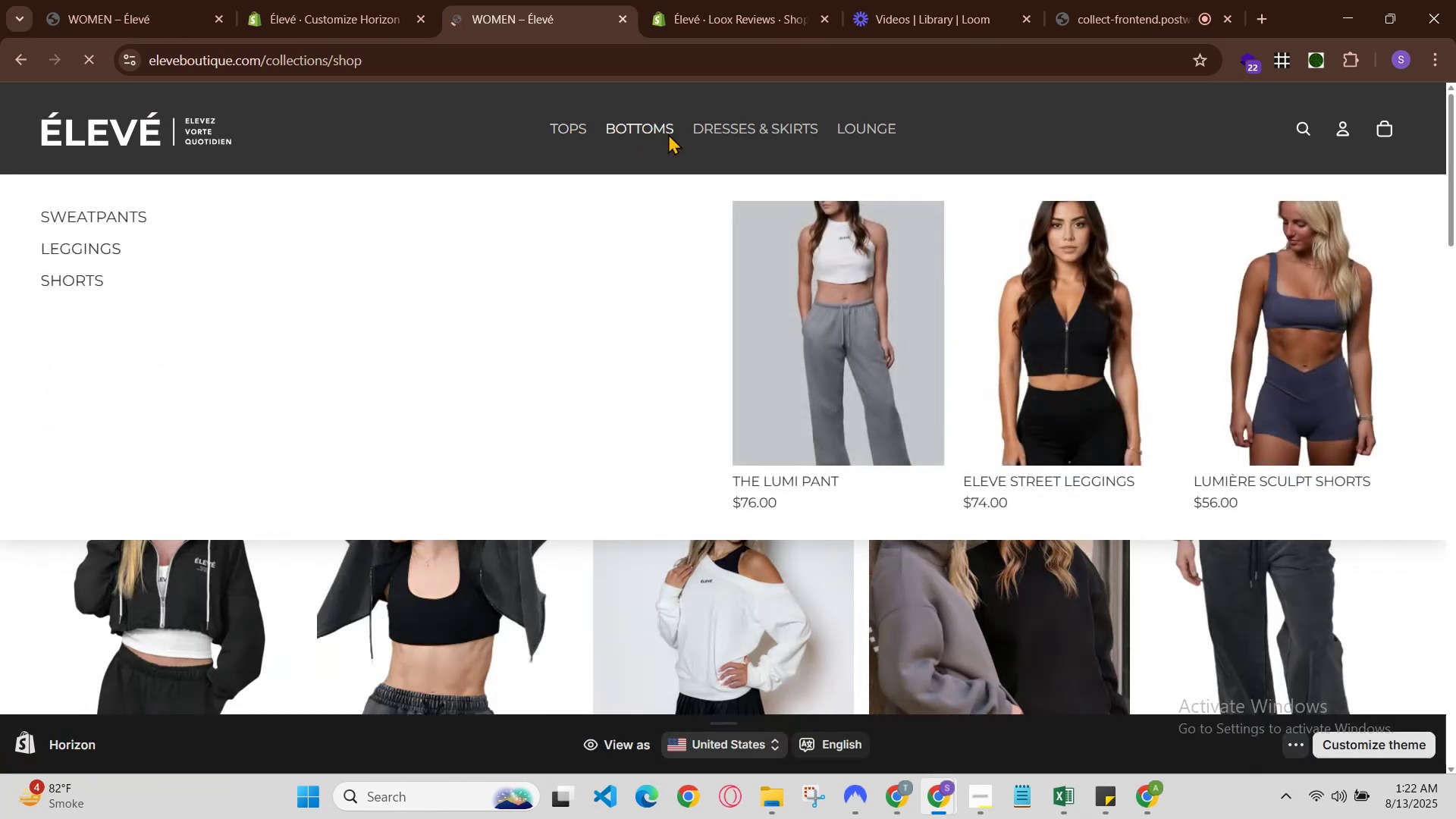 
left_click([721, 123])
 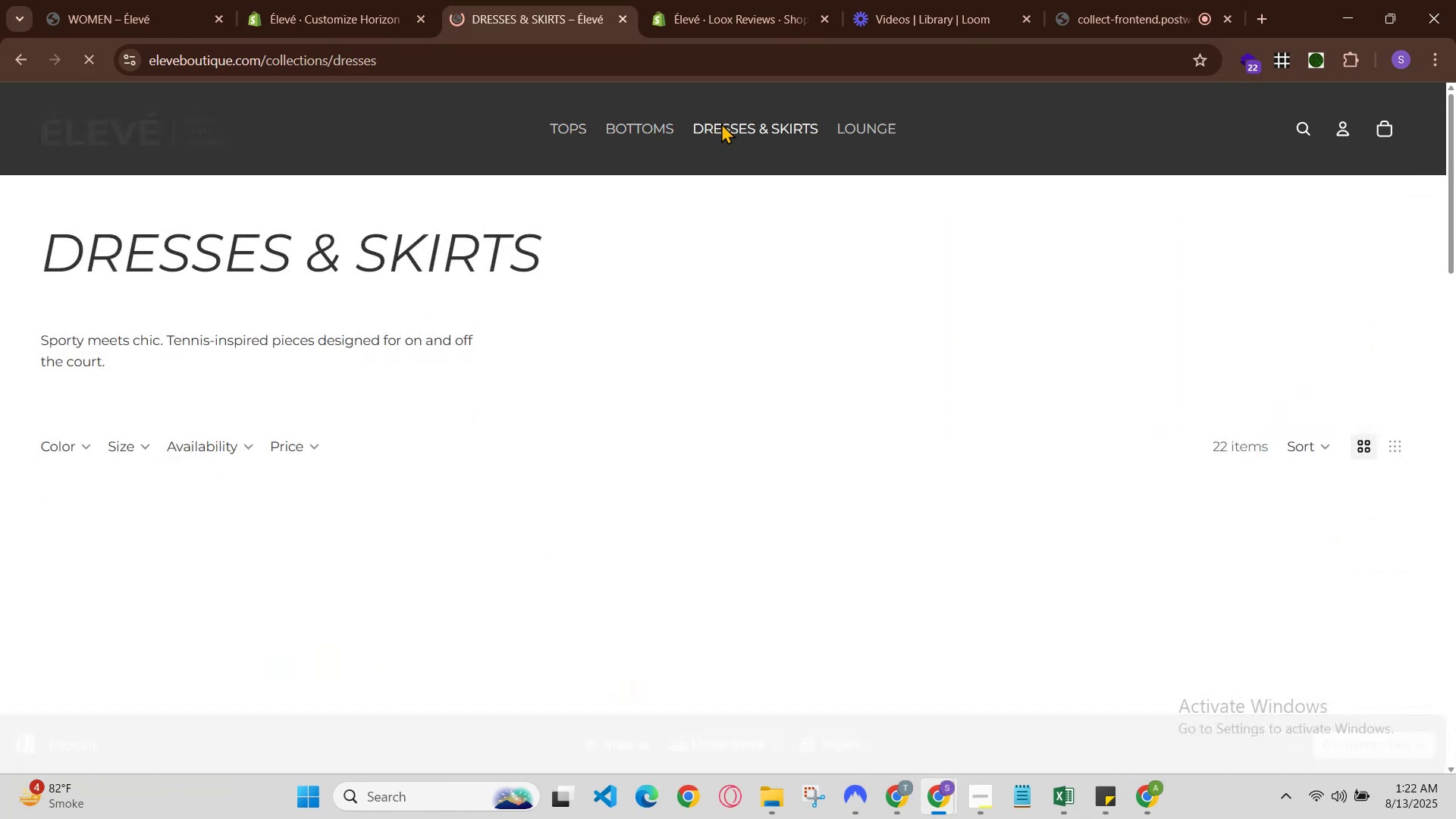 
scroll: coordinate [535, 365], scroll_direction: down, amount: 5.0
 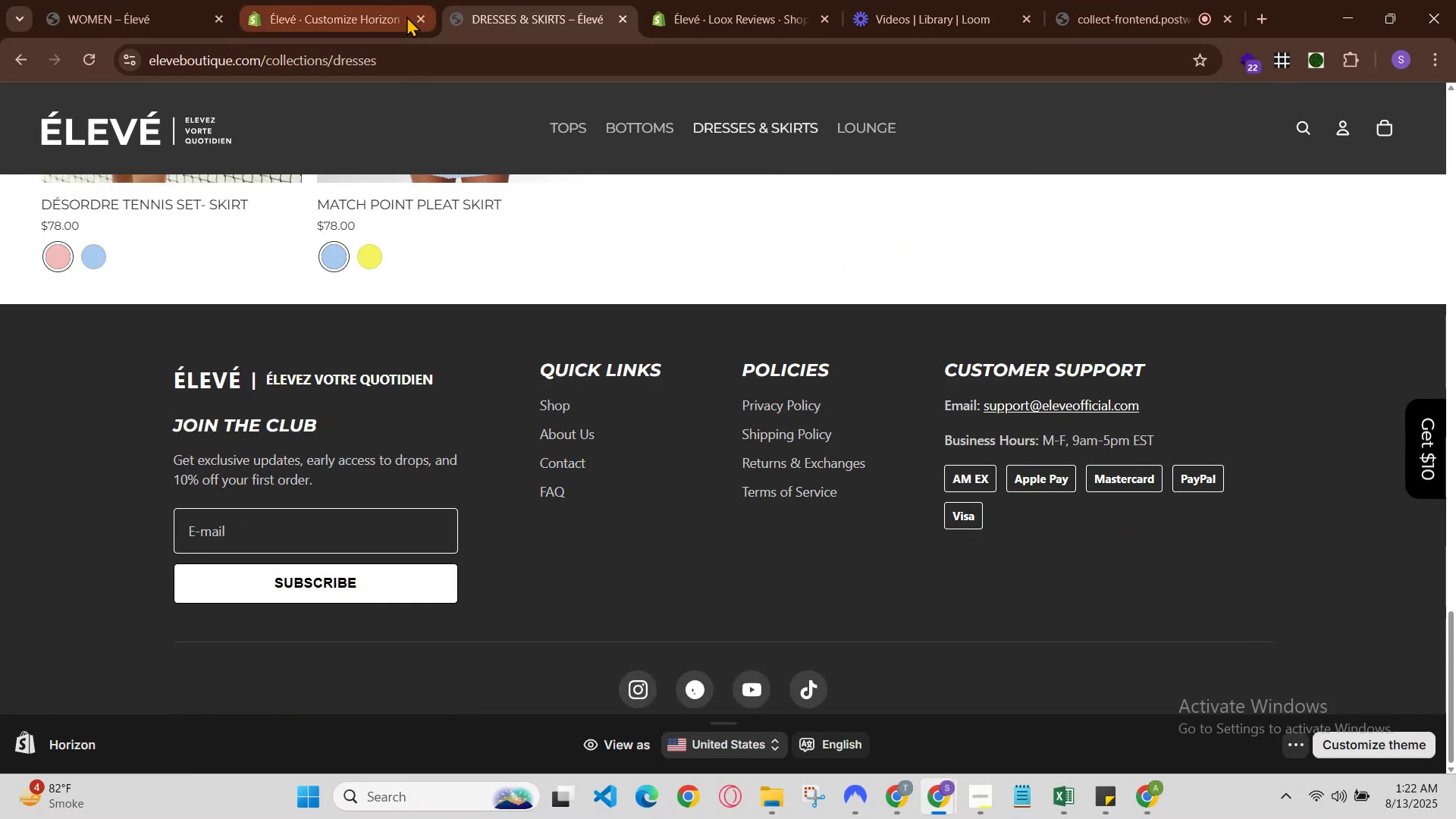 
left_click([373, 0])
 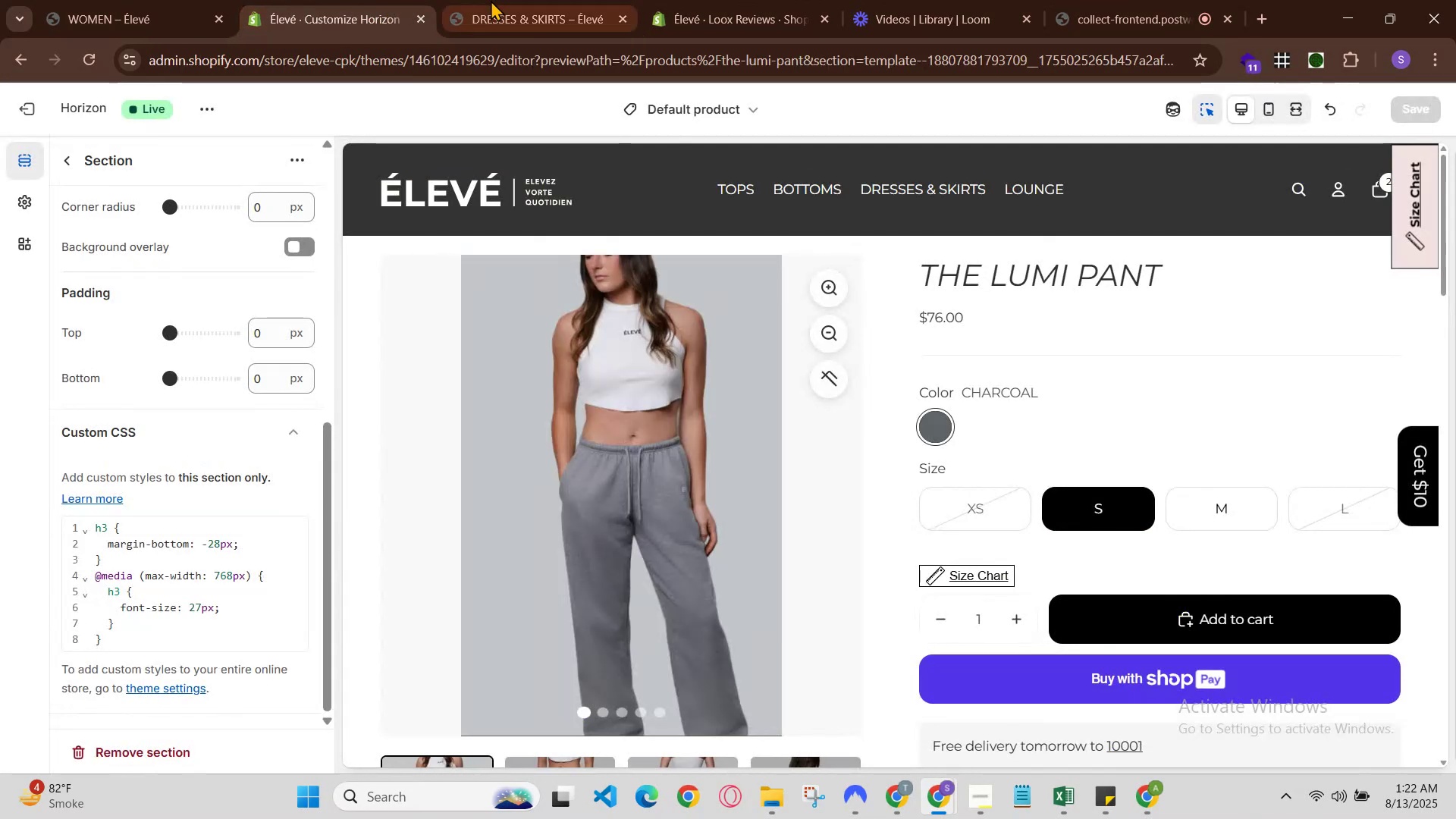 
left_click([503, 0])
 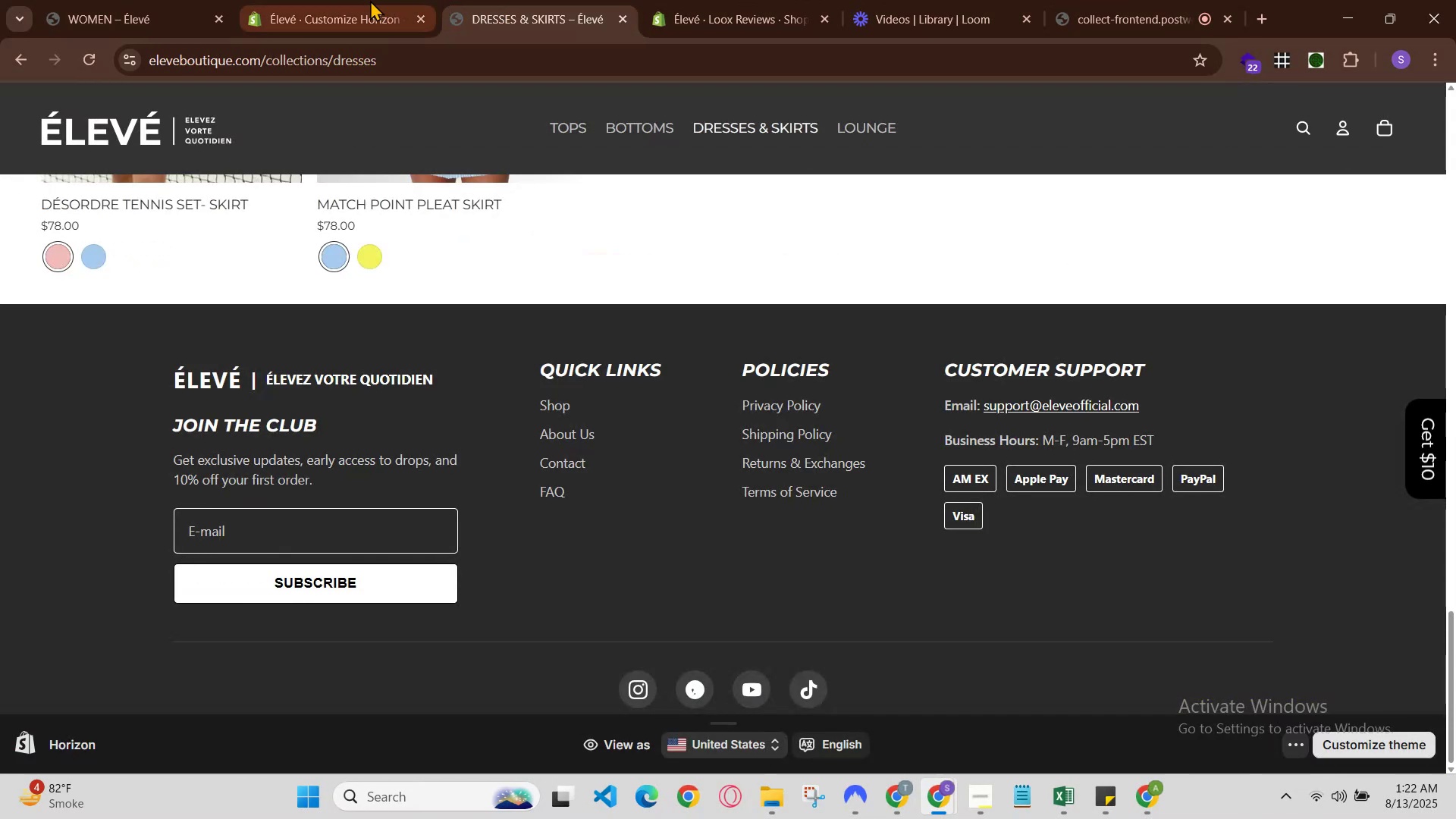 
left_click([337, 0])
 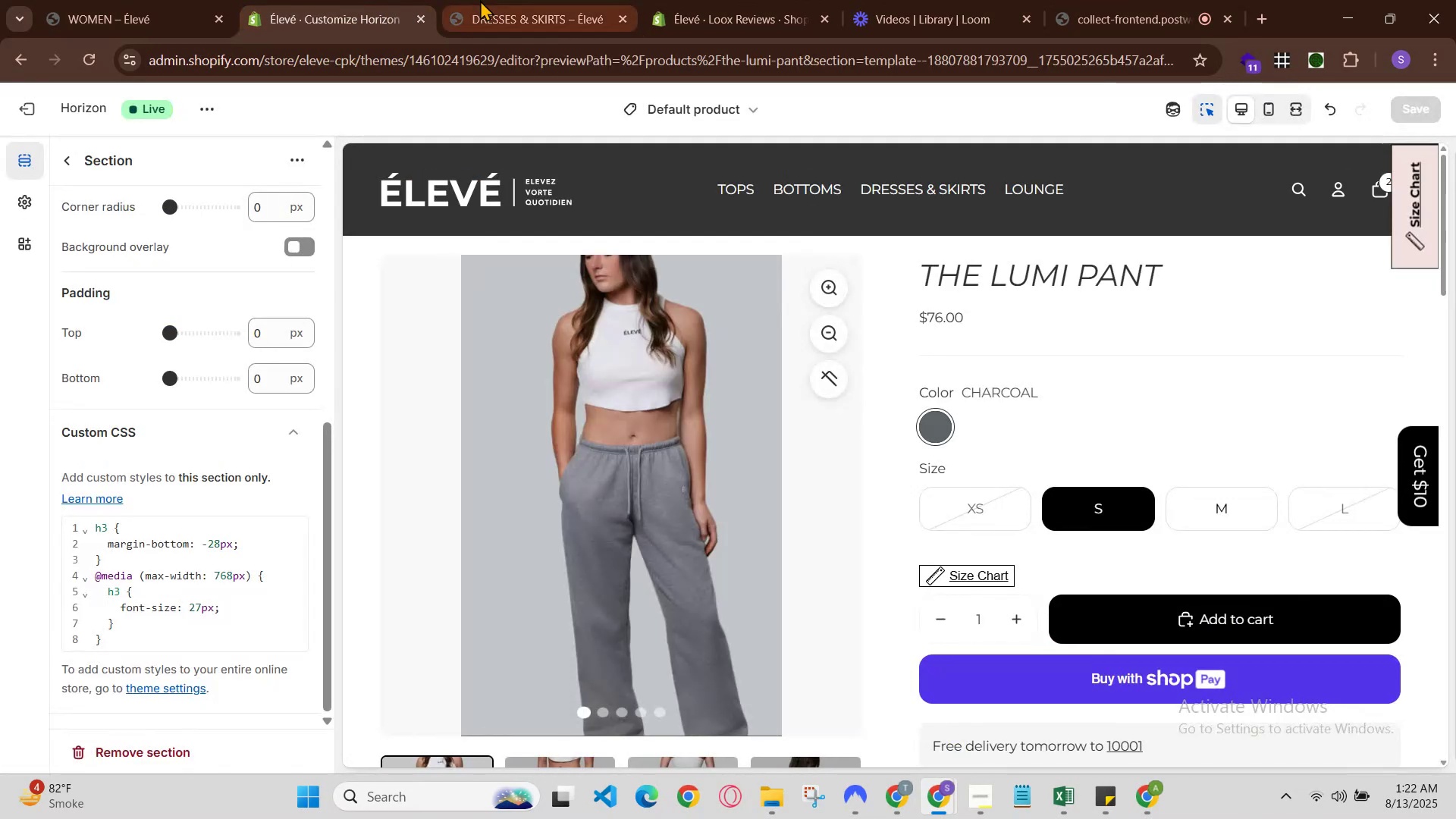 
left_click([488, 0])
 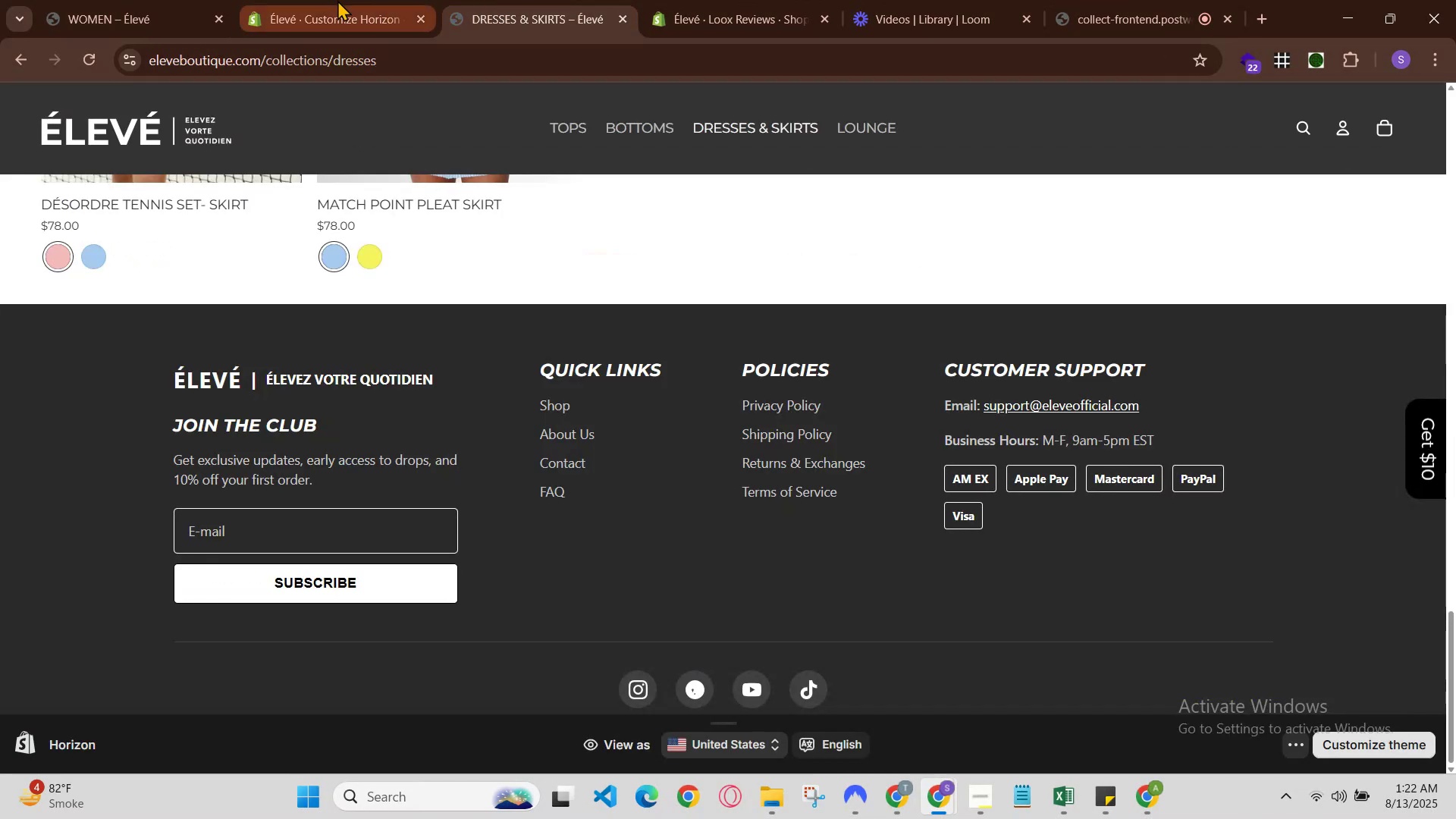 
left_click([337, 0])
 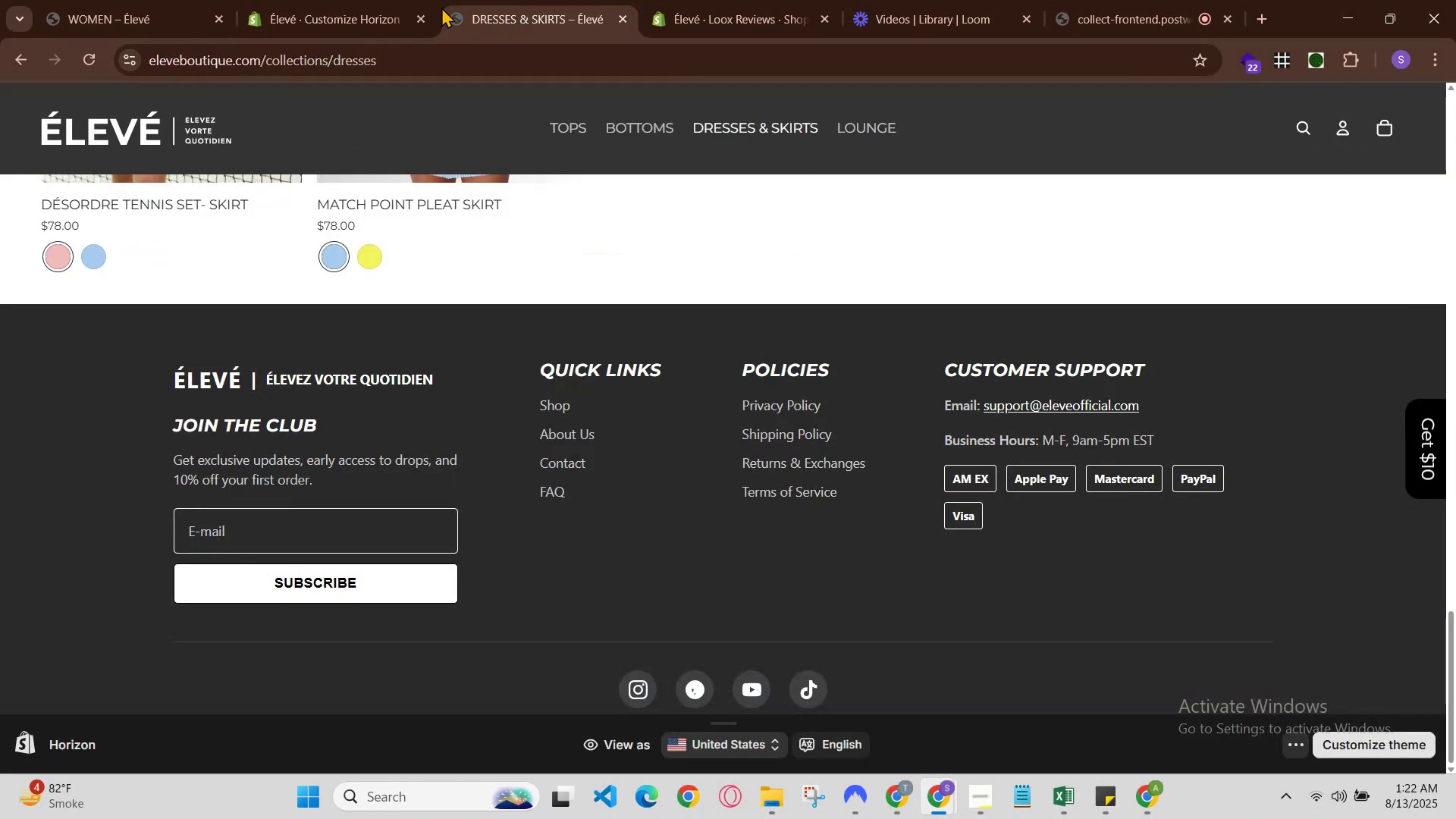 
left_click([367, 0])
 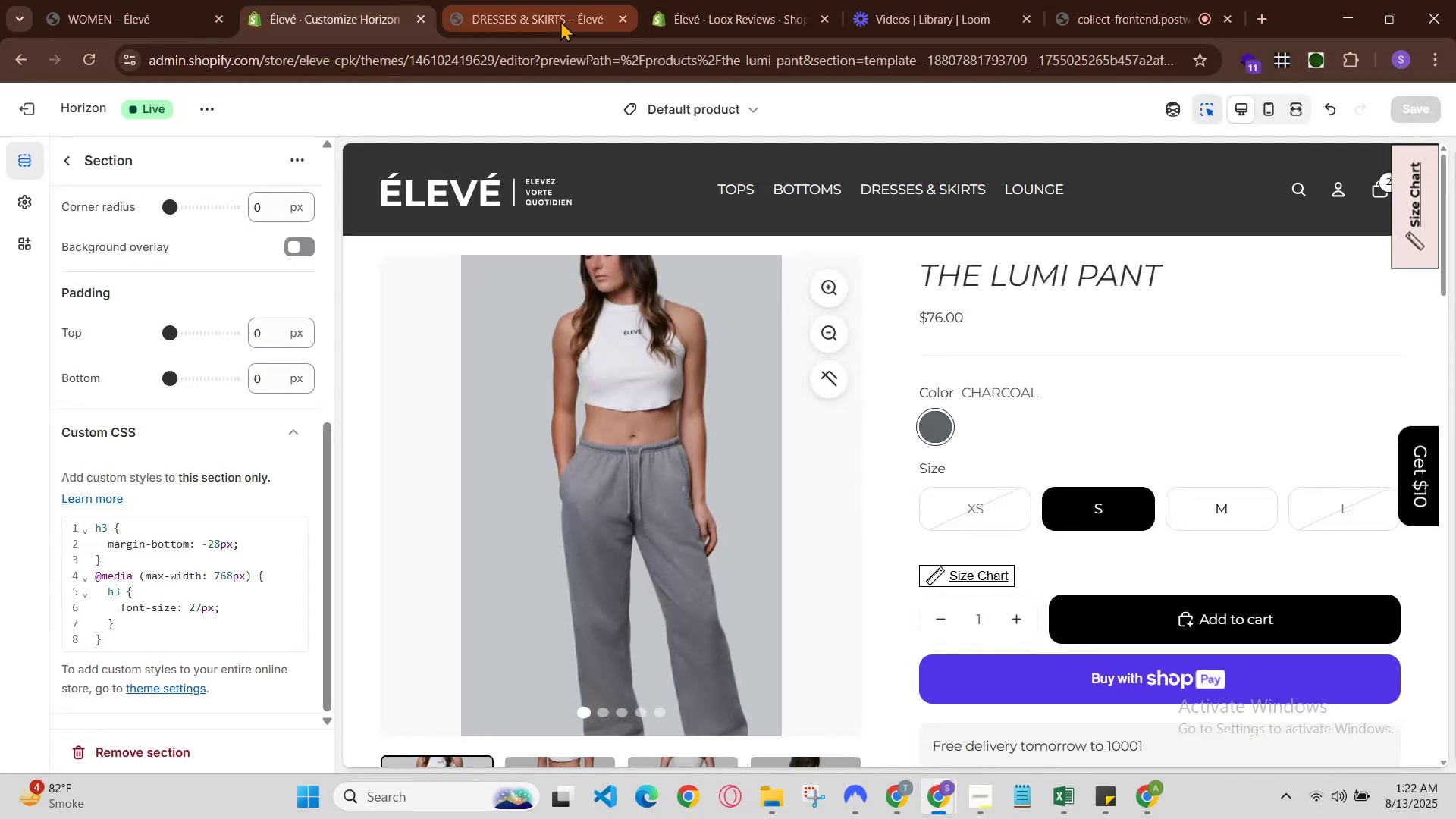 
left_click([560, 20])
 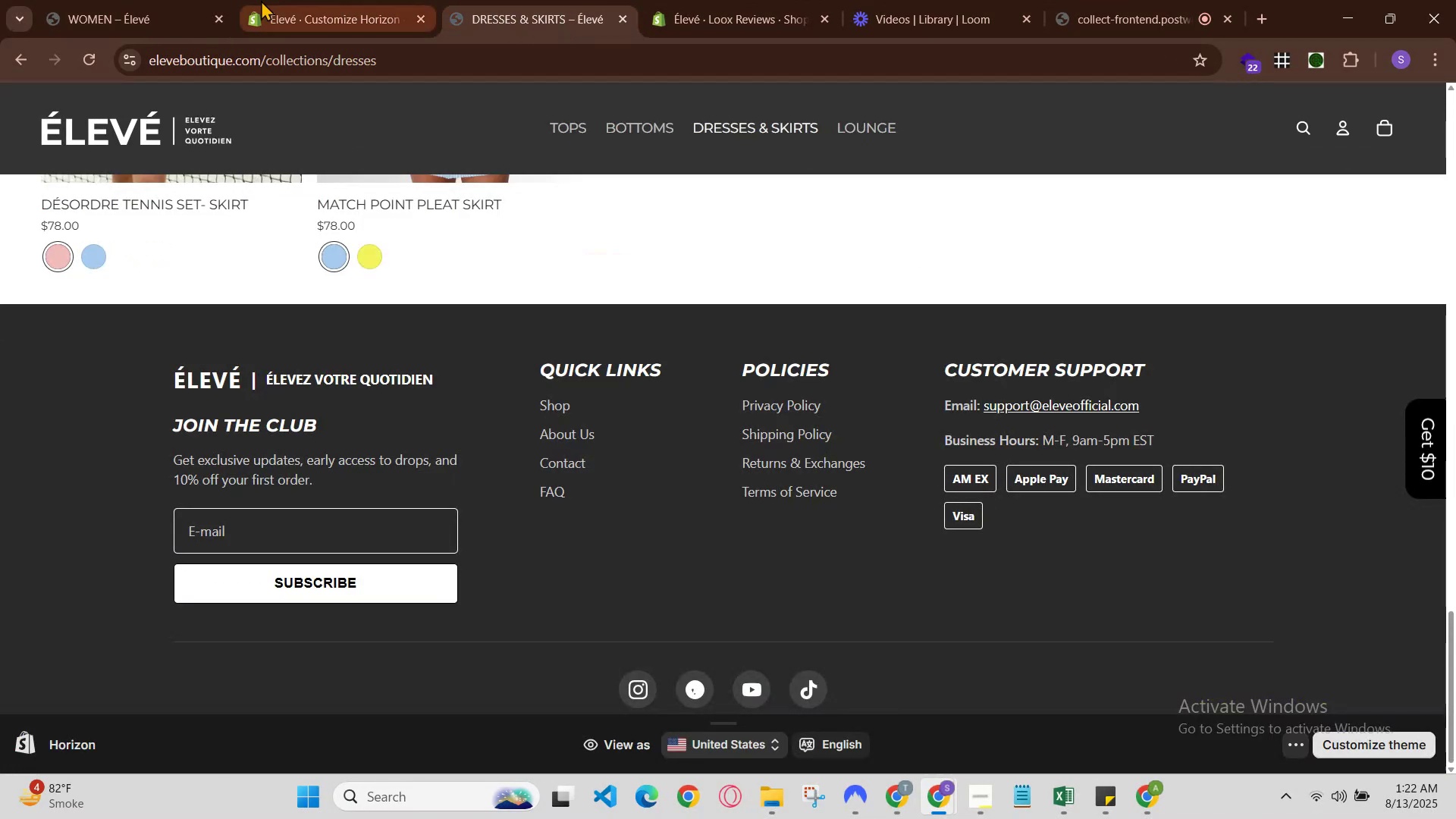 
left_click([258, 0])
 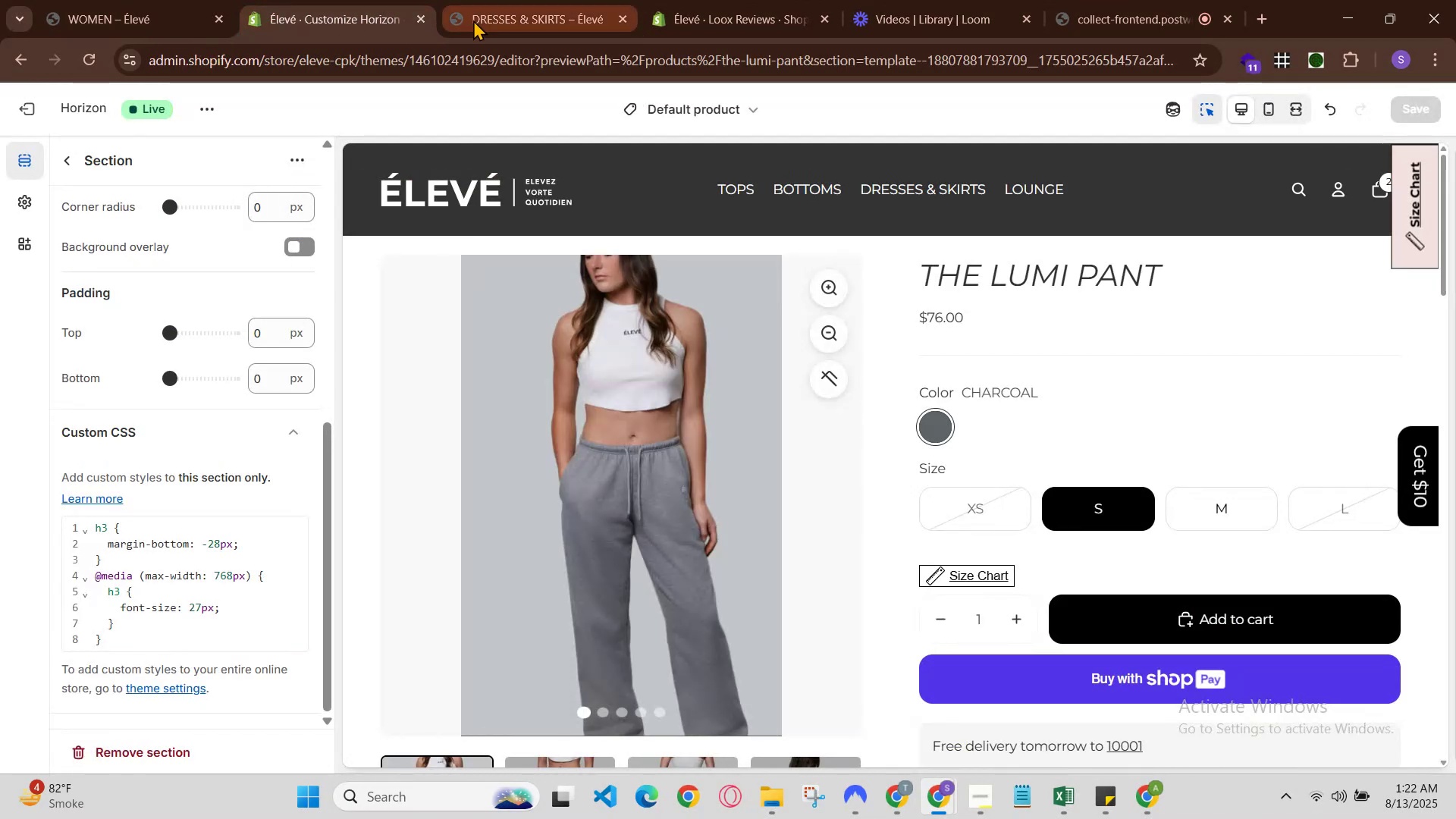 
left_click([480, 17])
 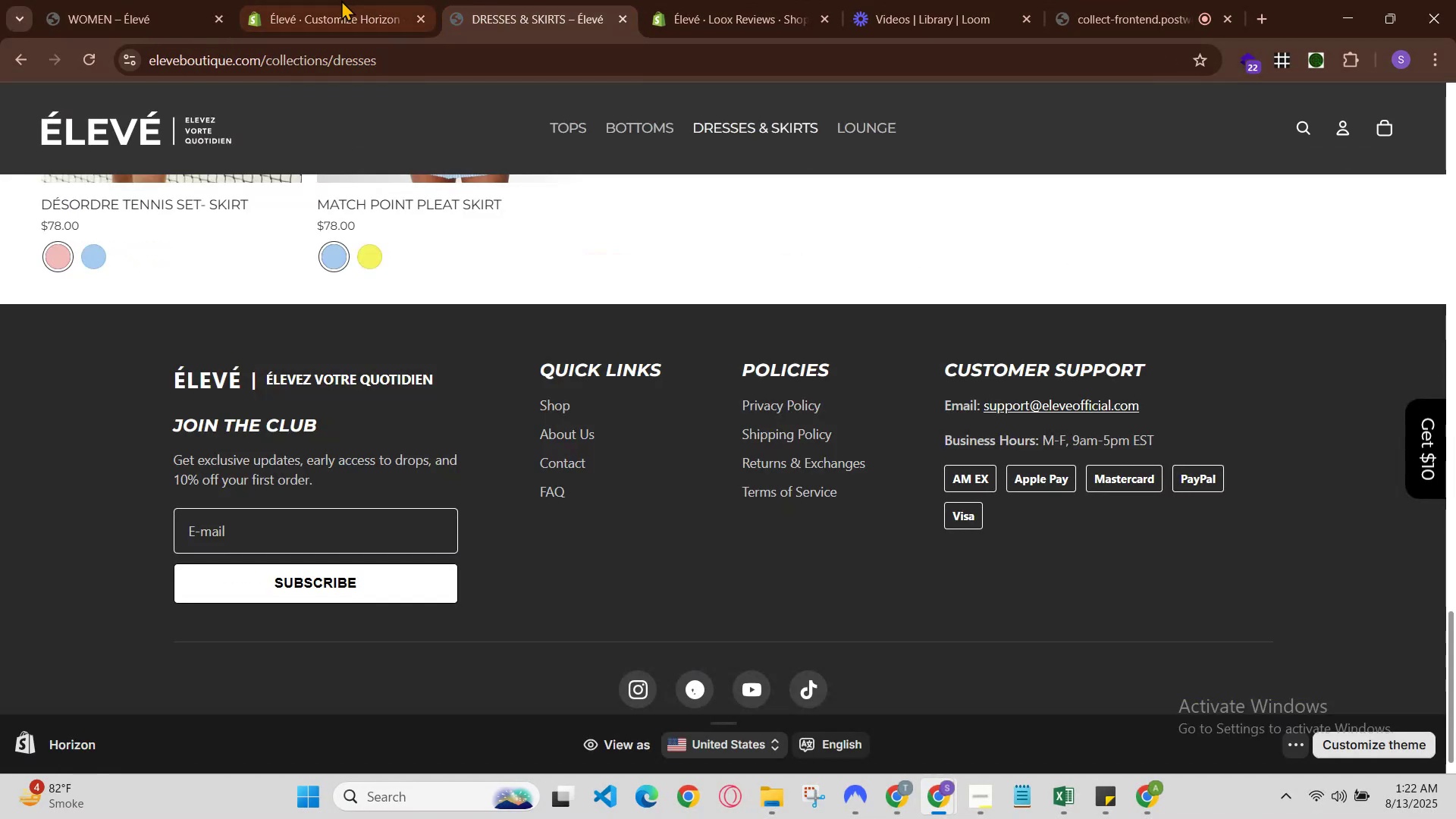 
left_click([338, 0])
 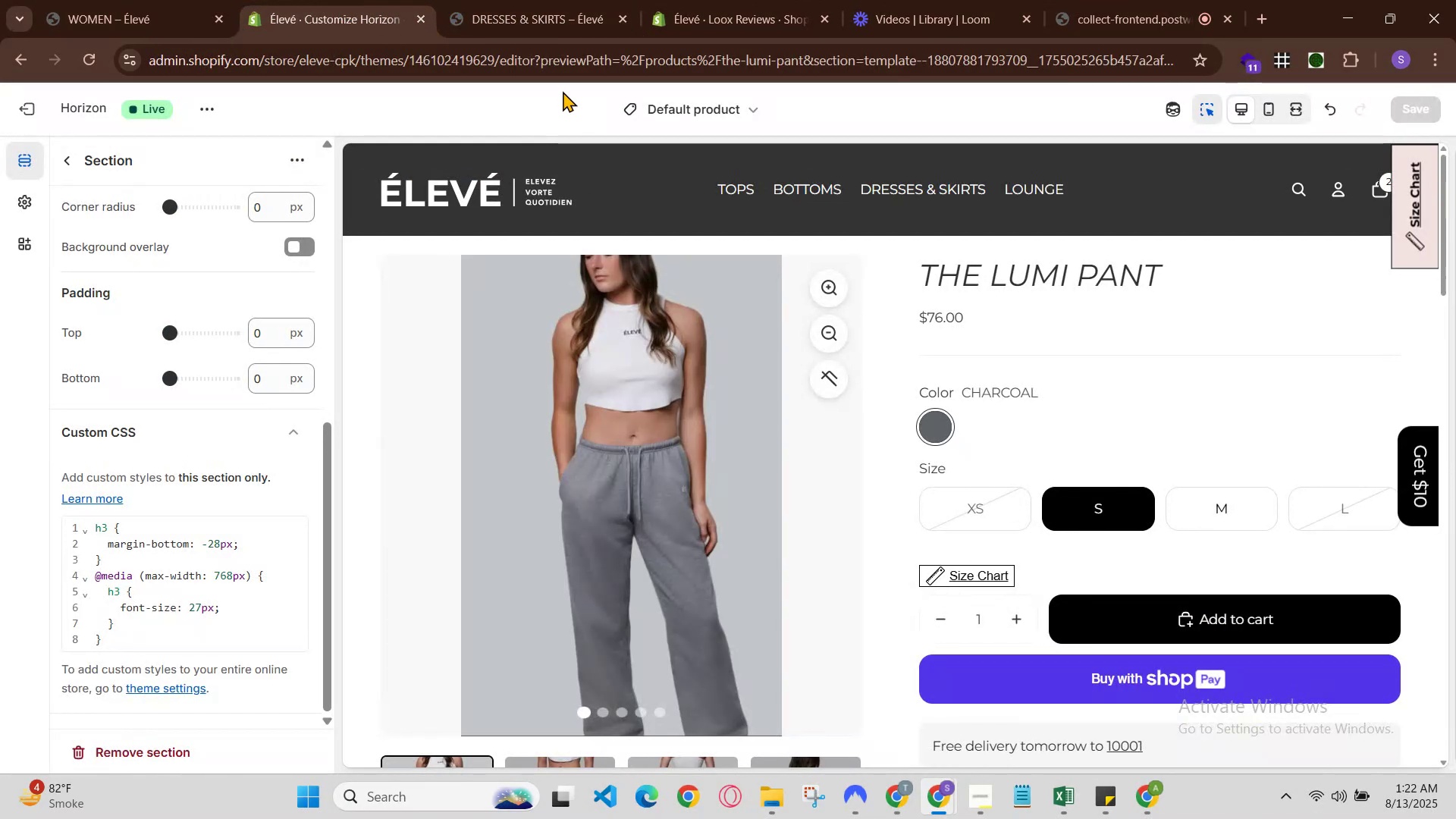 
left_click([573, 1])
 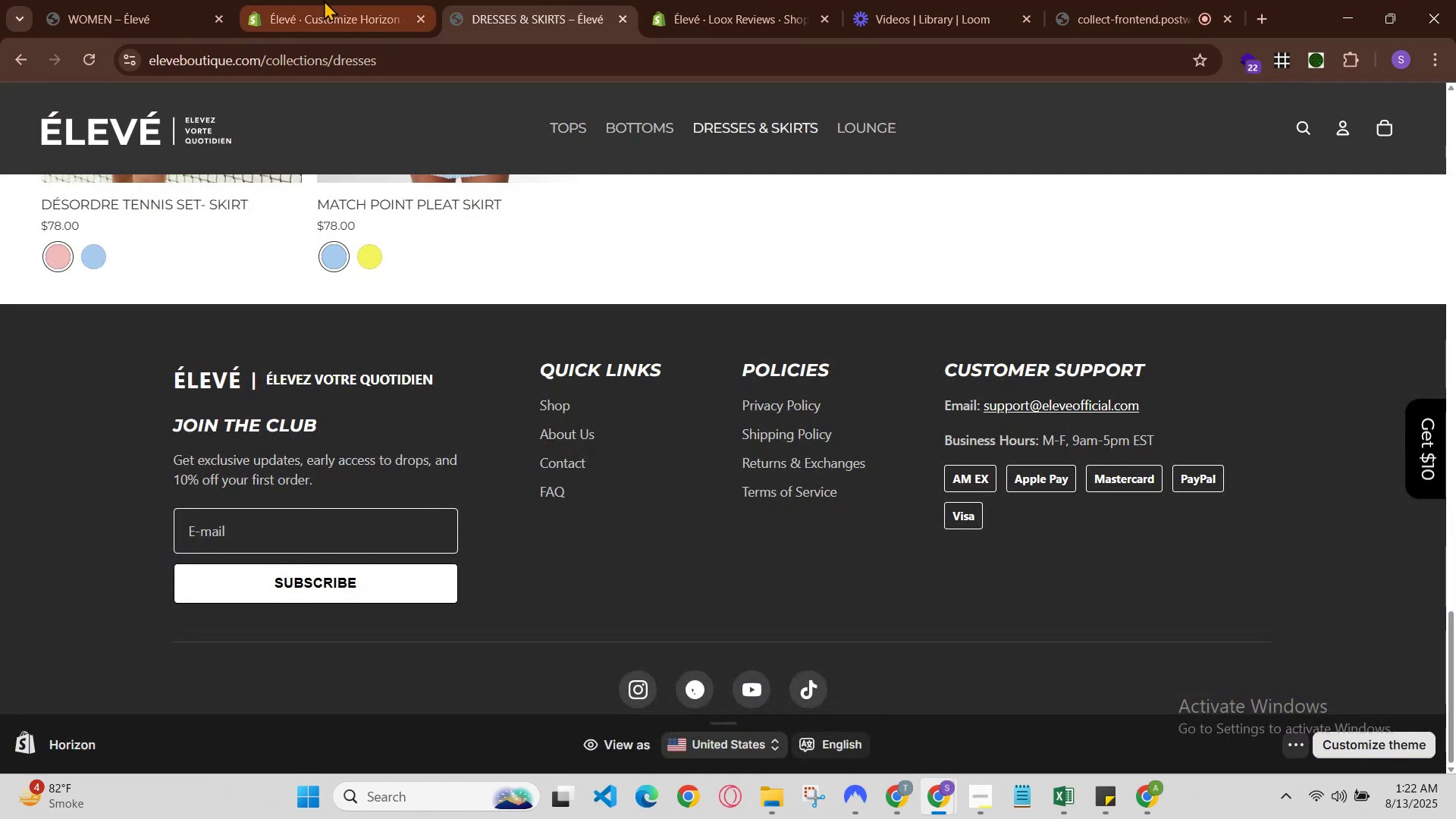 
left_click([324, 0])
 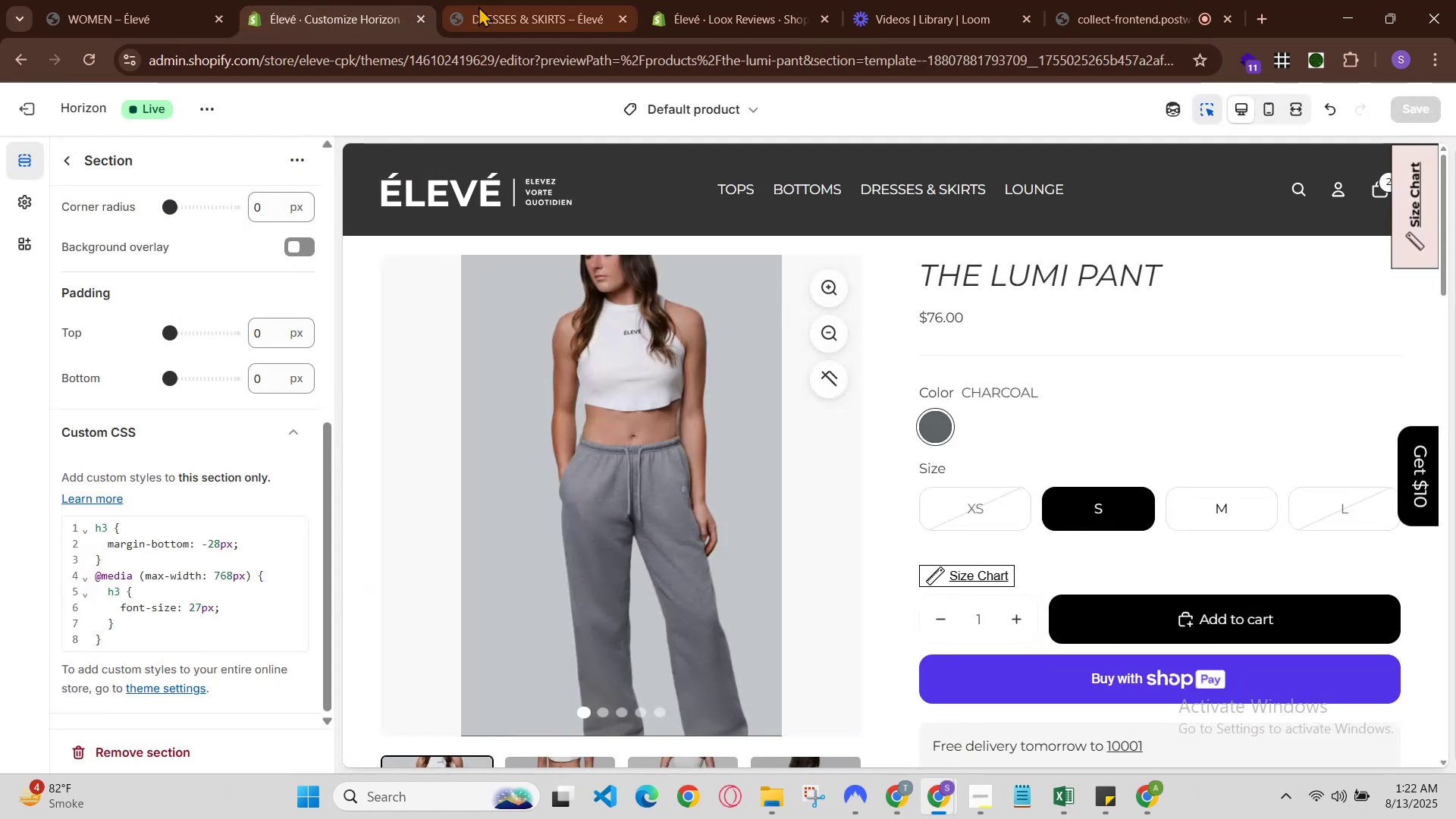 
left_click([503, 0])
 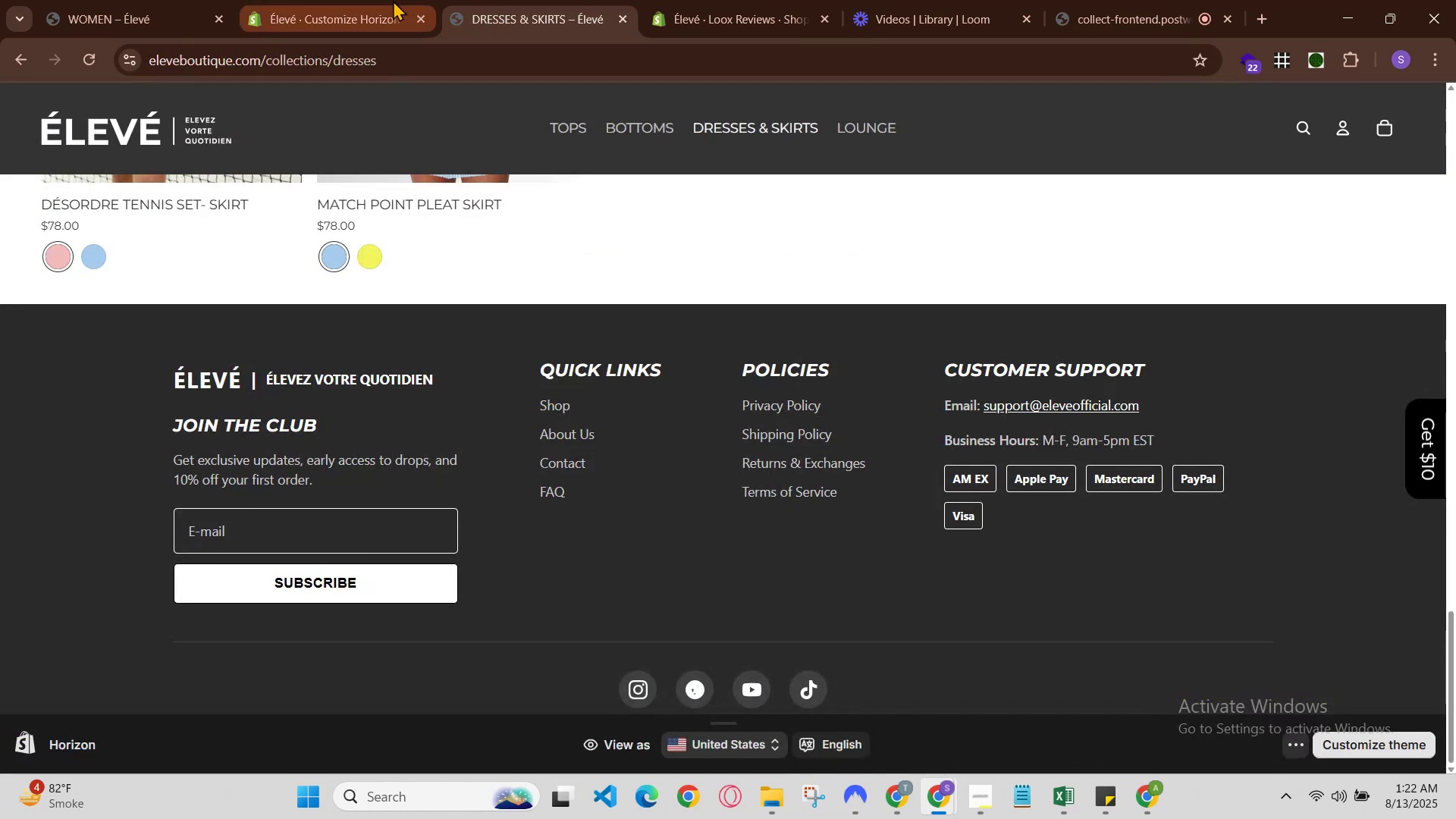 
left_click([392, 0])
 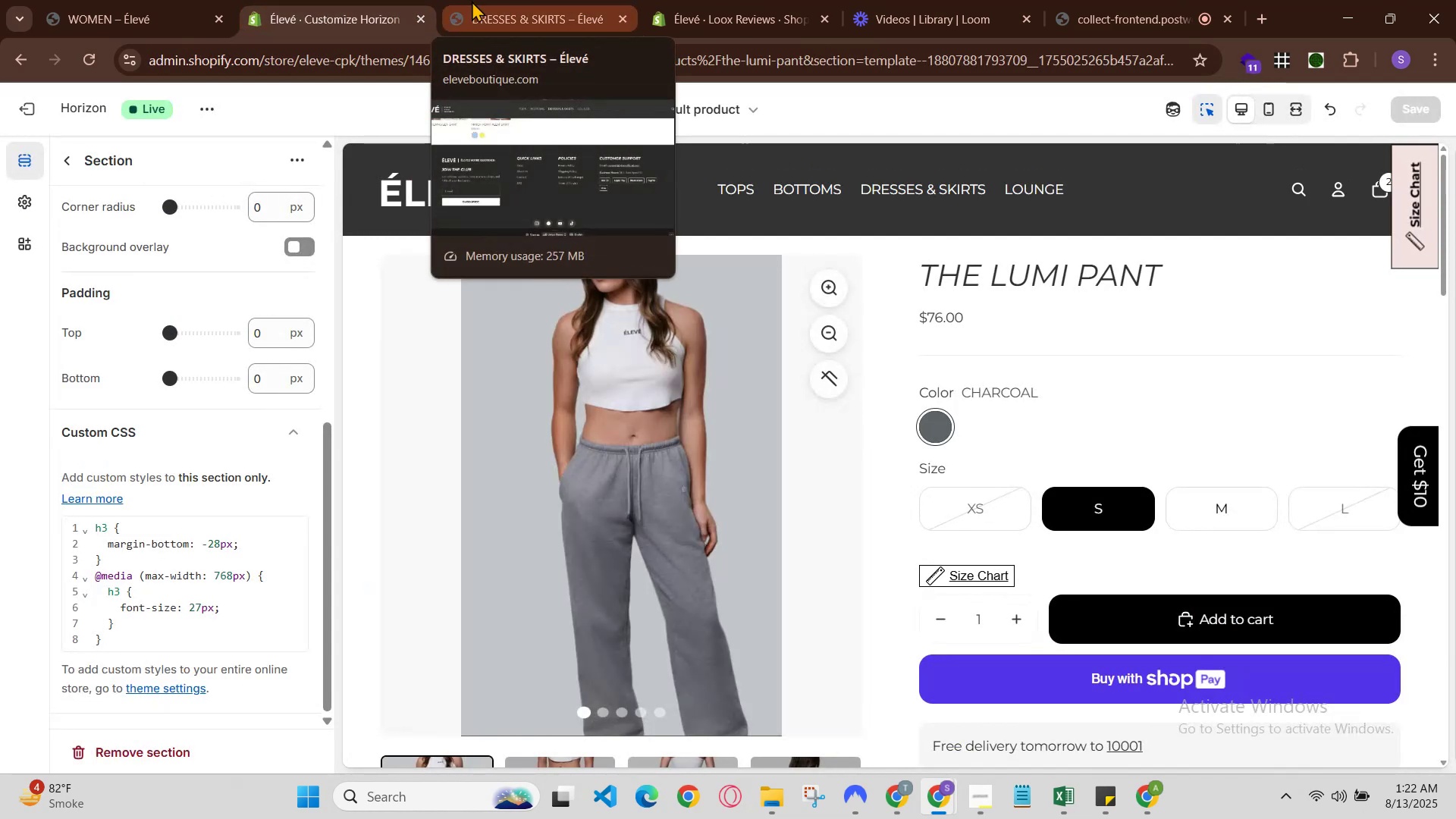 
left_click([524, 0])
 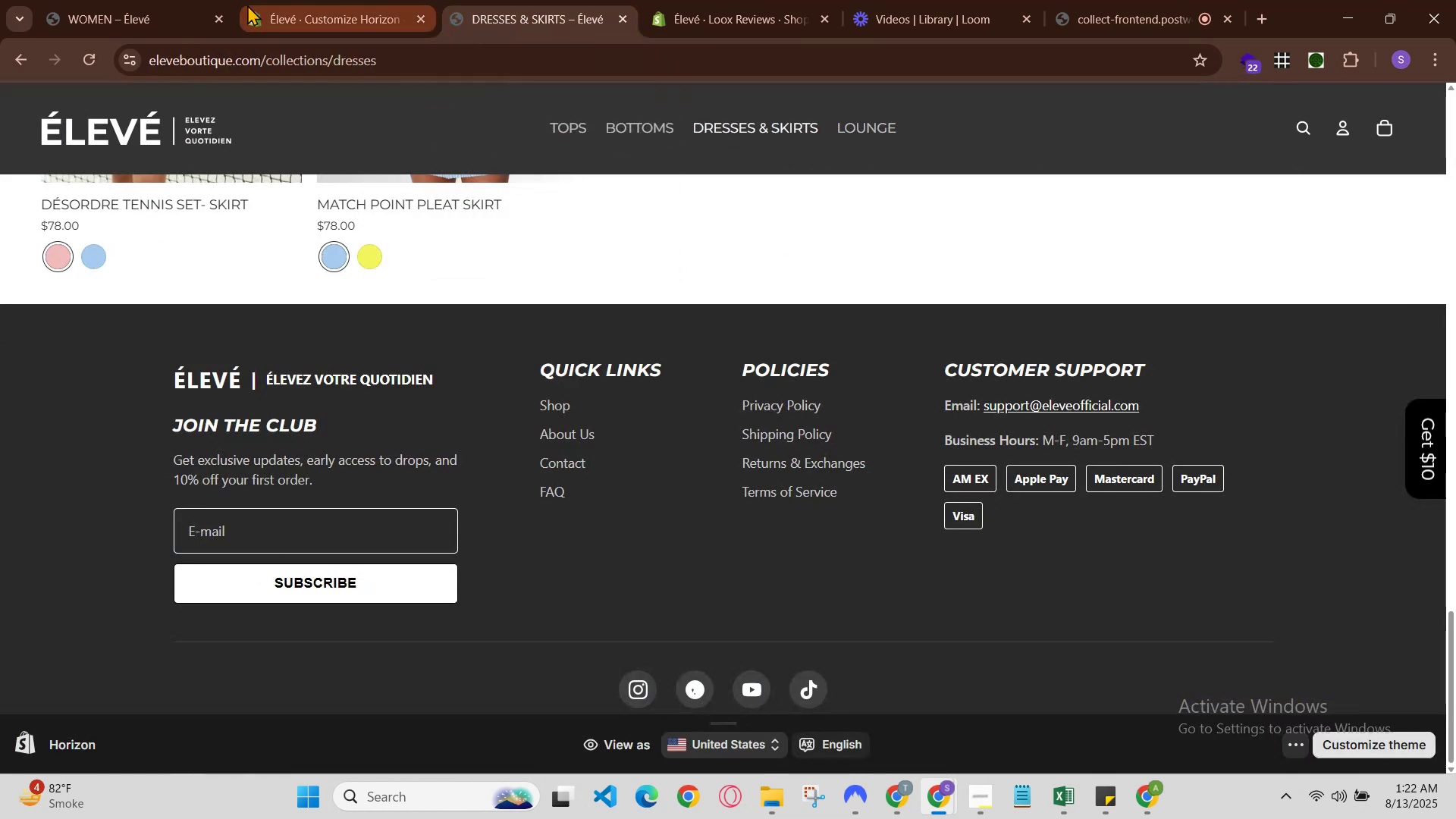 
scroll: coordinate [1093, 595], scroll_direction: up, amount: 11.0
 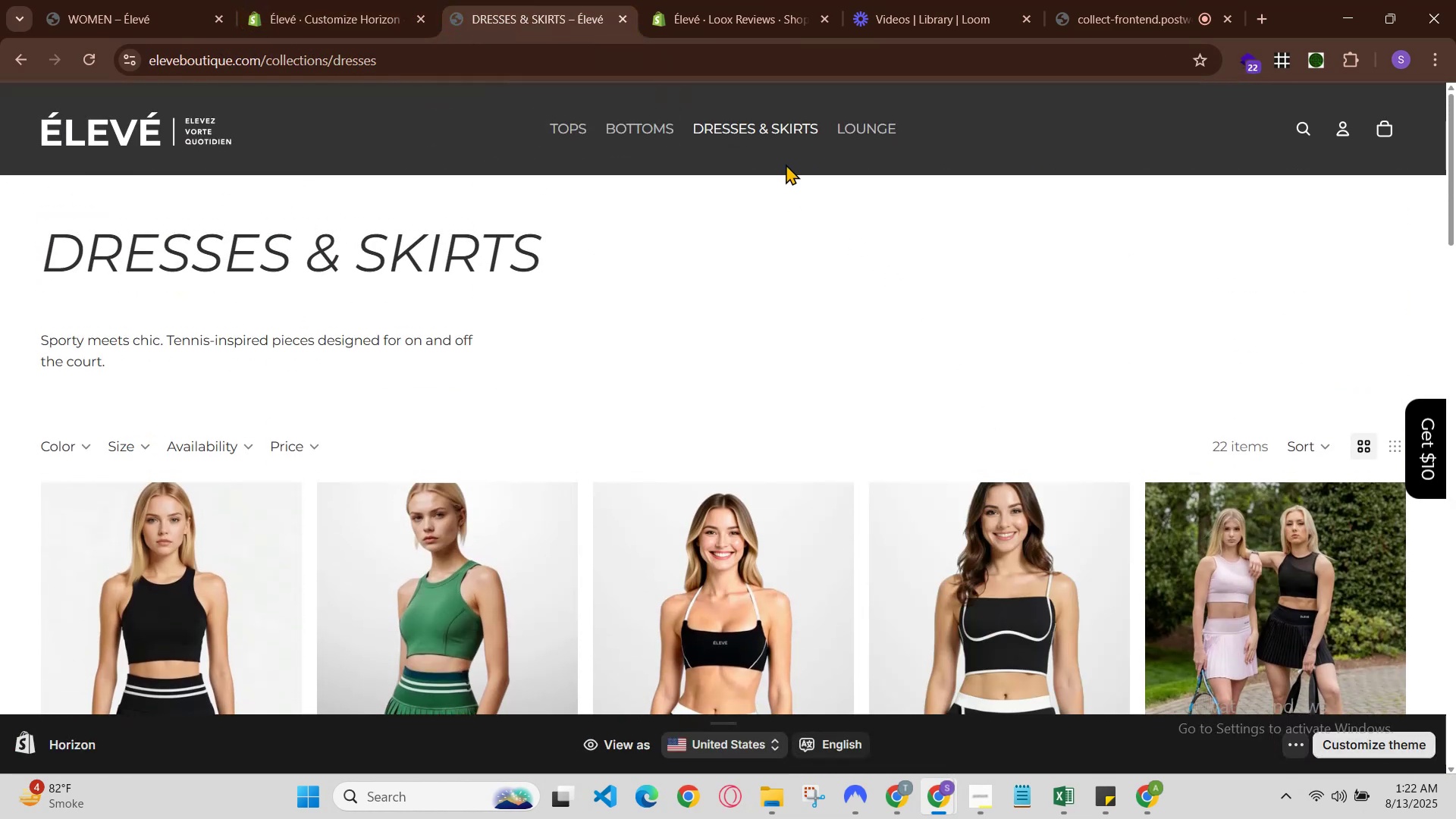 
left_click([849, 134])
 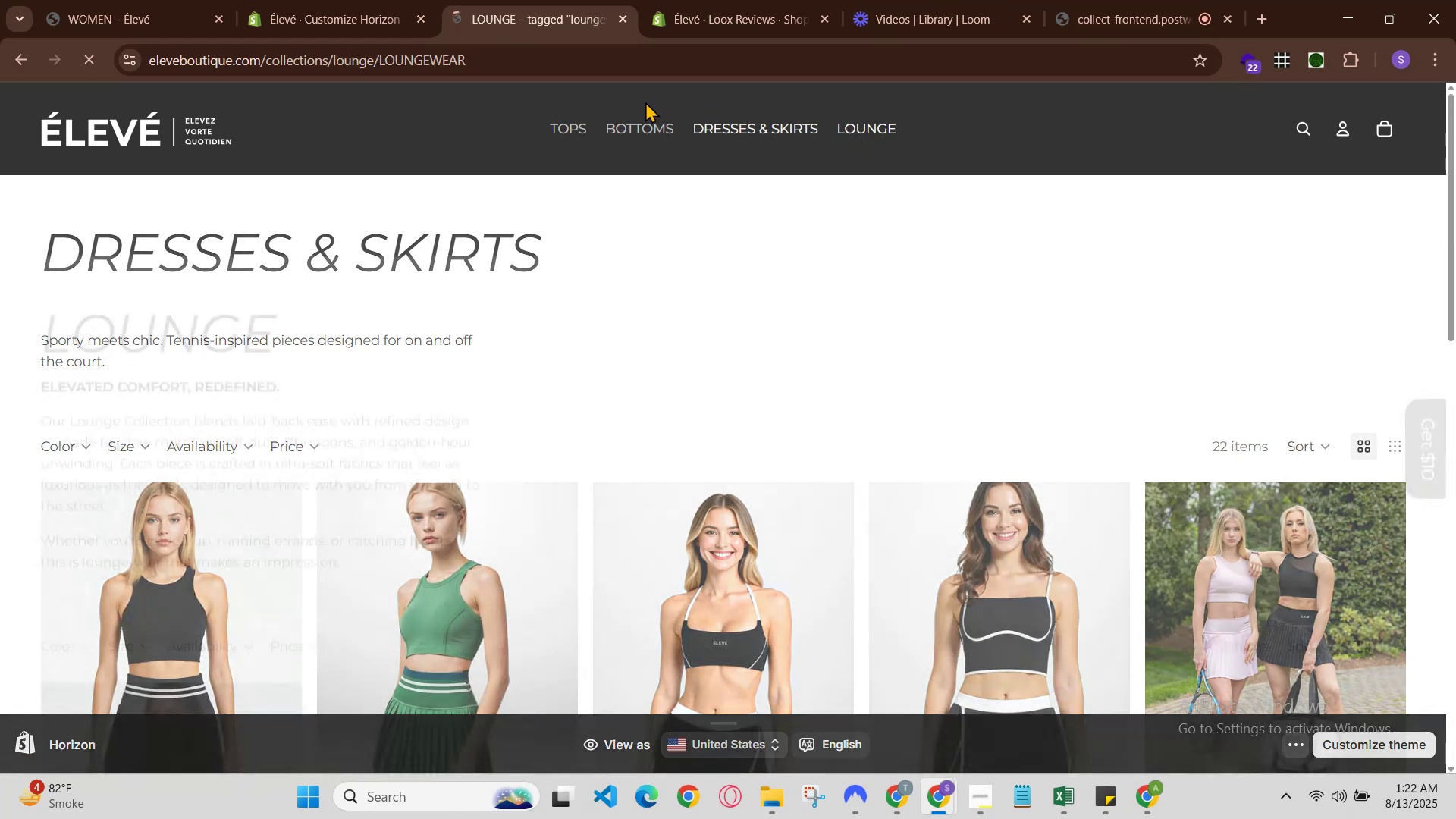 
scroll: coordinate [663, 524], scroll_direction: down, amount: 3.0
 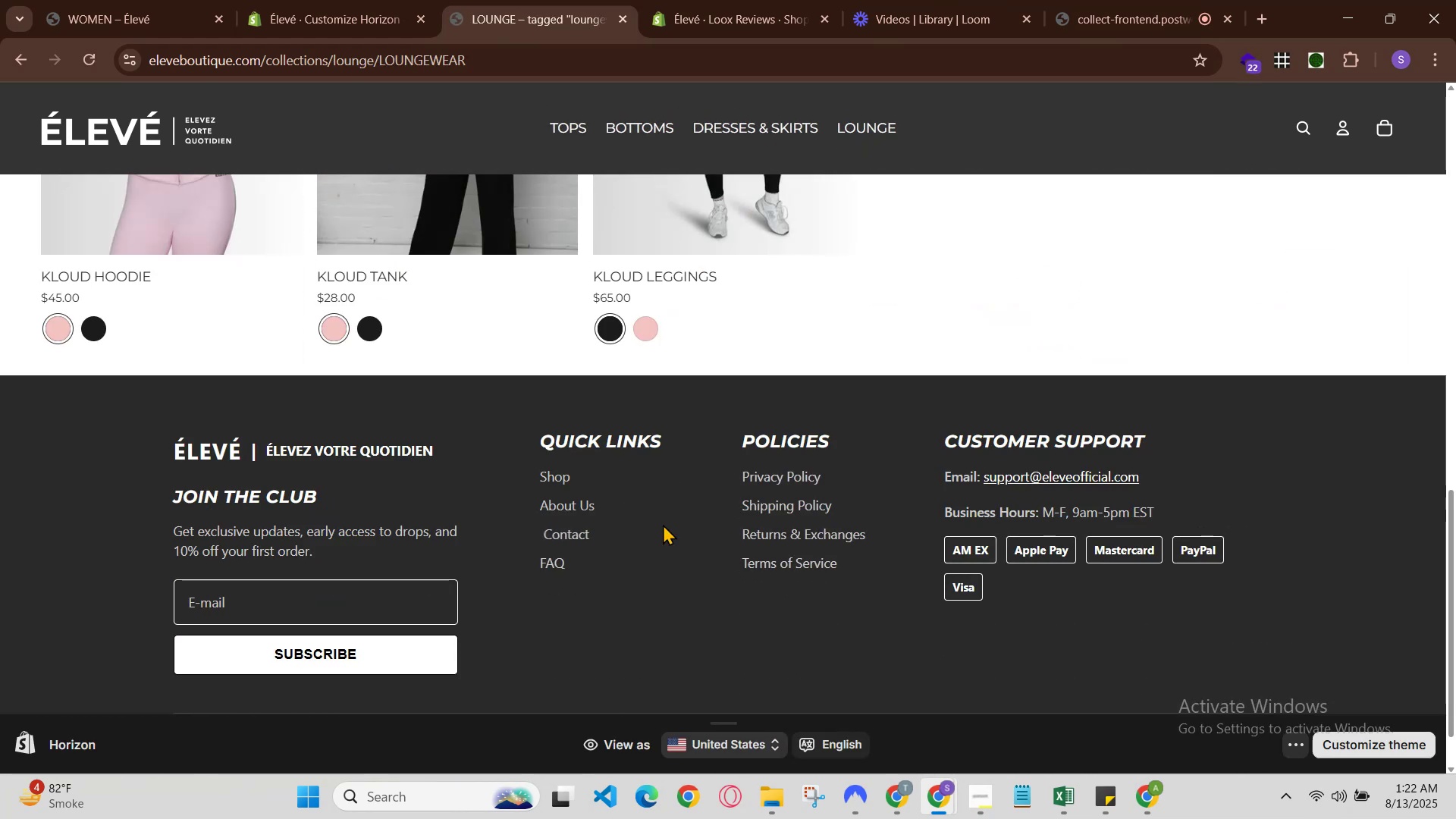 
scroll: coordinate [663, 524], scroll_direction: up, amount: 1.0
 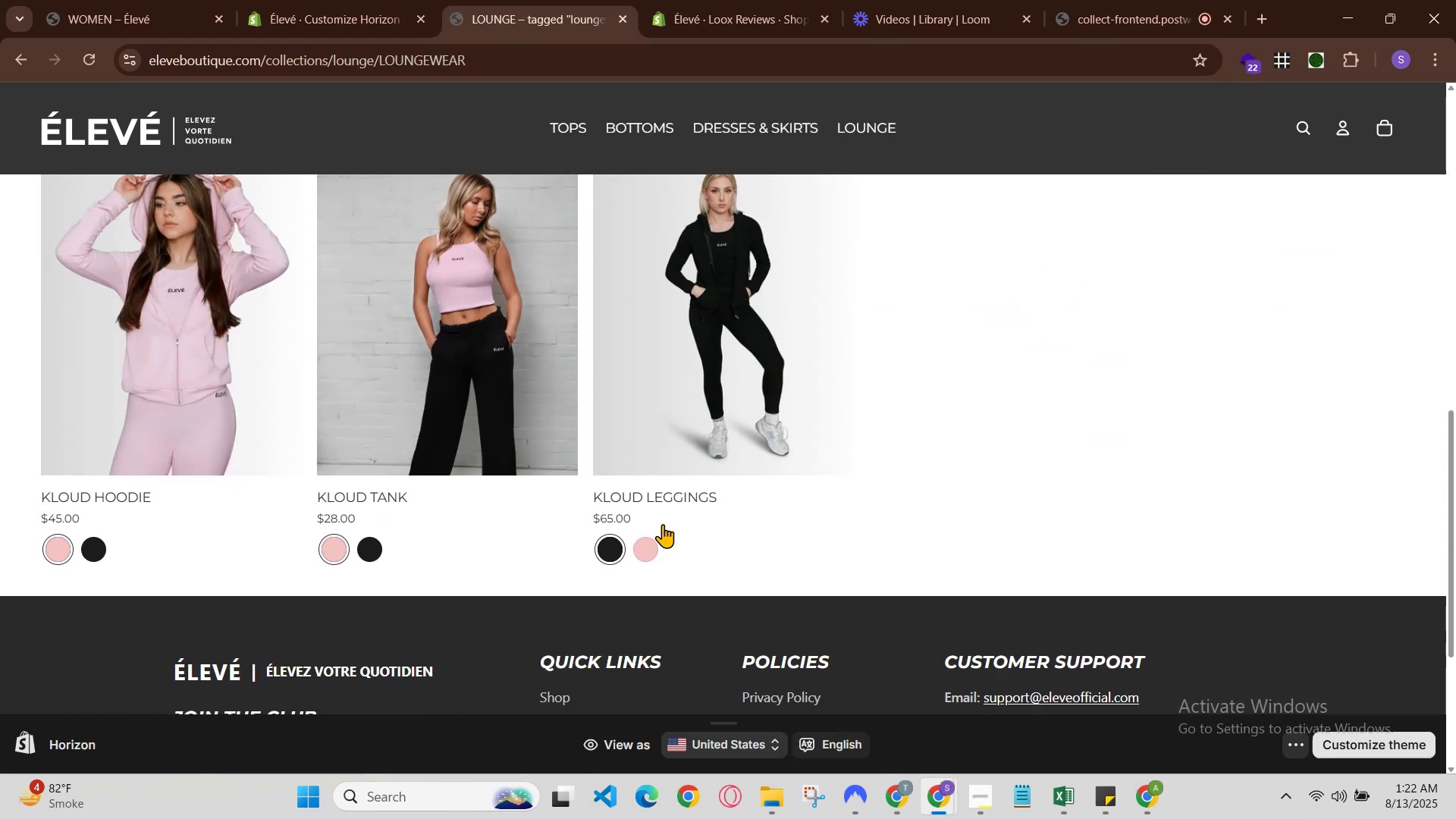 
scroll: coordinate [833, 586], scroll_direction: down, amount: 5.0
 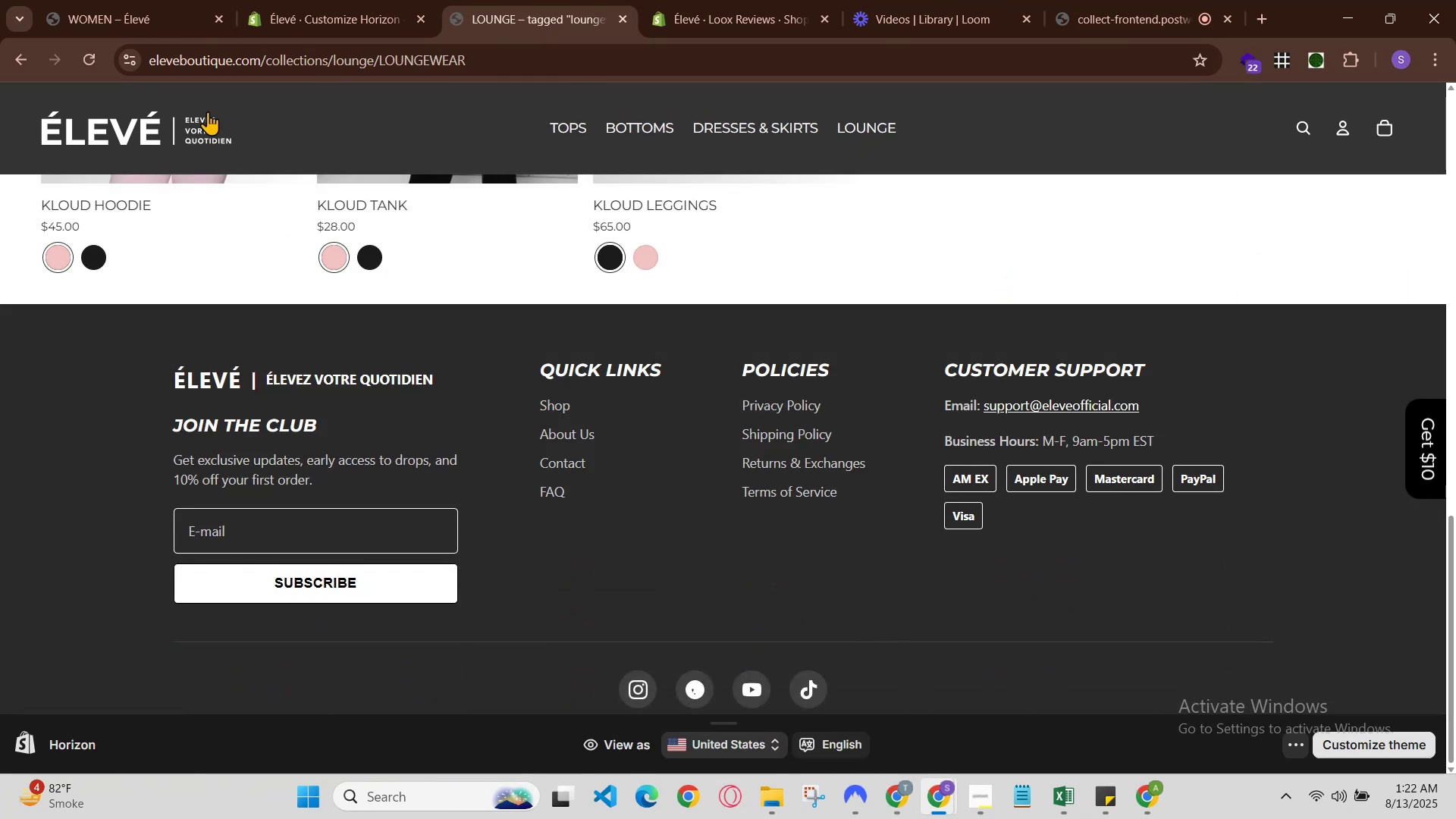 
left_click([154, 109])
 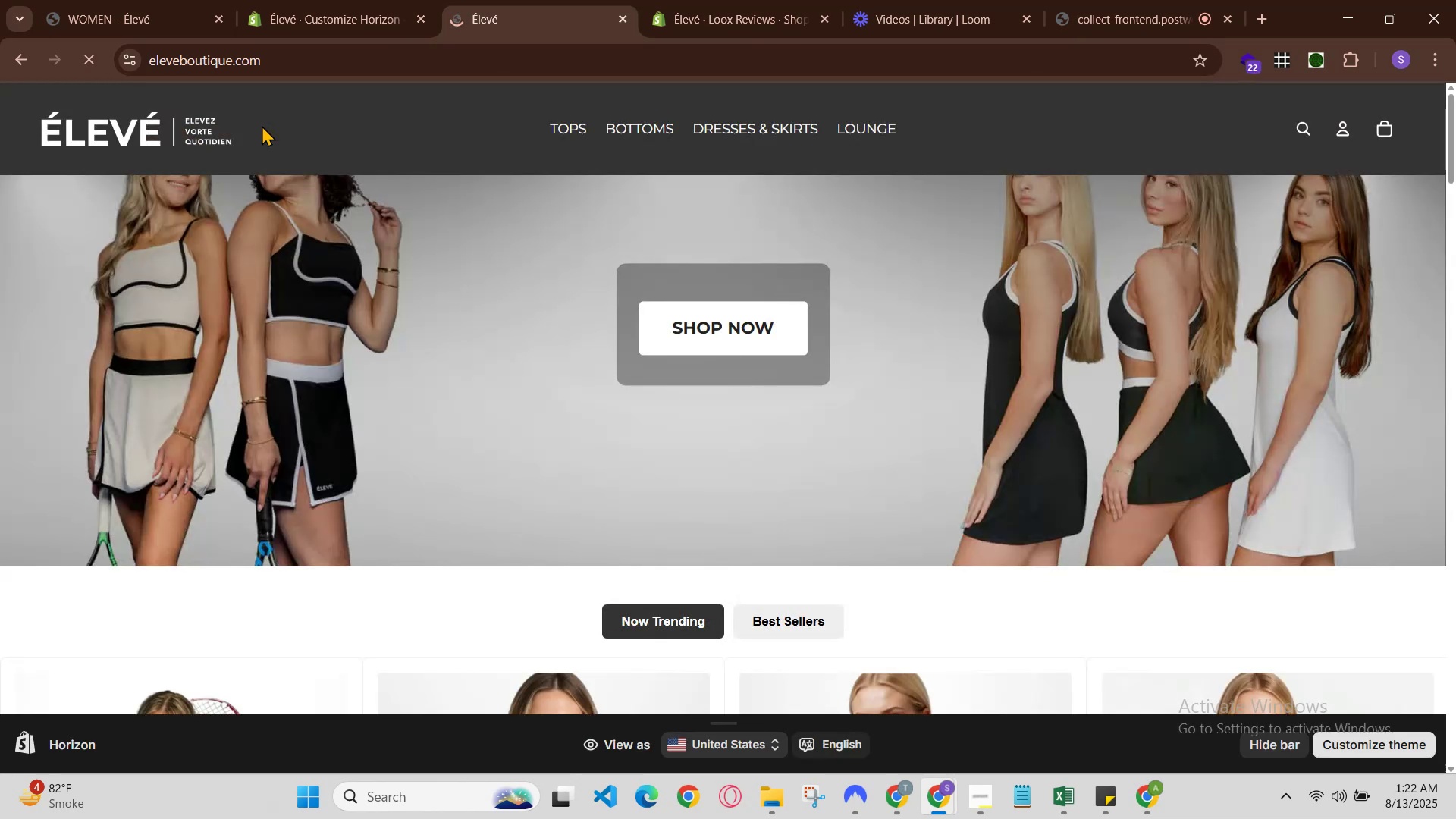 
scroll: coordinate [384, 182], scroll_direction: down, amount: 16.0
 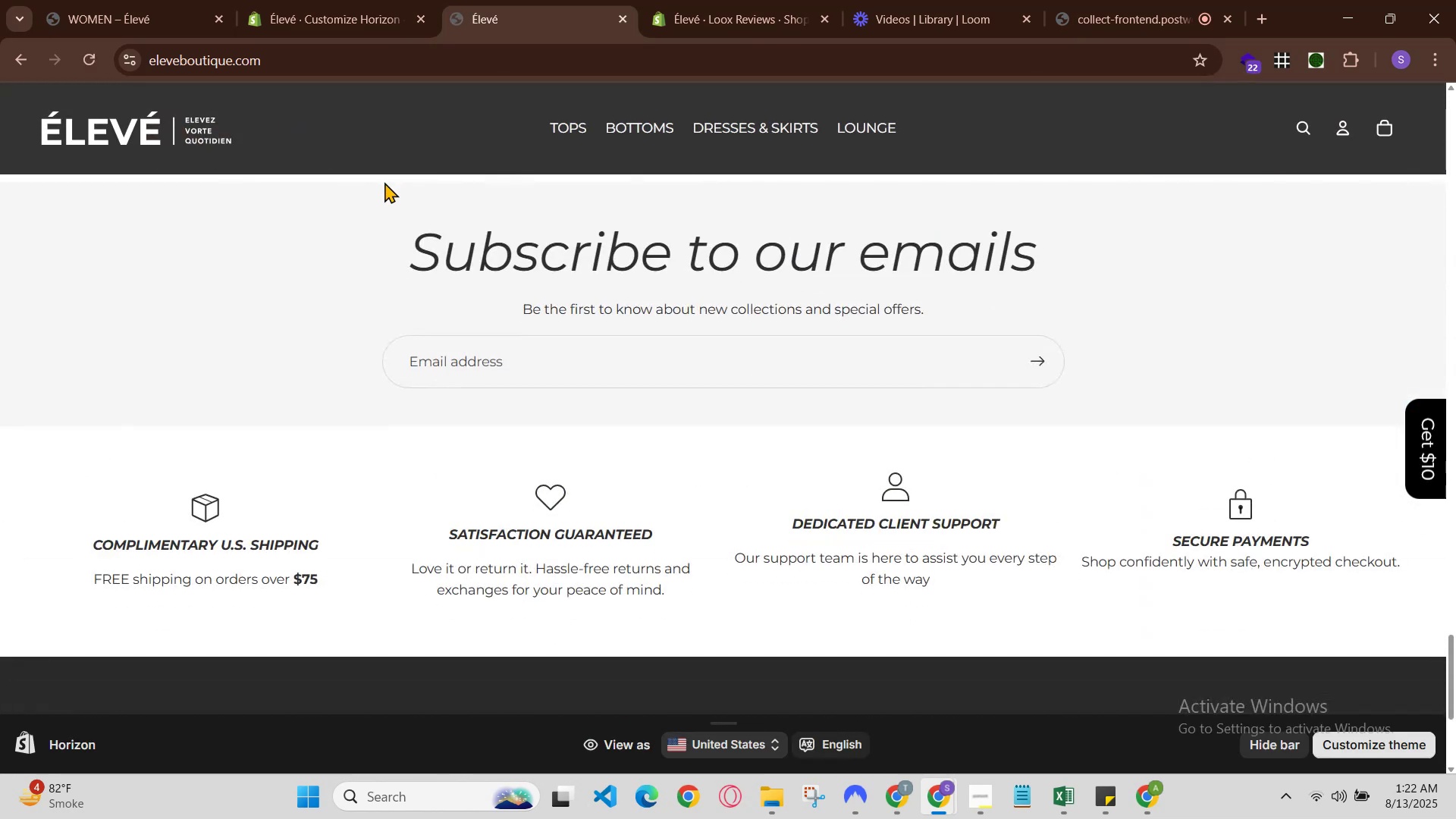 
scroll: coordinate [642, 322], scroll_direction: up, amount: 3.0
 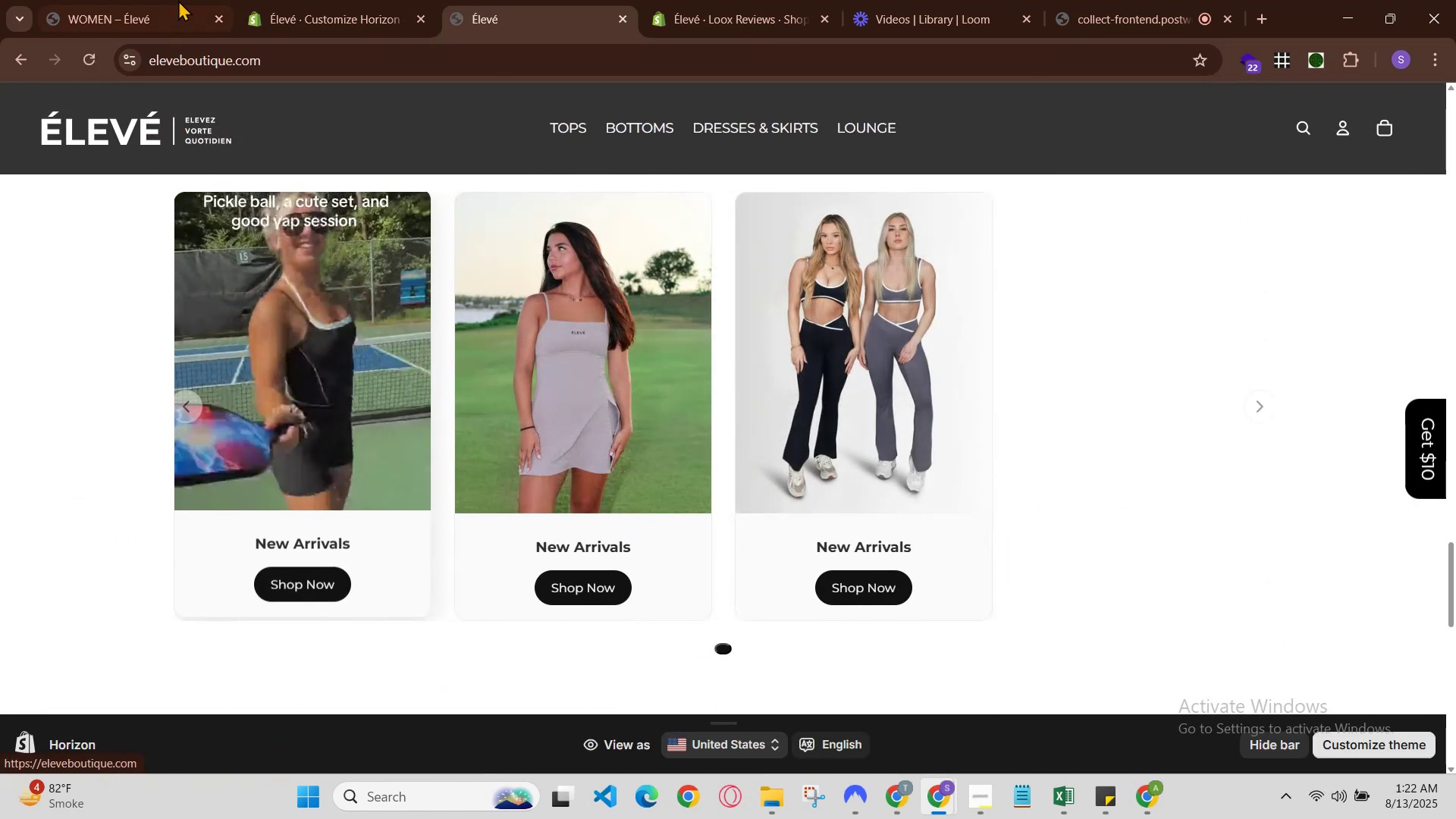 
left_click([268, 0])
 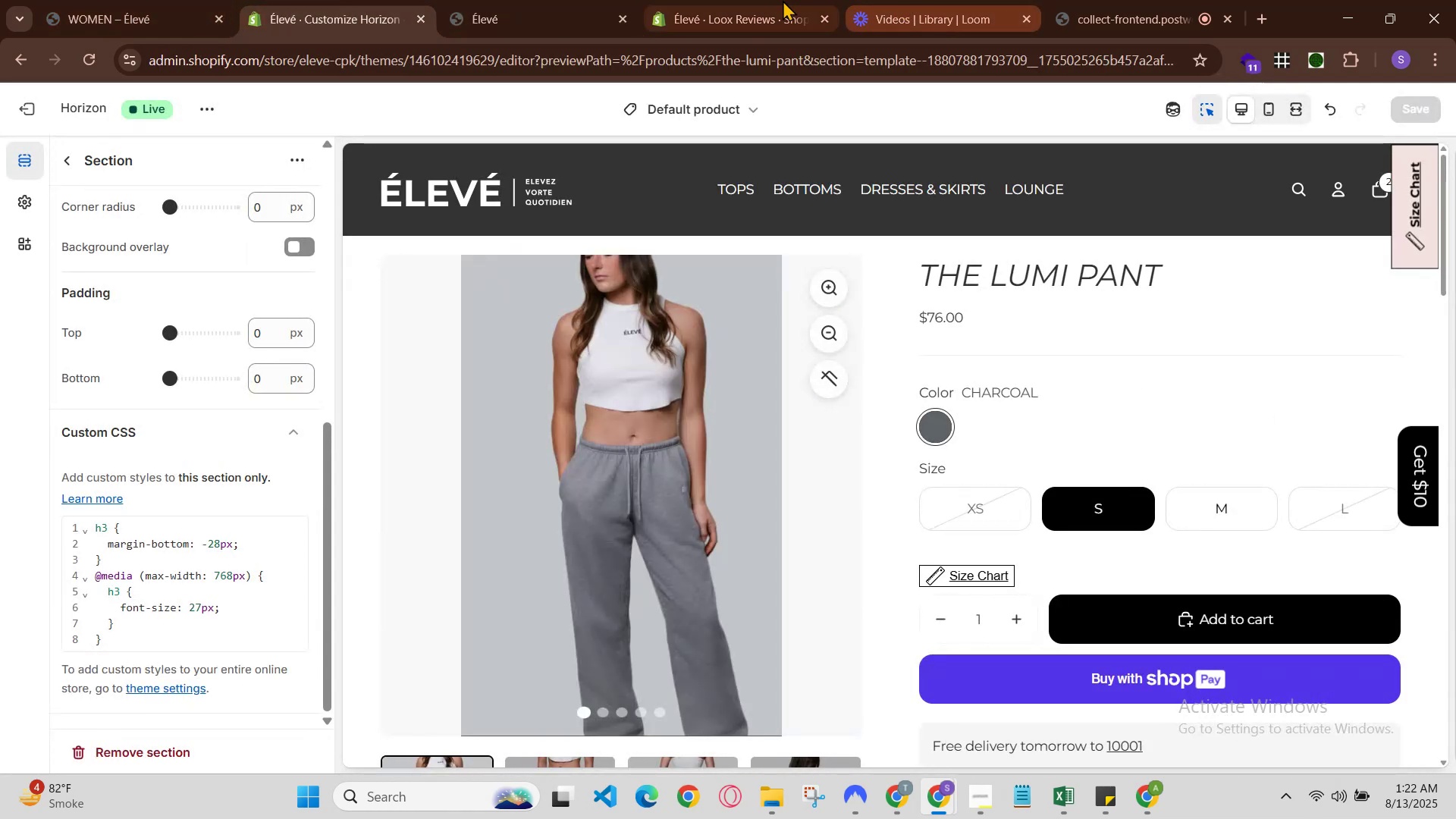 
left_click([745, 0])
 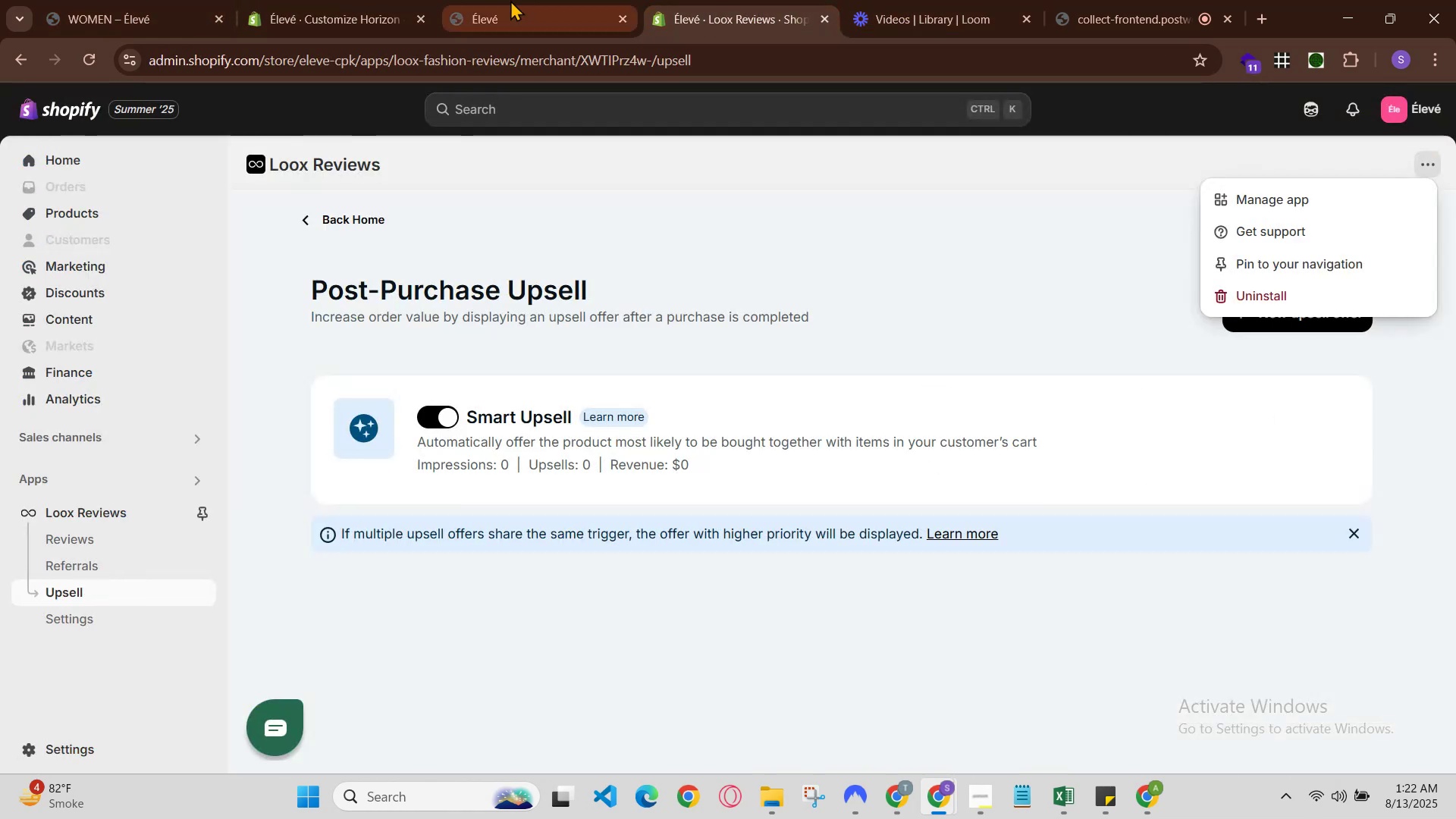 
left_click_drag(start_coordinate=[501, 0], to_coordinate=[602, 2])
 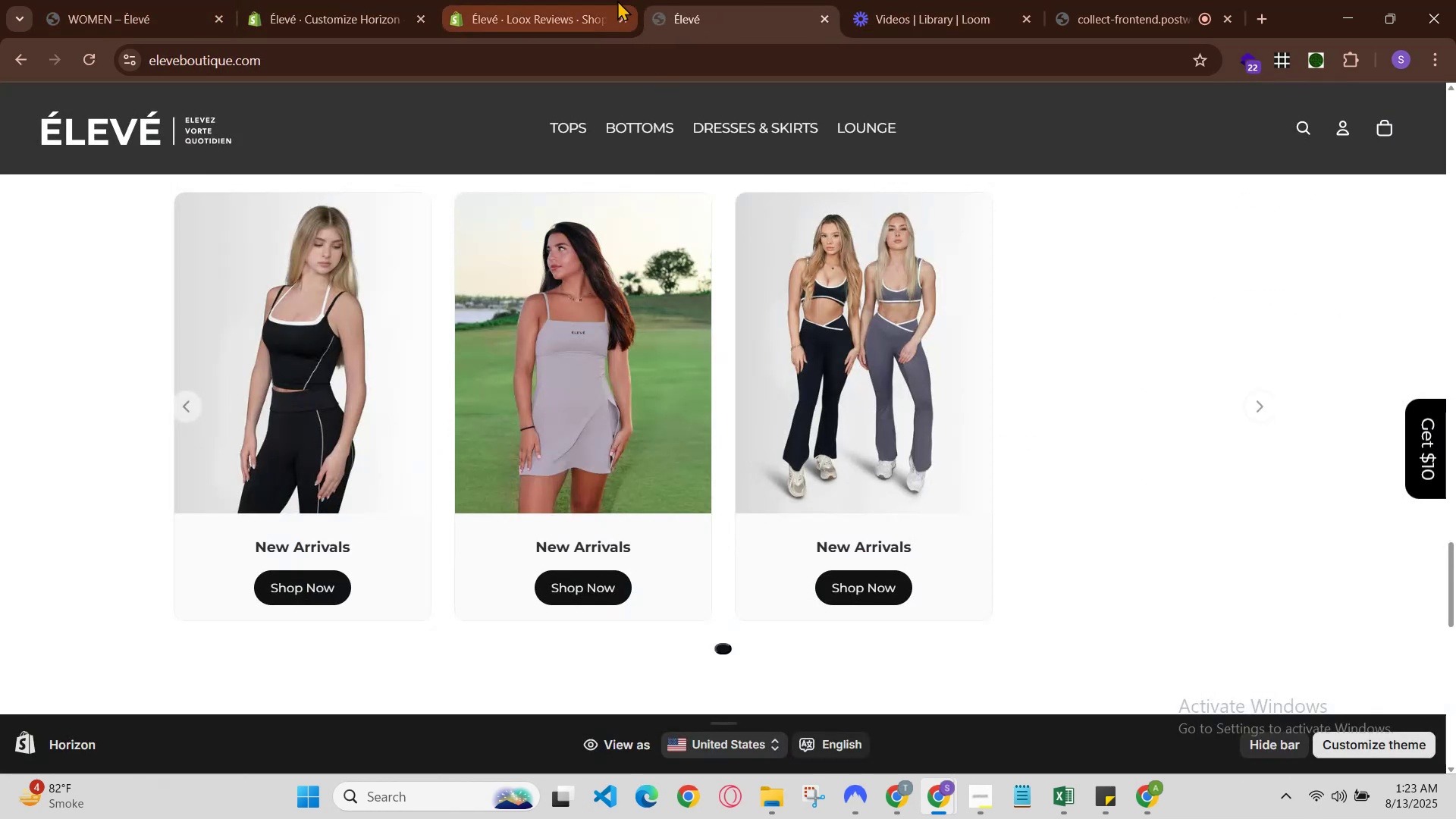 
key(Control+R)
 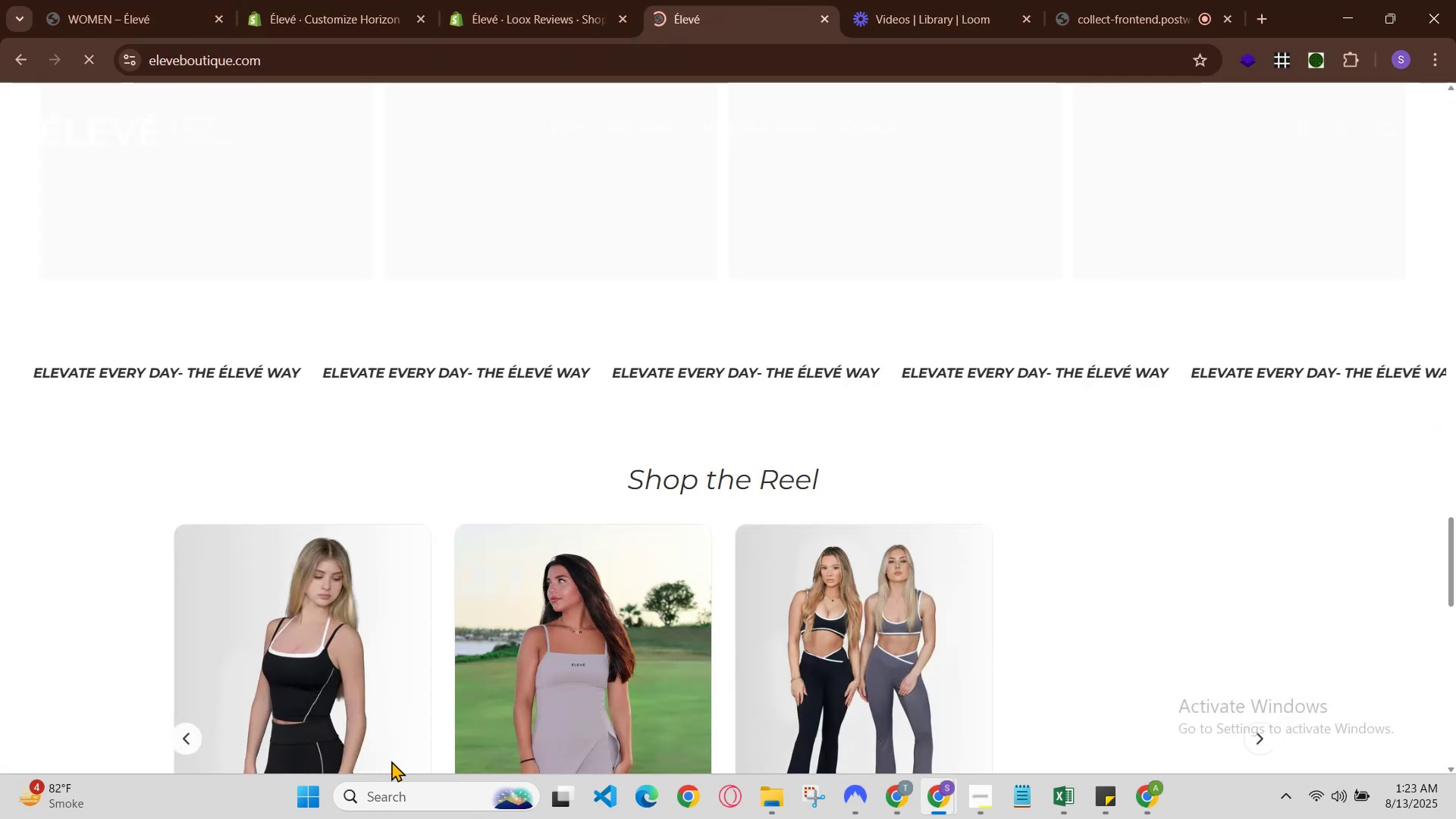 
scroll: coordinate [715, 605], scroll_direction: up, amount: 4.0
 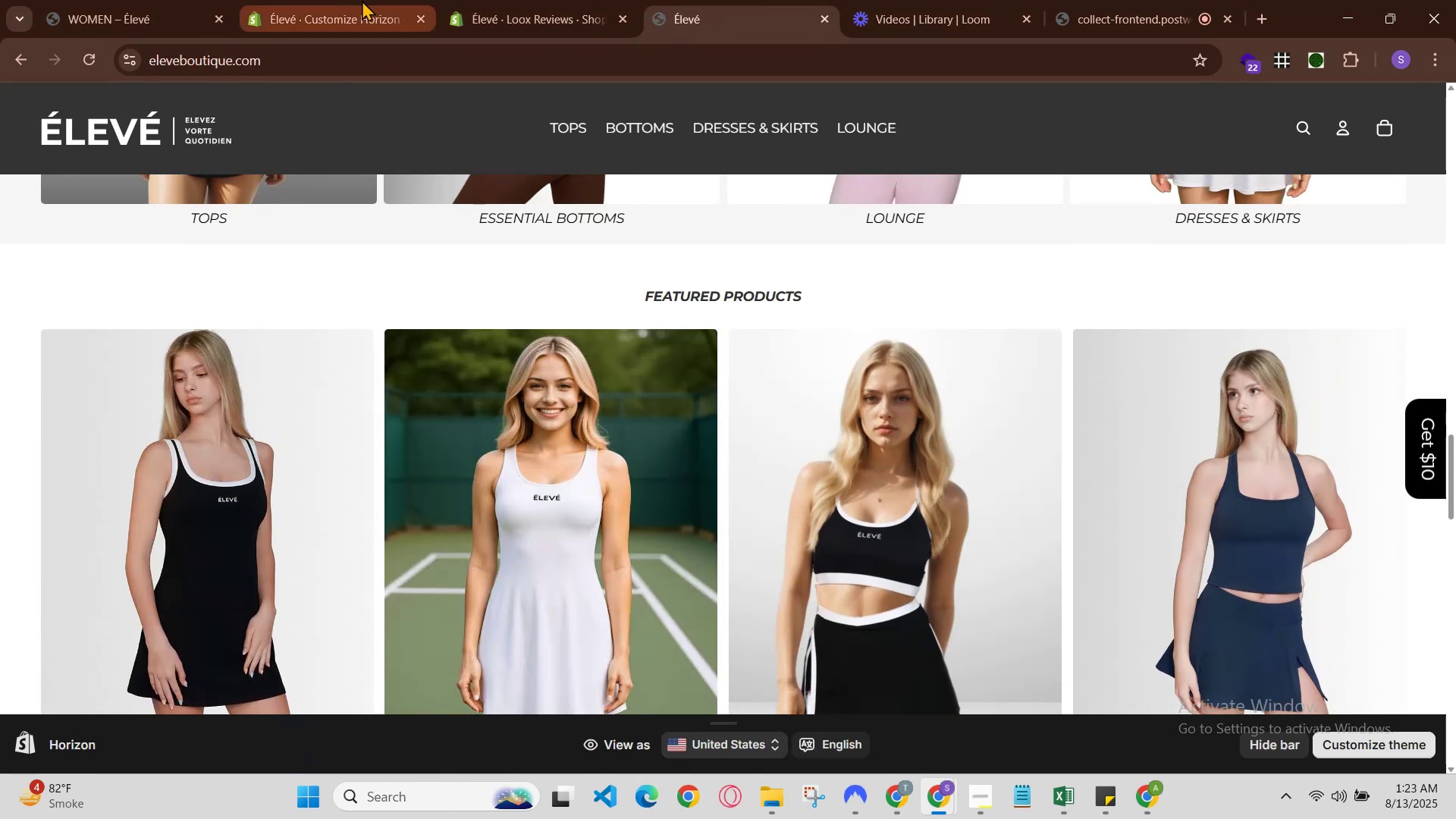 
left_click([388, 0])
 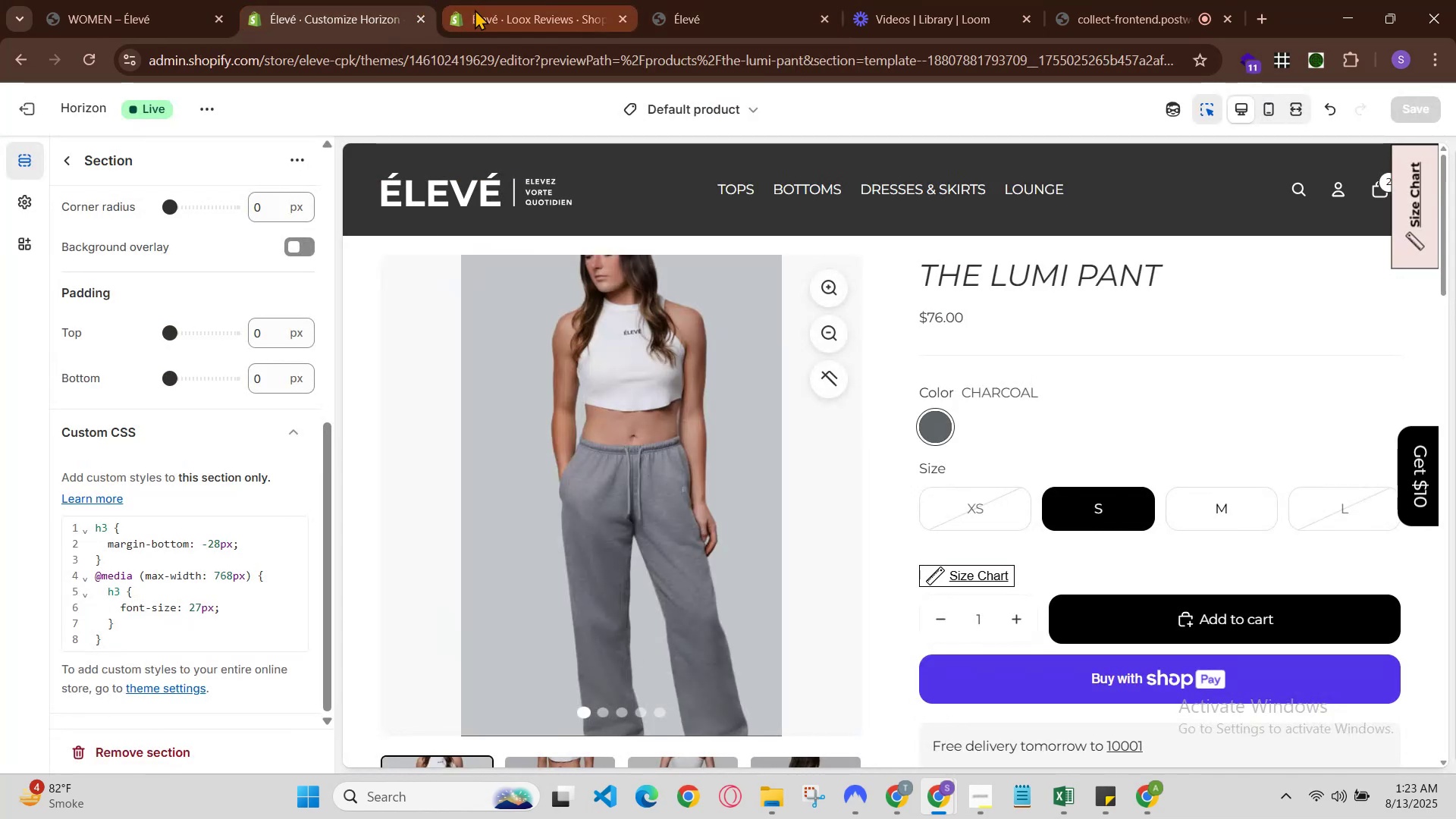 
left_click([475, 13])
 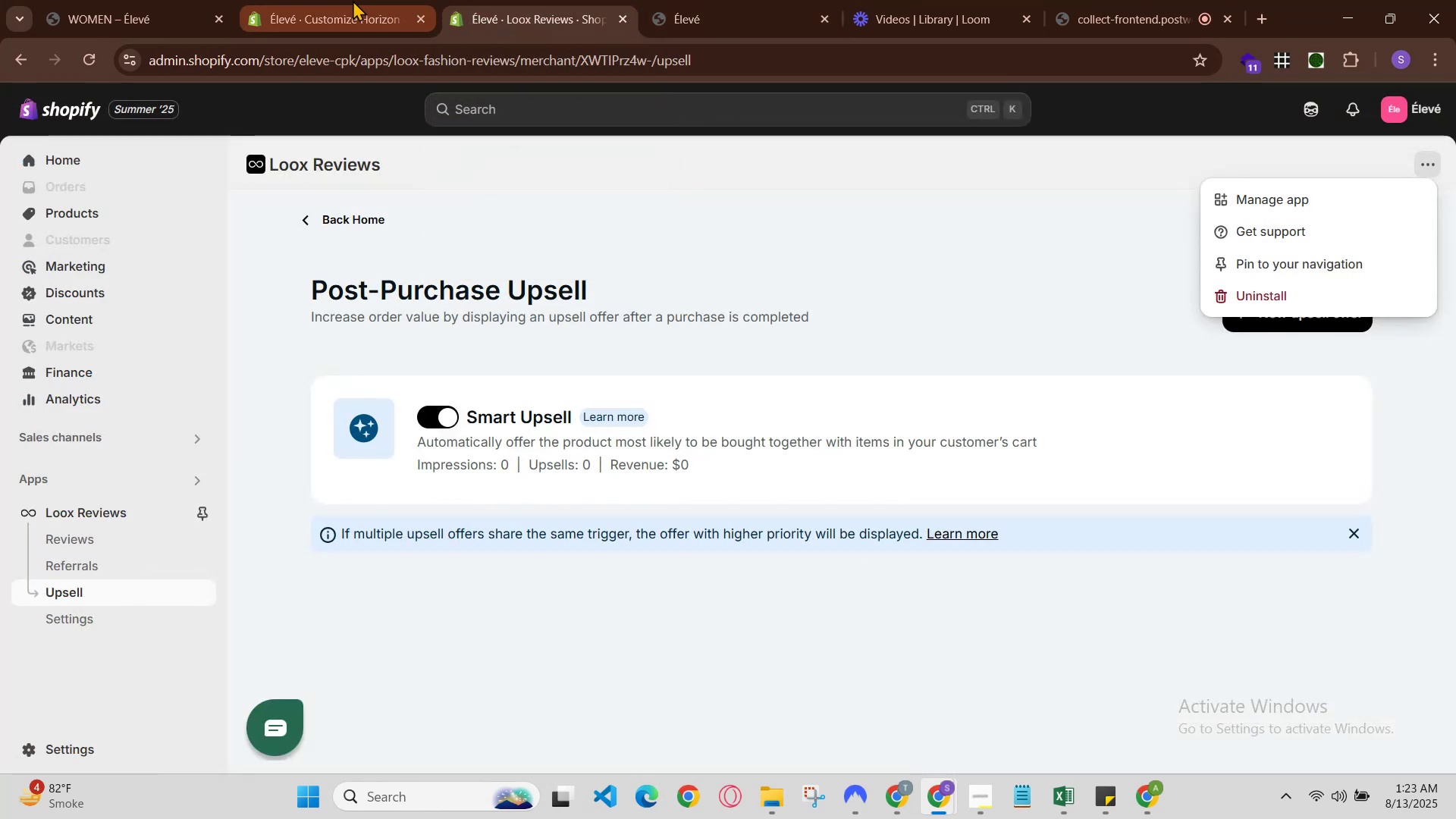 
left_click([341, 0])
 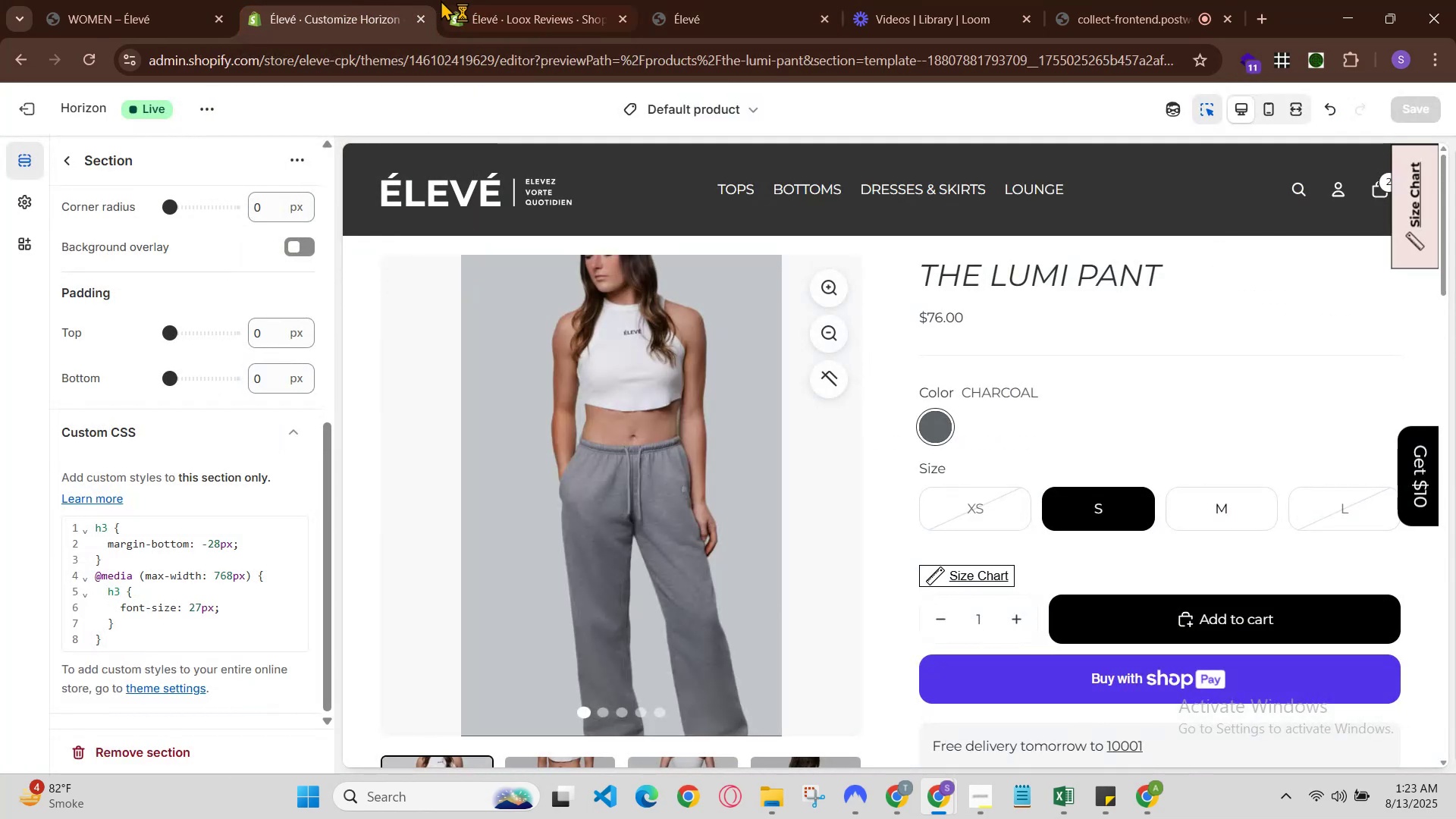 
left_click([465, 0])
 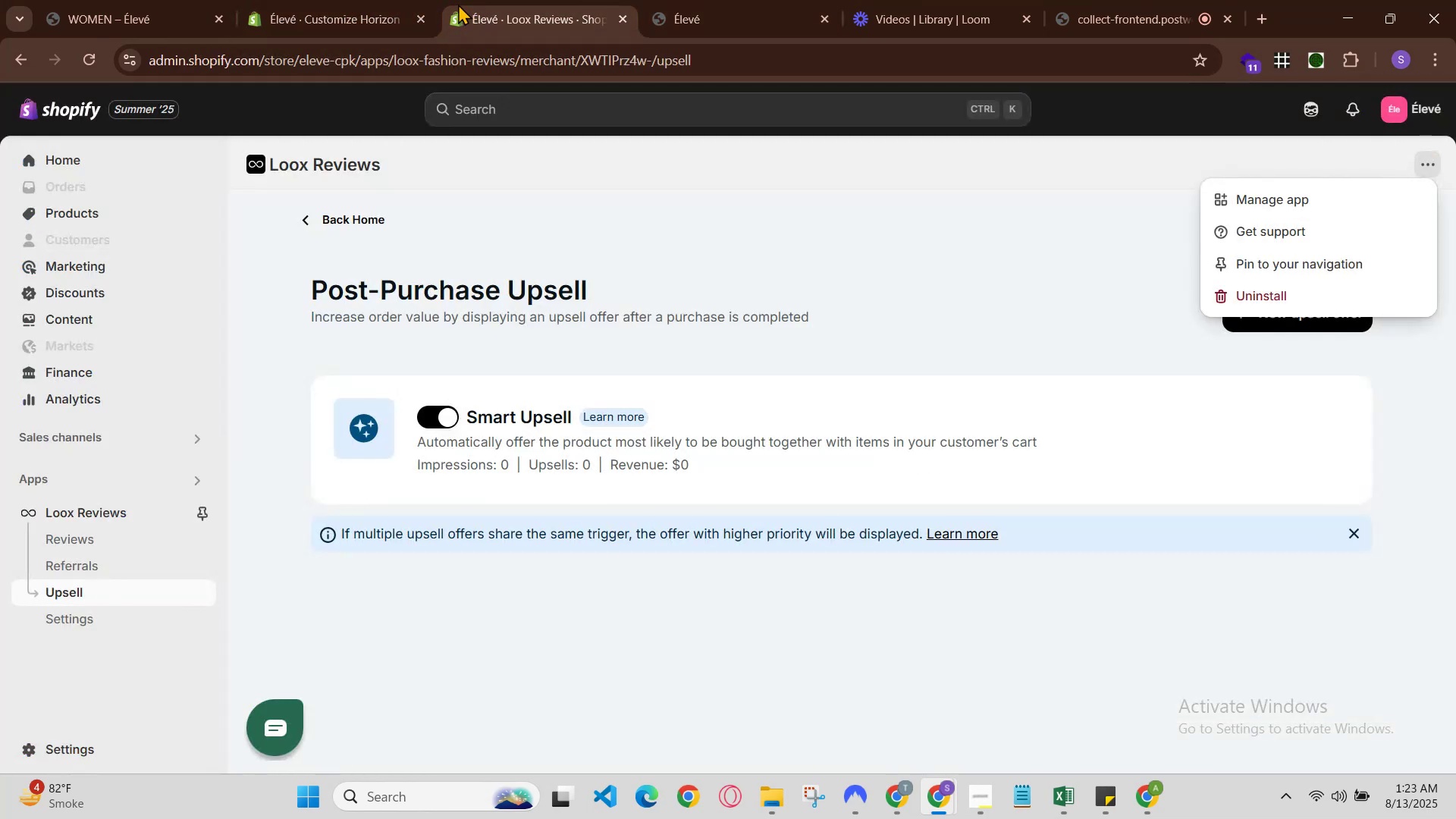 
mouse_move([419, -2])
 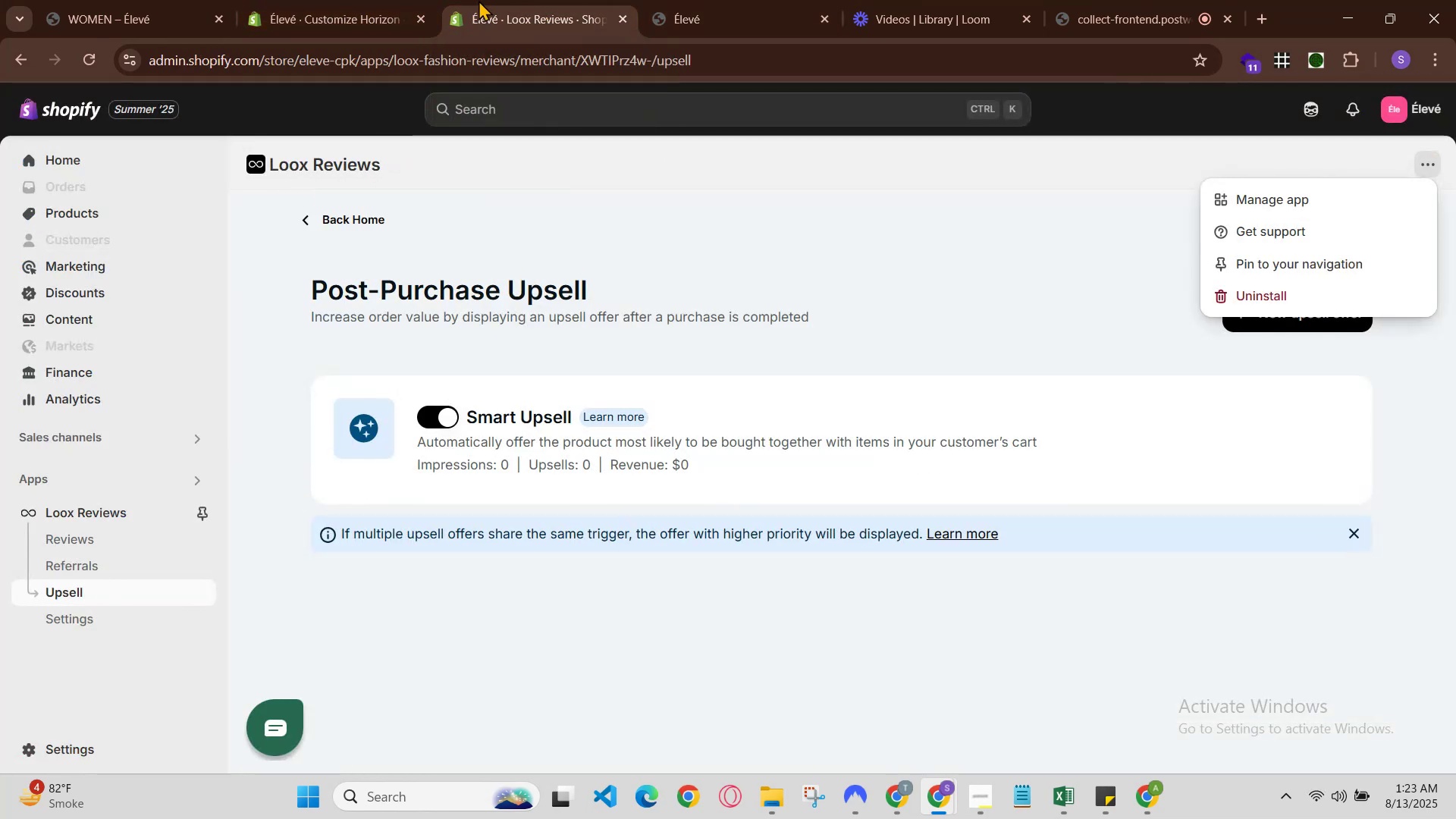 
left_click([400, 0])
 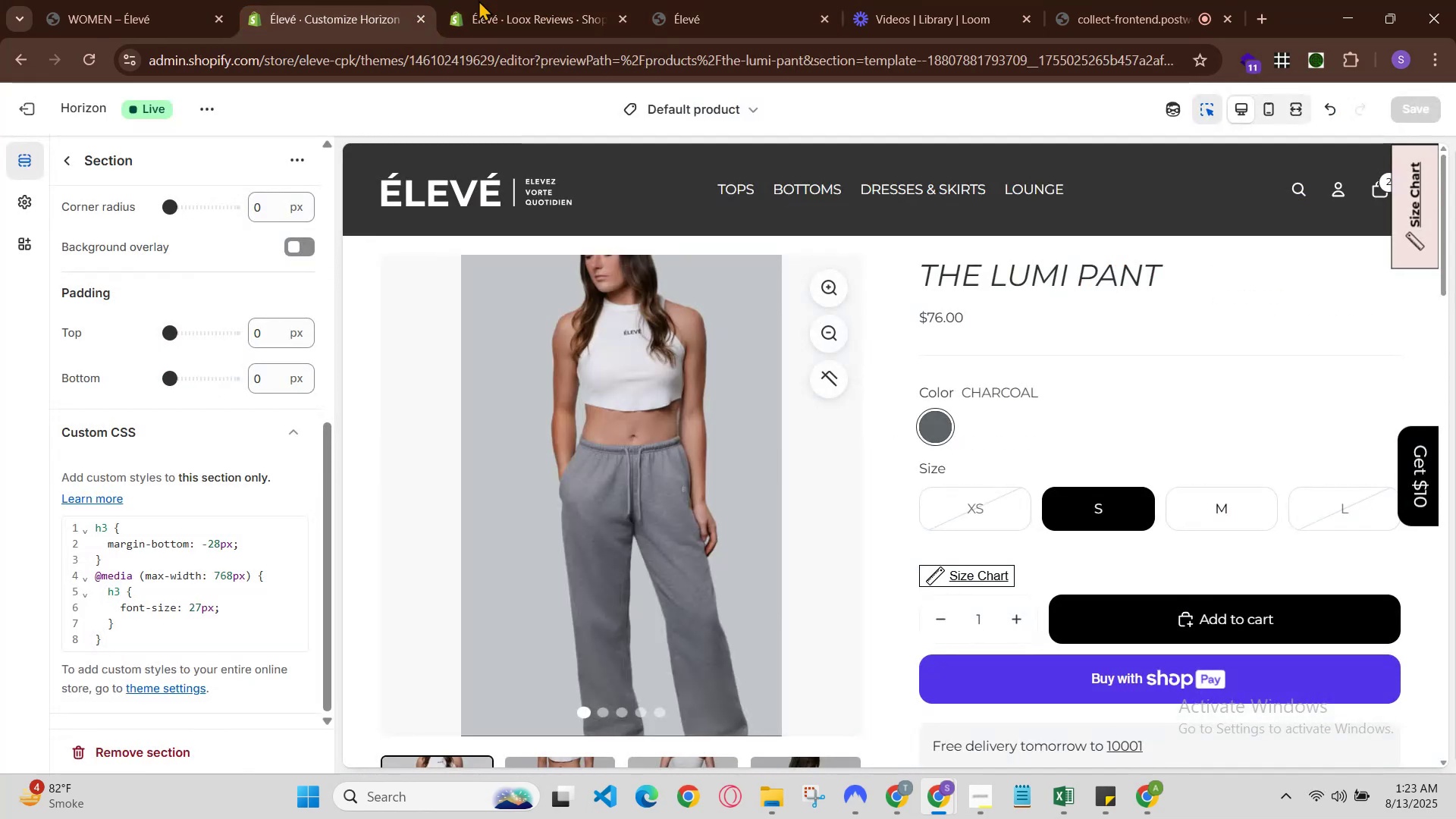 
left_click([557, 0])
 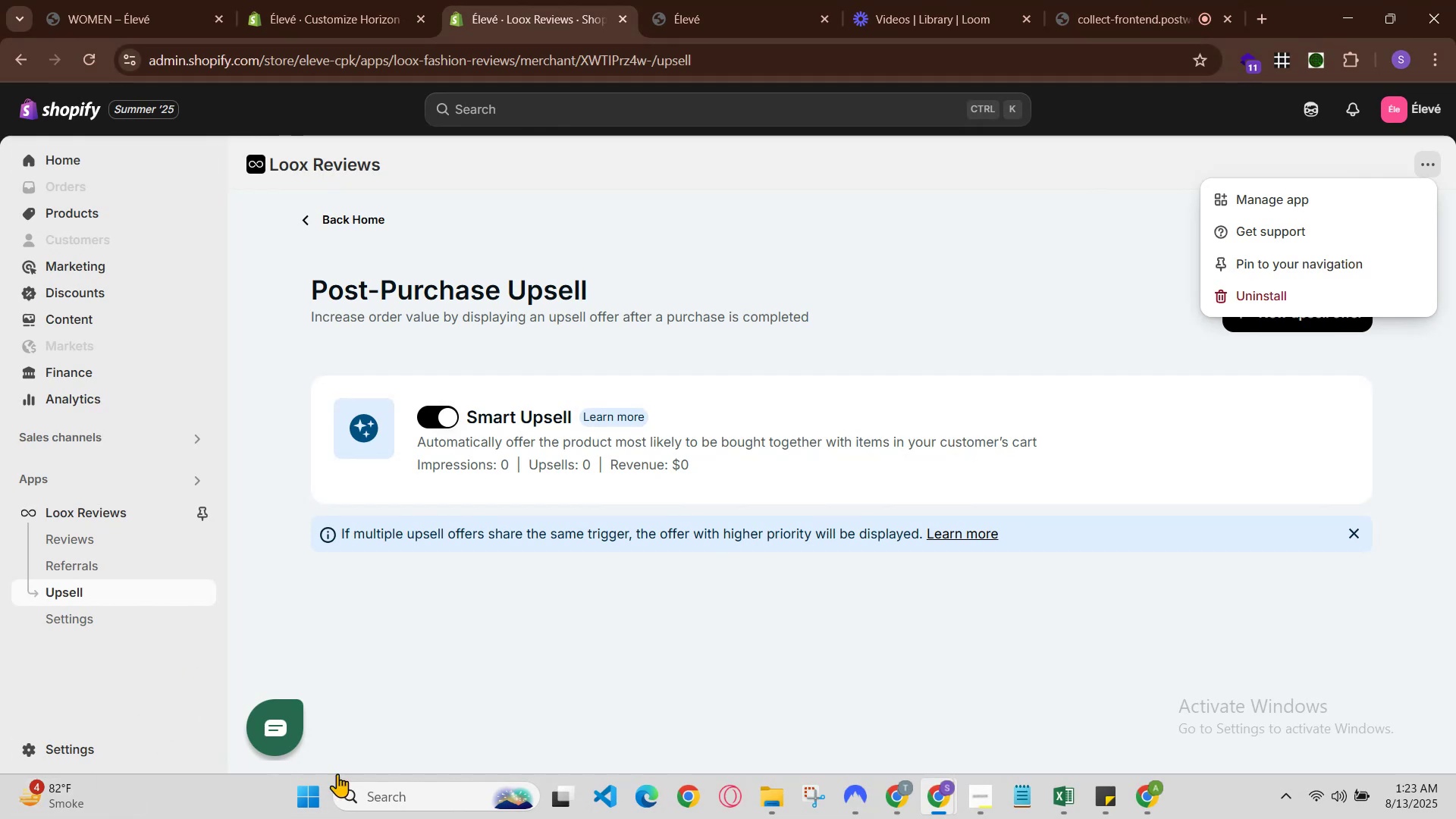 
left_click([332, 0])
 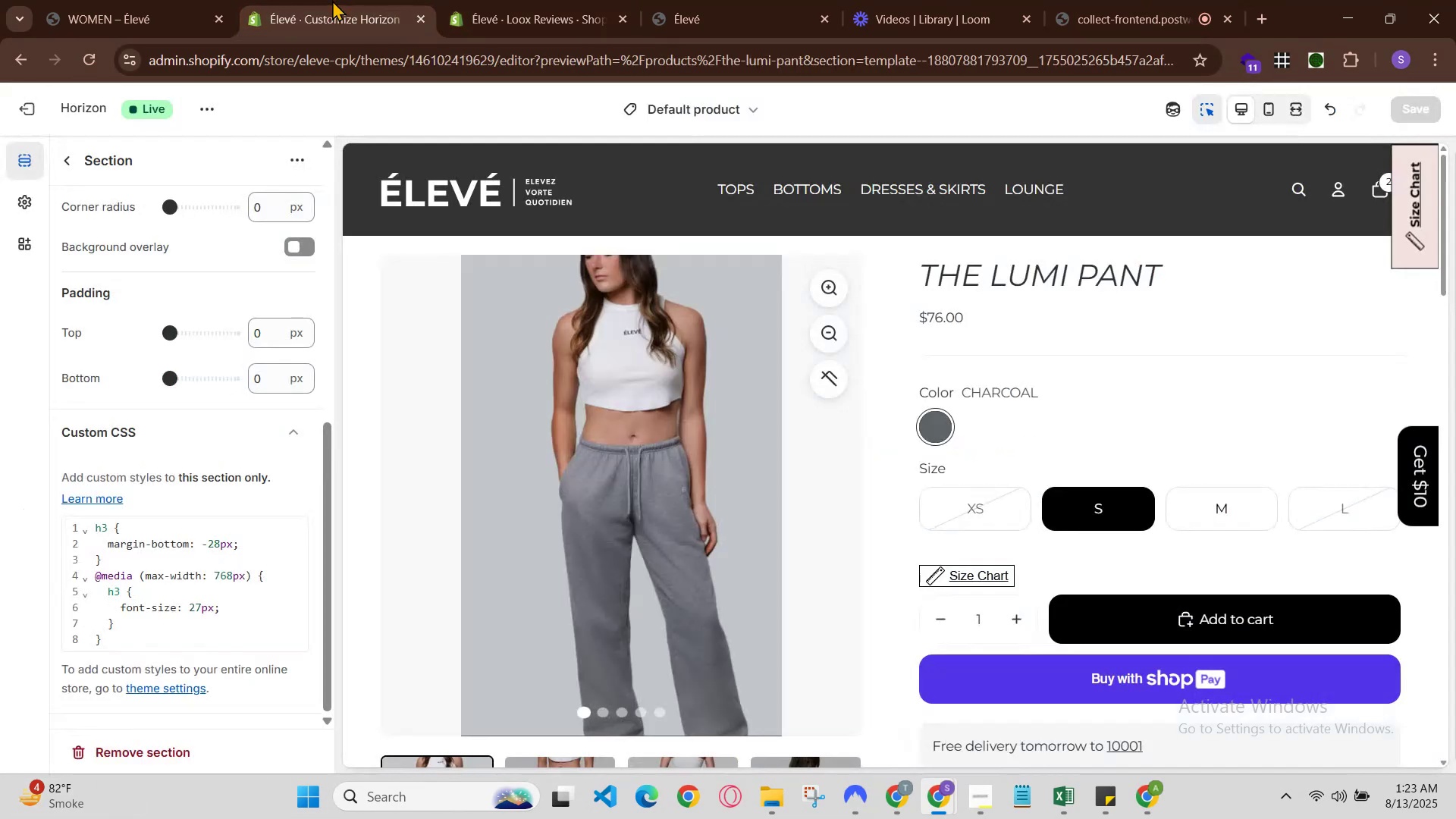 
left_click([667, 0])
 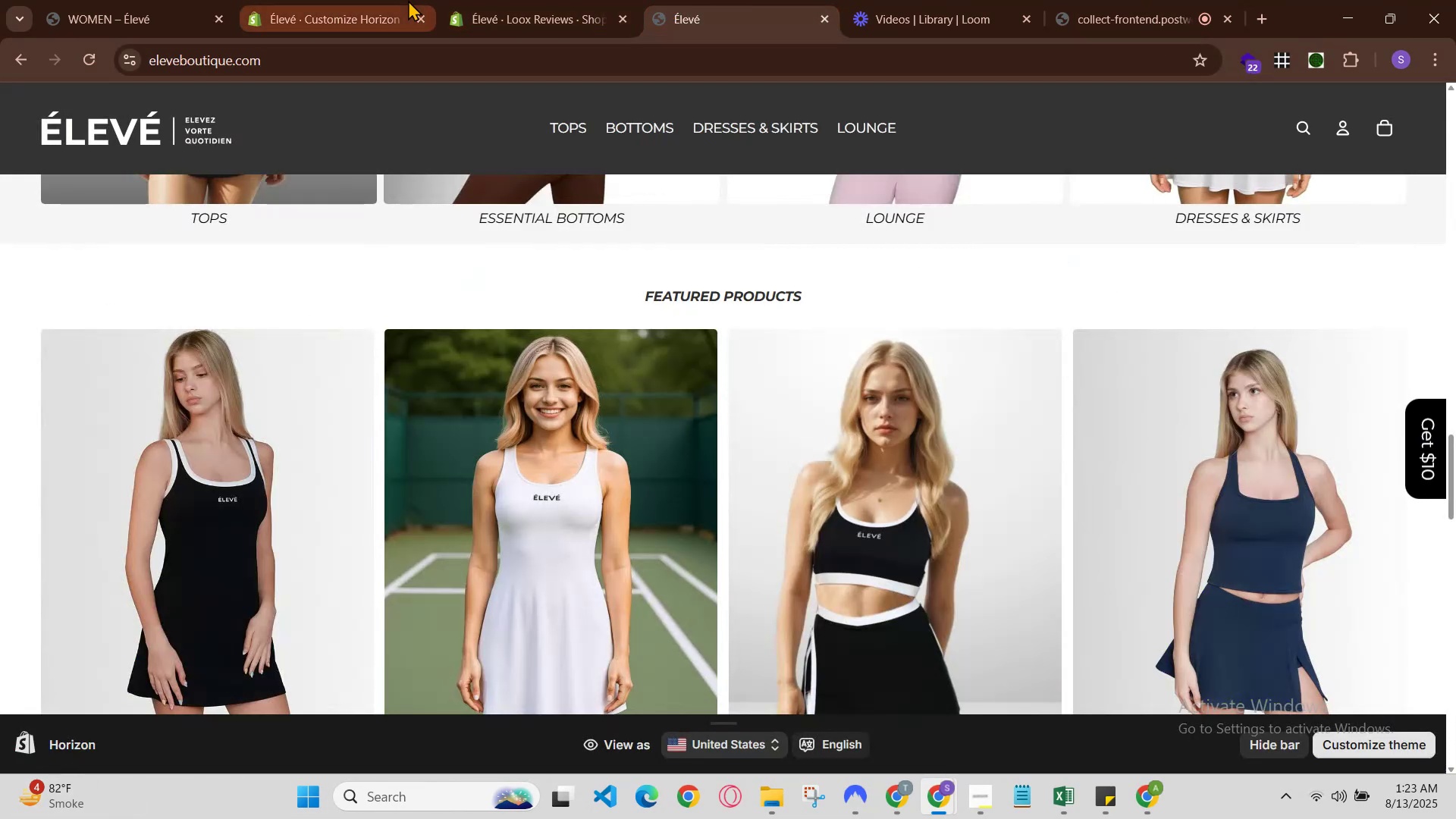 
left_click_drag(start_coordinate=[355, 0], to_coordinate=[351, 0])
 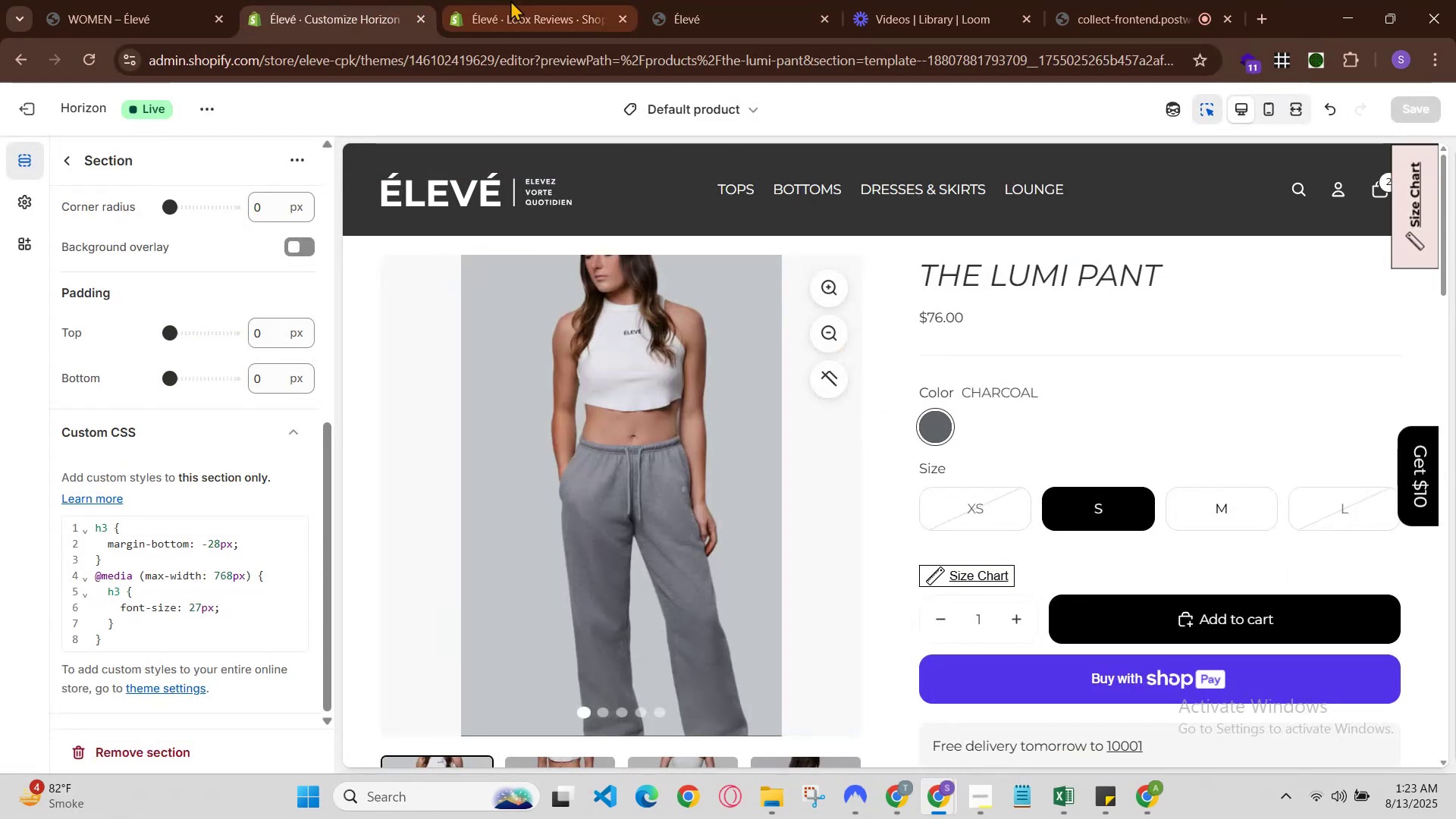 
left_click([519, 0])
 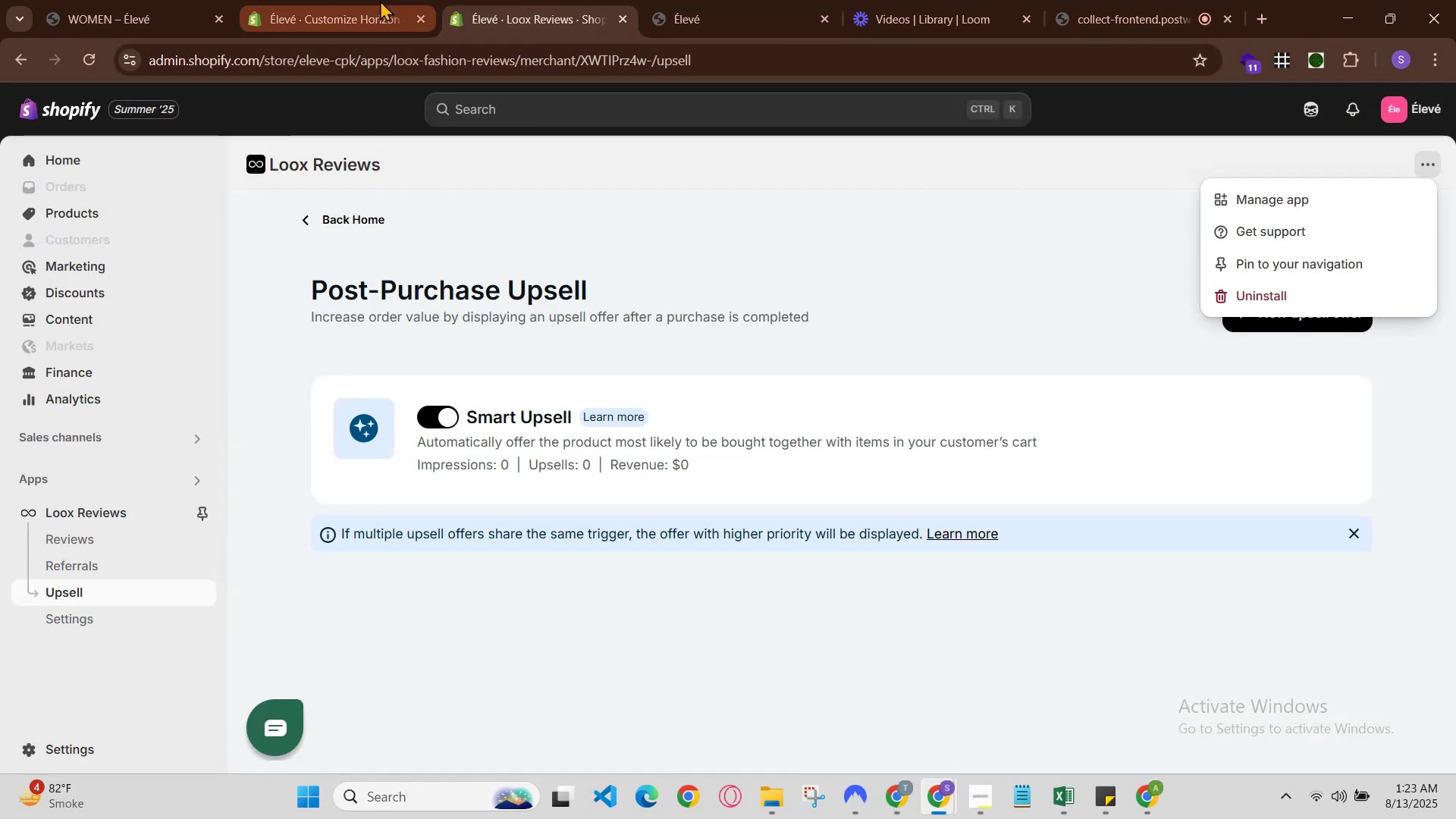 
left_click([380, 0])
 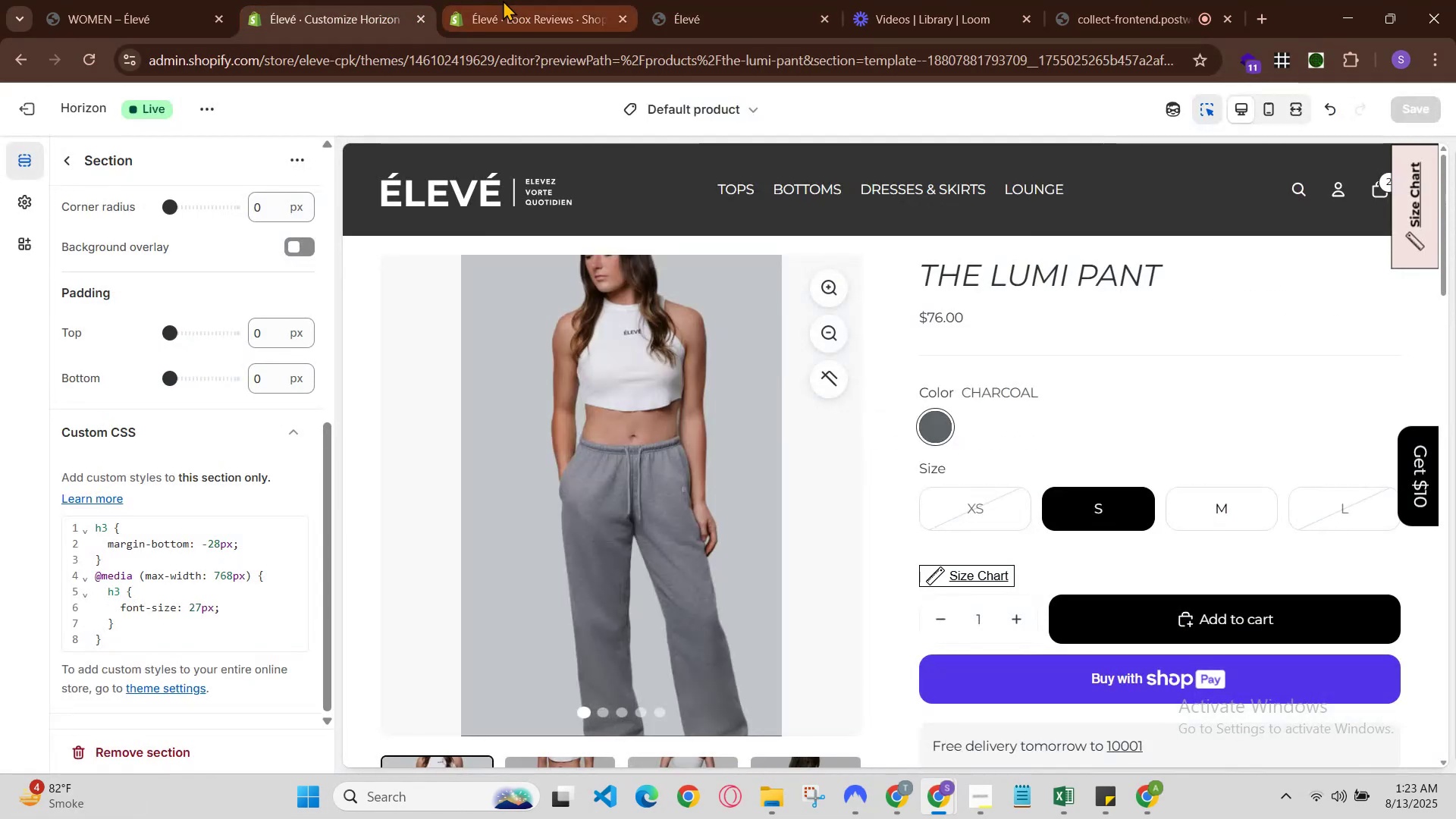 
left_click([503, 0])
 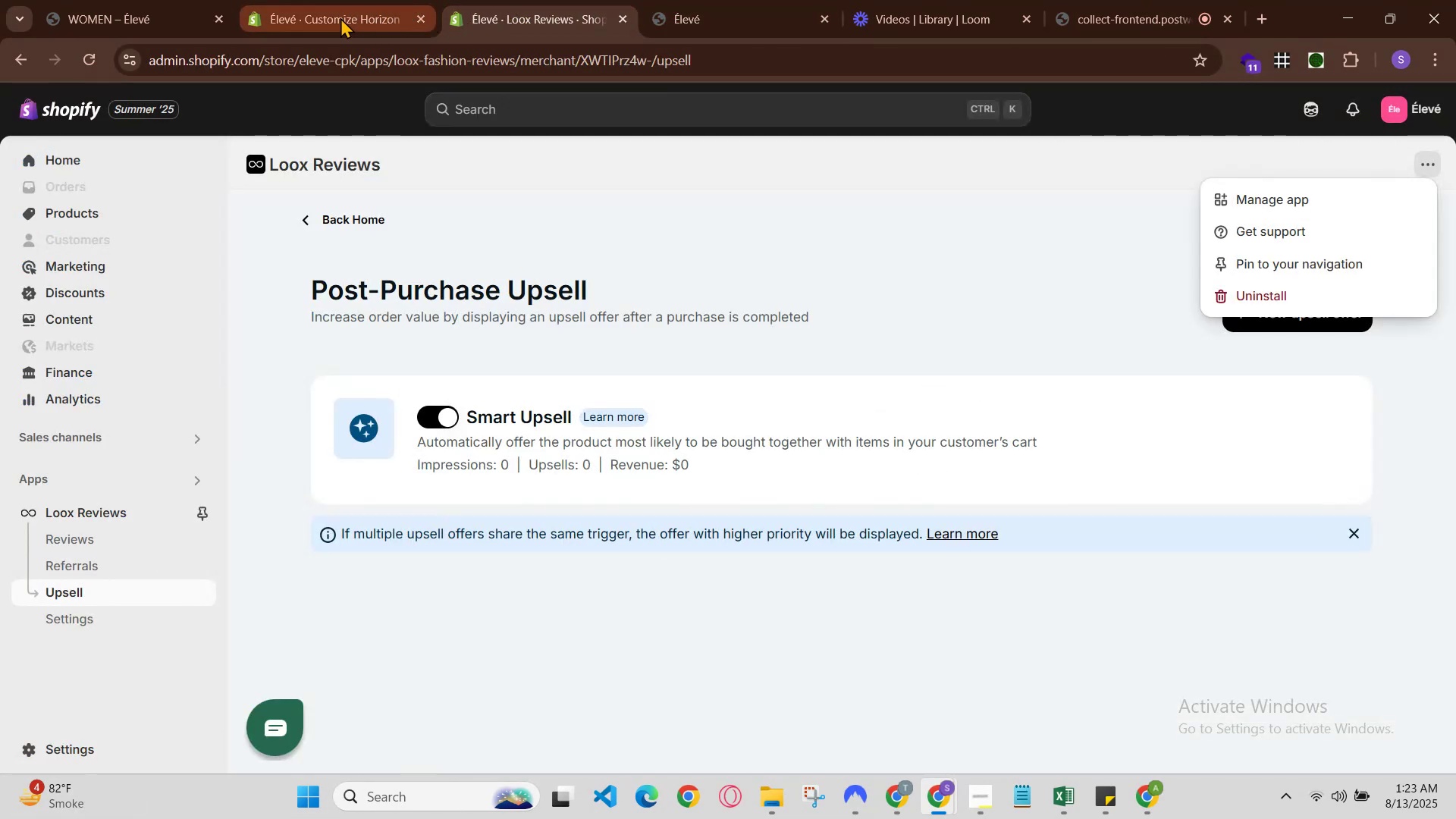 
left_click([314, 8])
 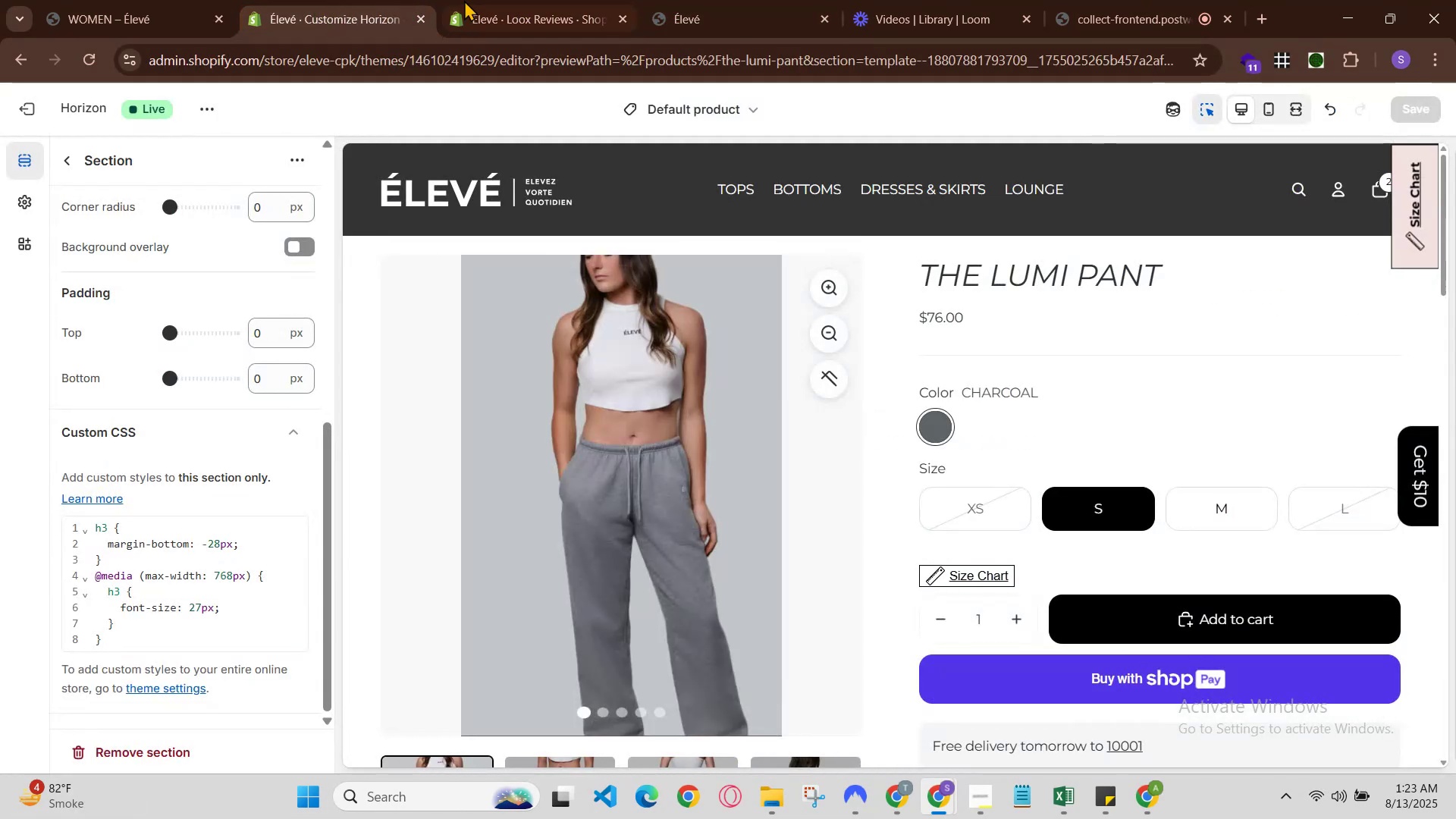 
left_click([477, 0])
 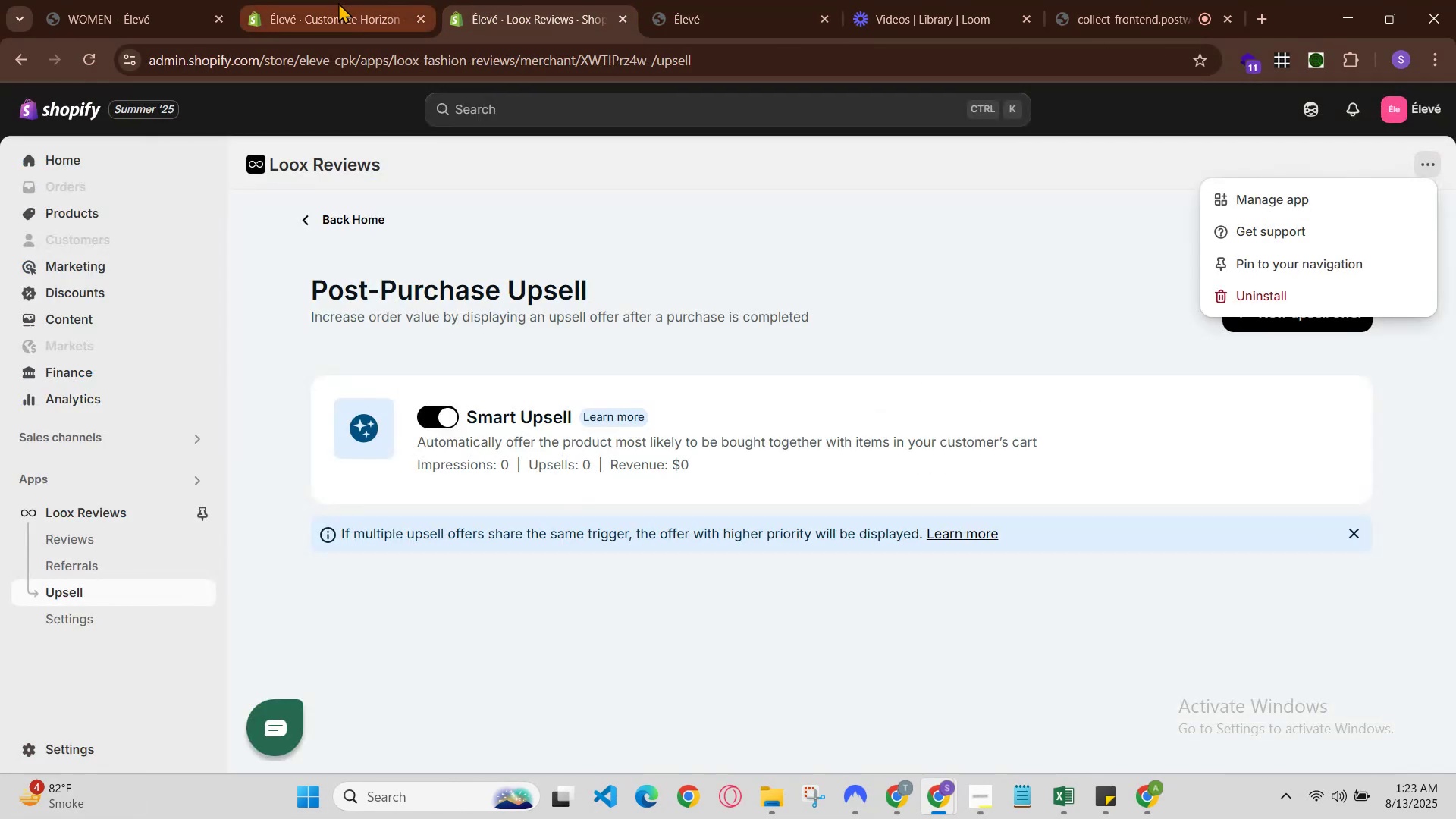 
left_click([334, 2])
 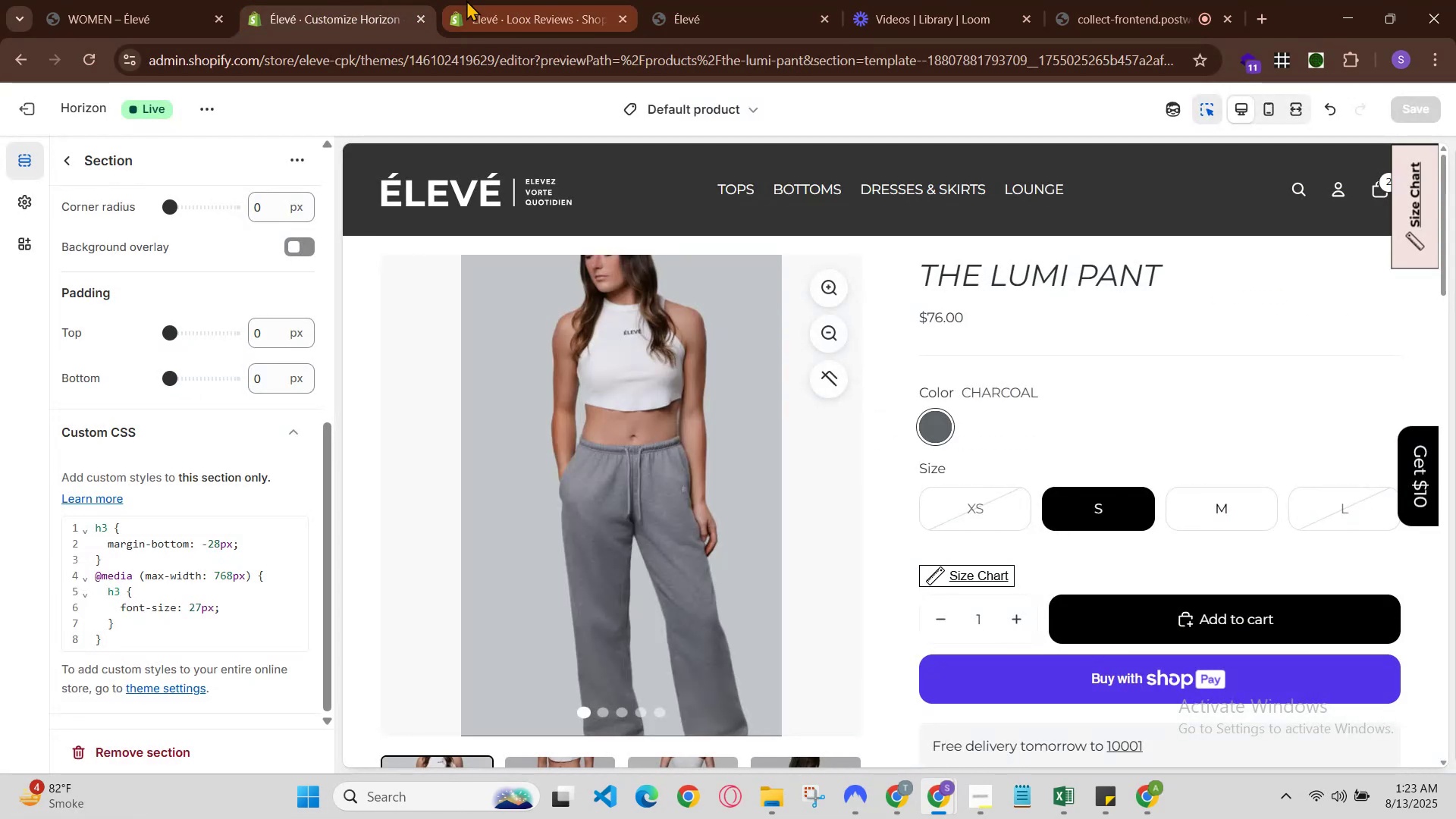 
left_click([466, 0])
 